 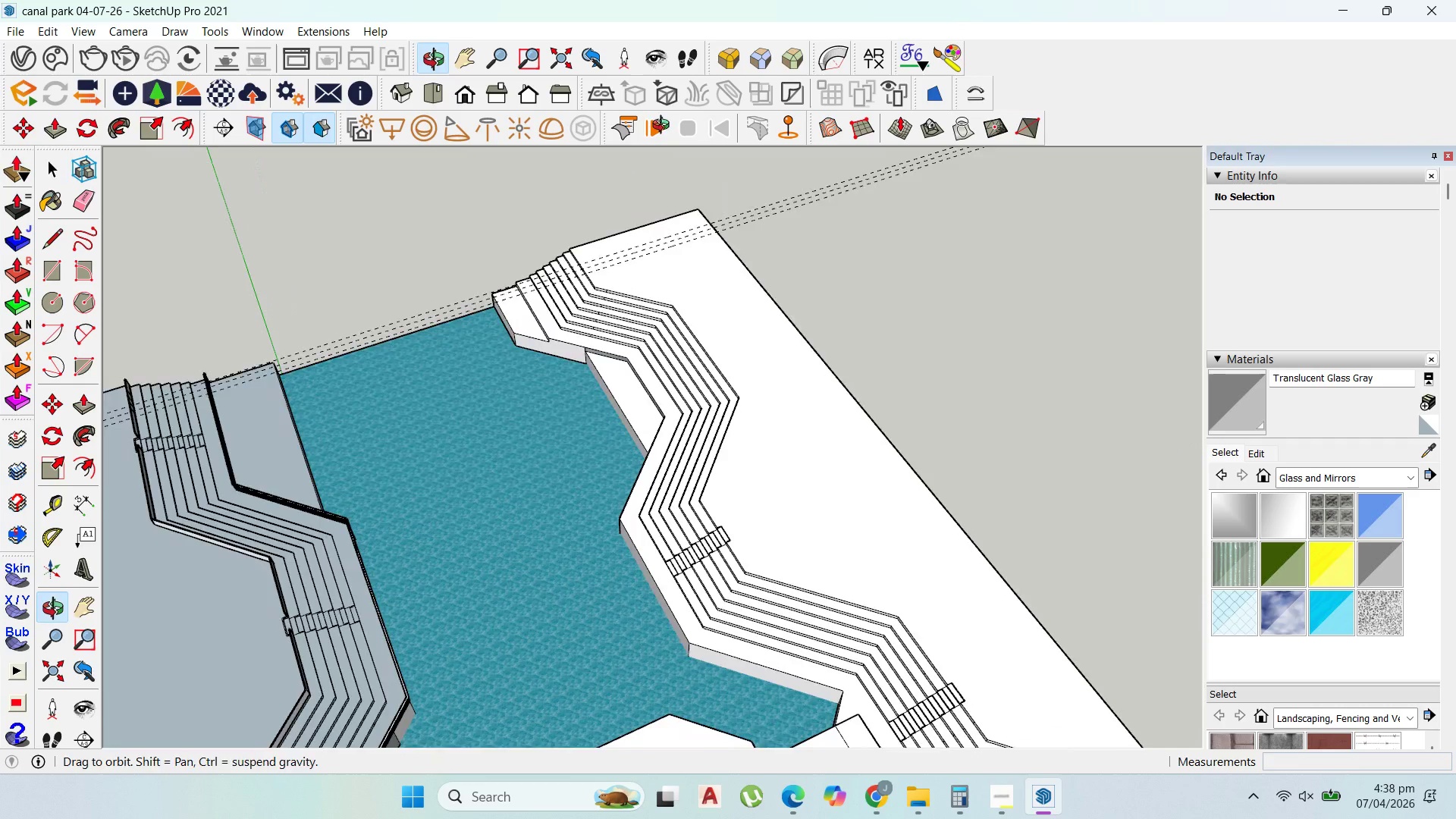 
scroll: coordinate [542, 340], scroll_direction: up, amount: 5.0
 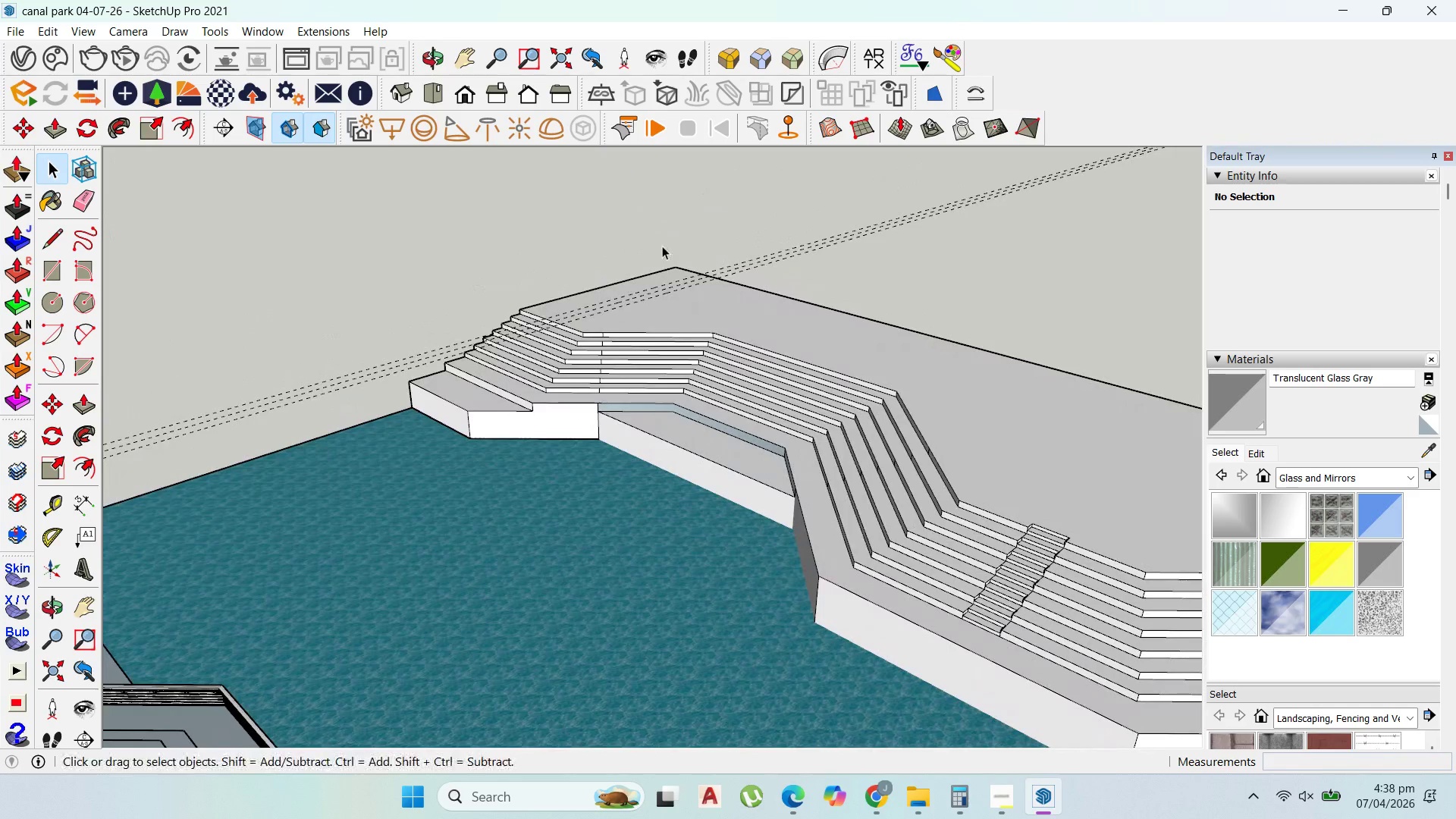 
scroll: coordinate [652, 312], scroll_direction: down, amount: 4.0
 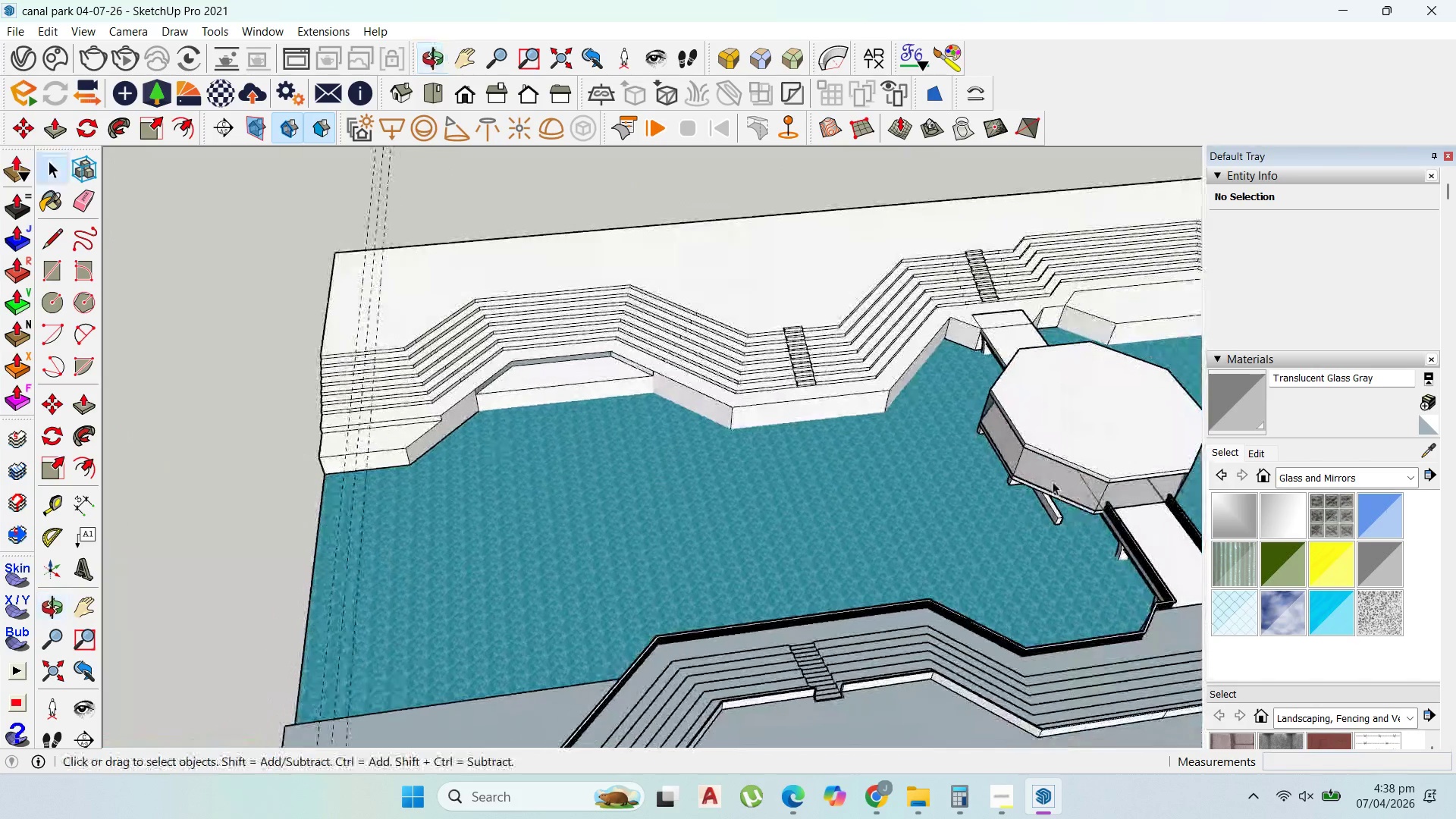 
scroll: coordinate [390, 322], scroll_direction: up, amount: 7.0
 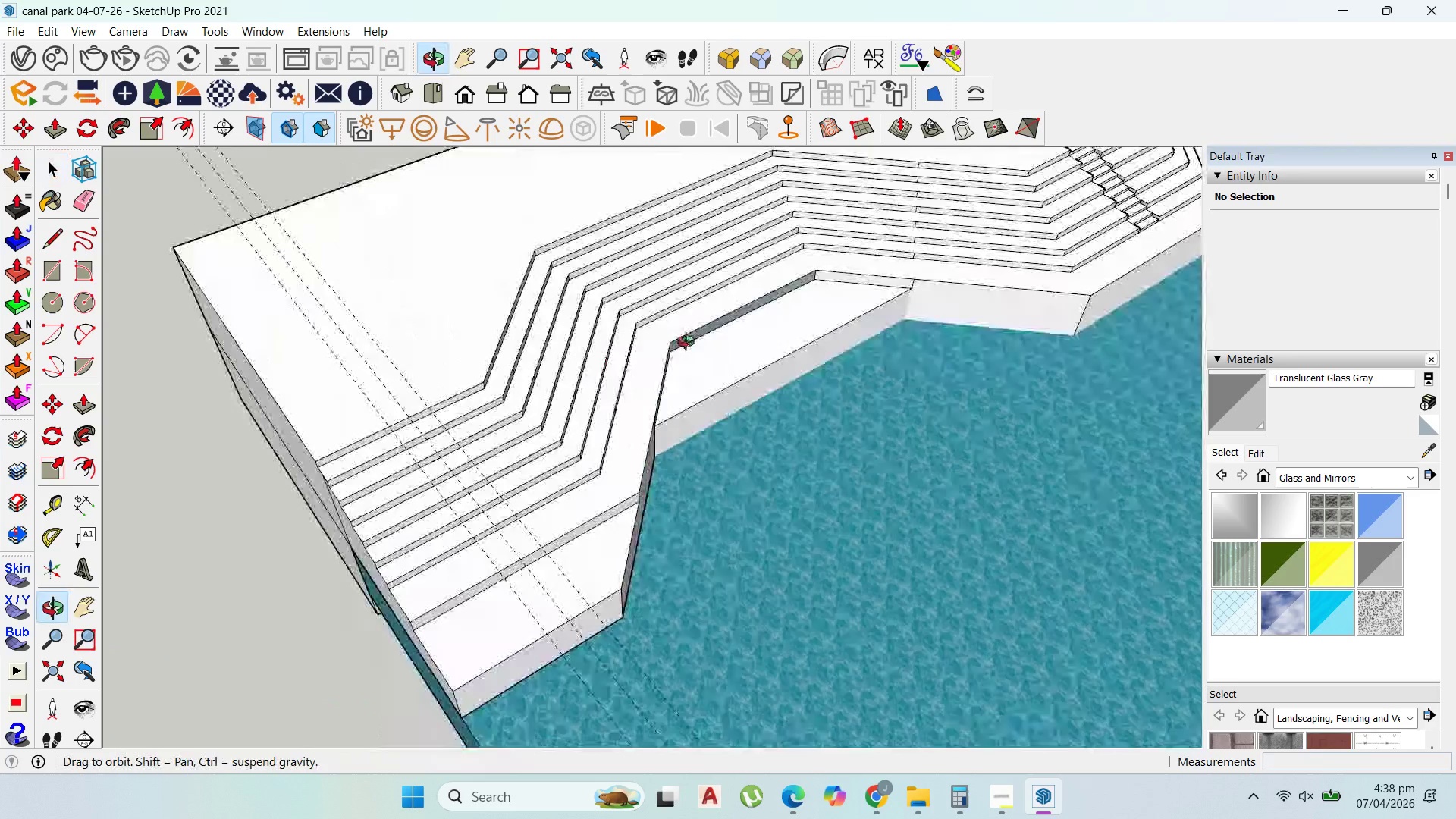 
scroll: coordinate [702, 346], scroll_direction: down, amount: 8.0
 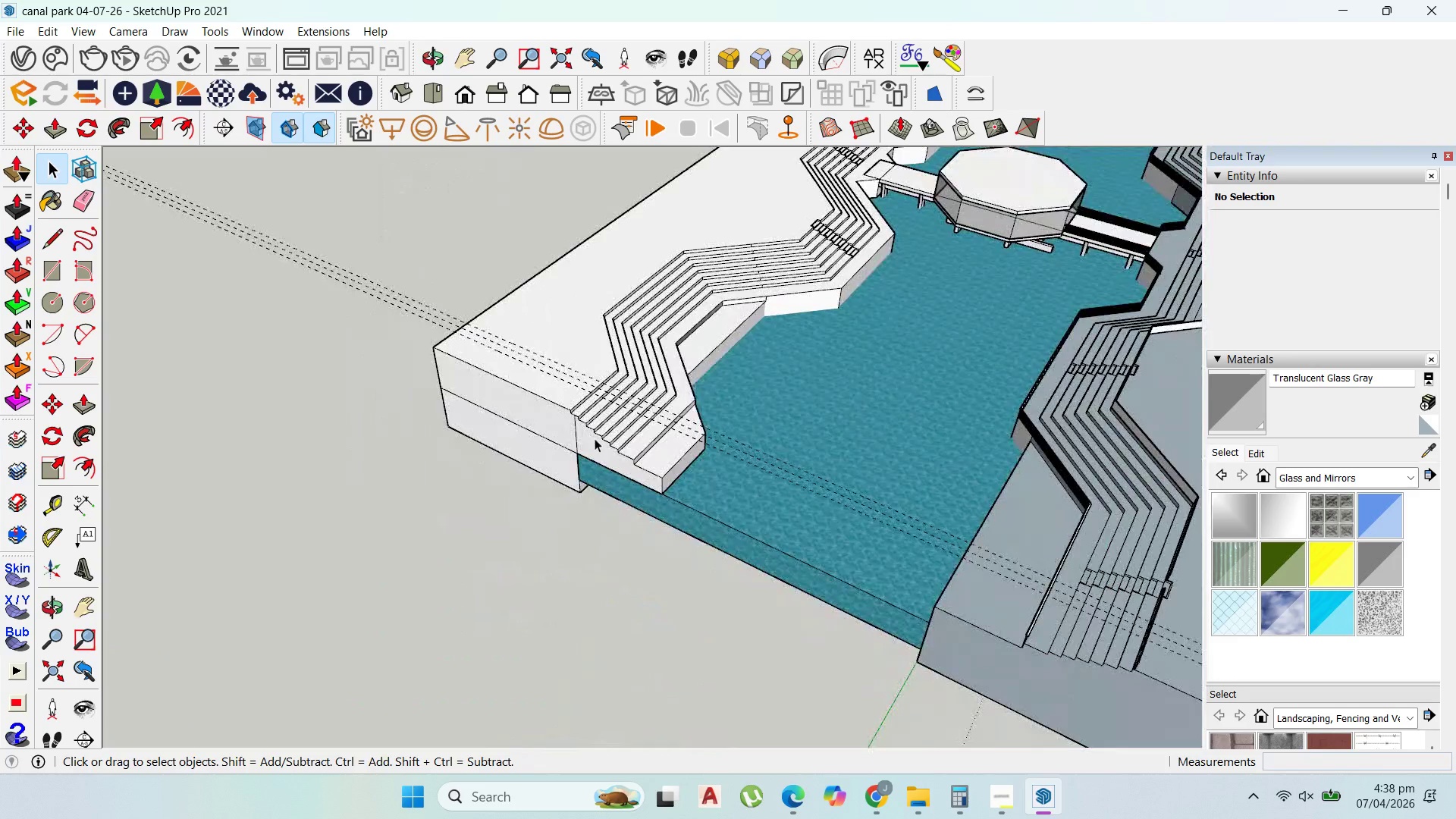 
double_click([711, 411])
 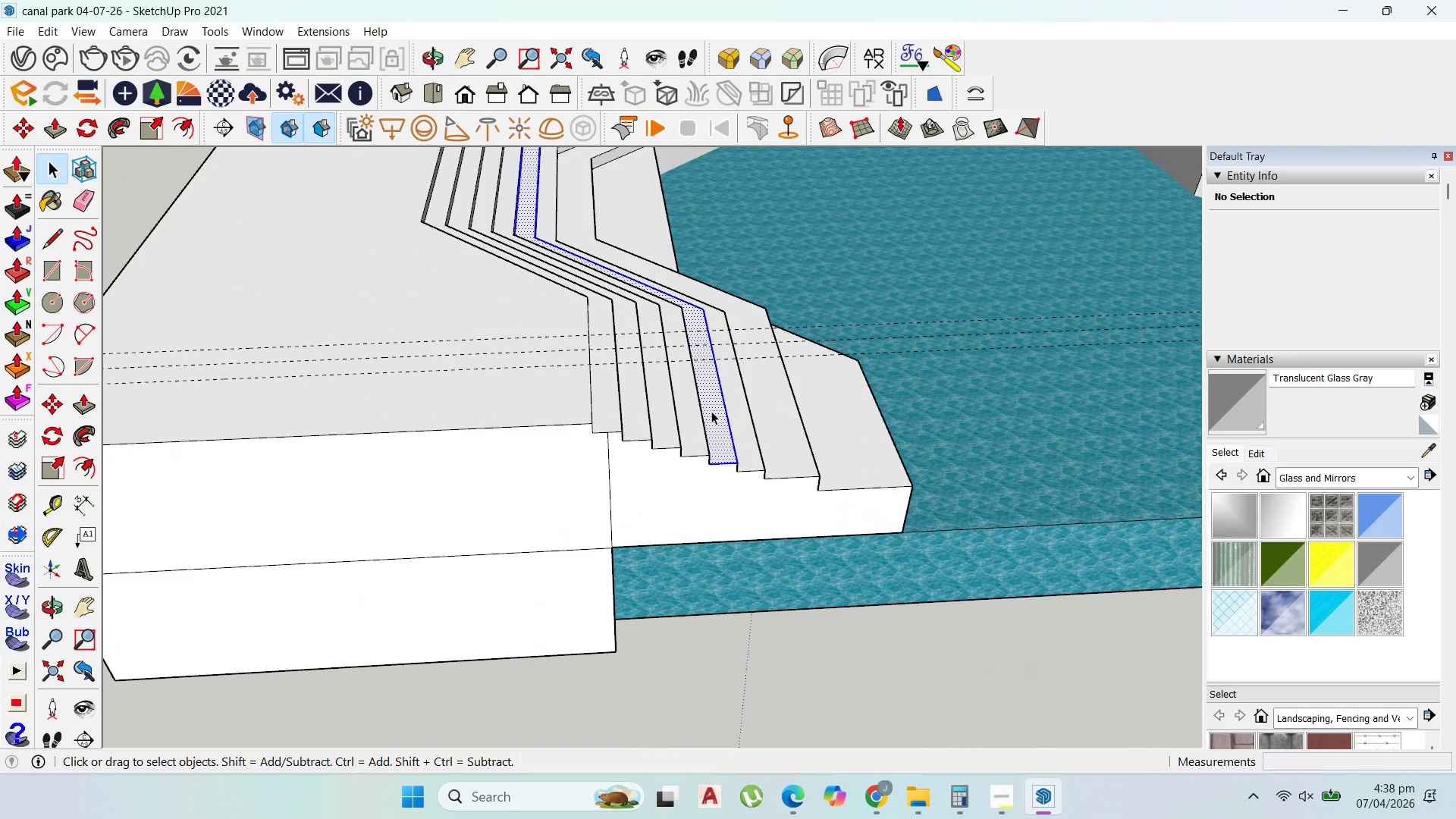 
scroll: coordinate [674, 423], scroll_direction: up, amount: 10.0
 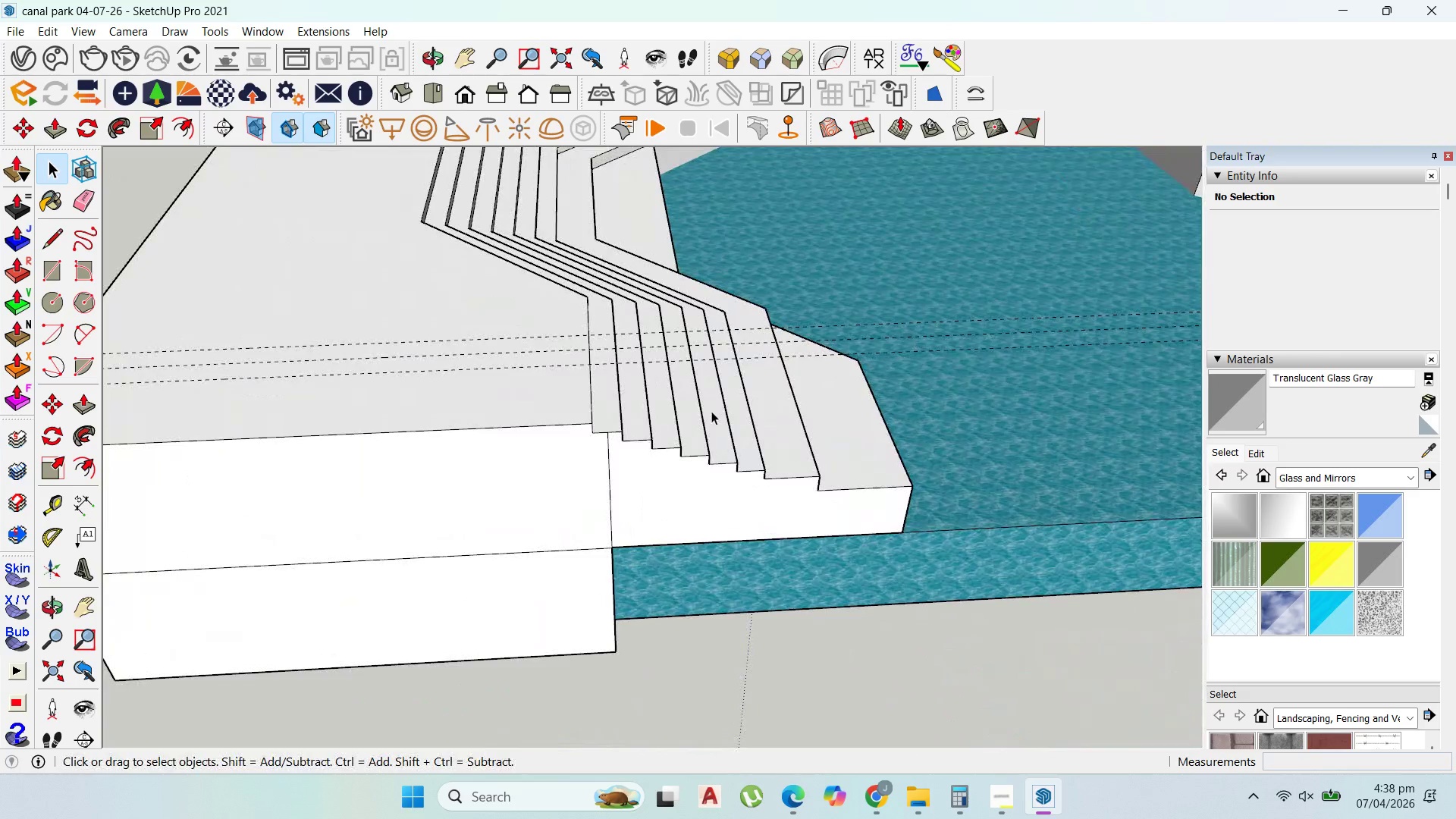 
triple_click([711, 411])
 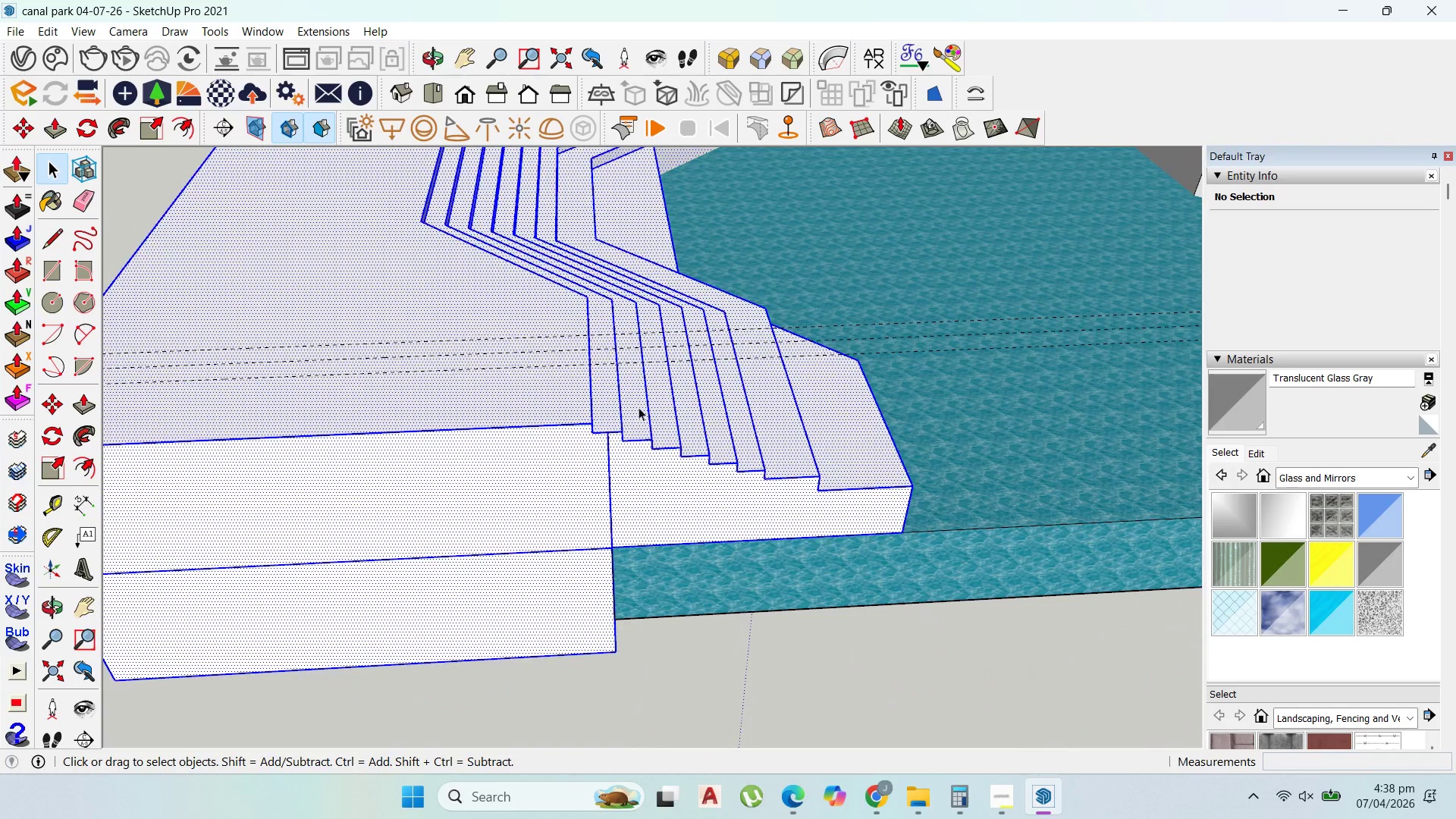 
scroll: coordinate [752, 448], scroll_direction: down, amount: 10.0
 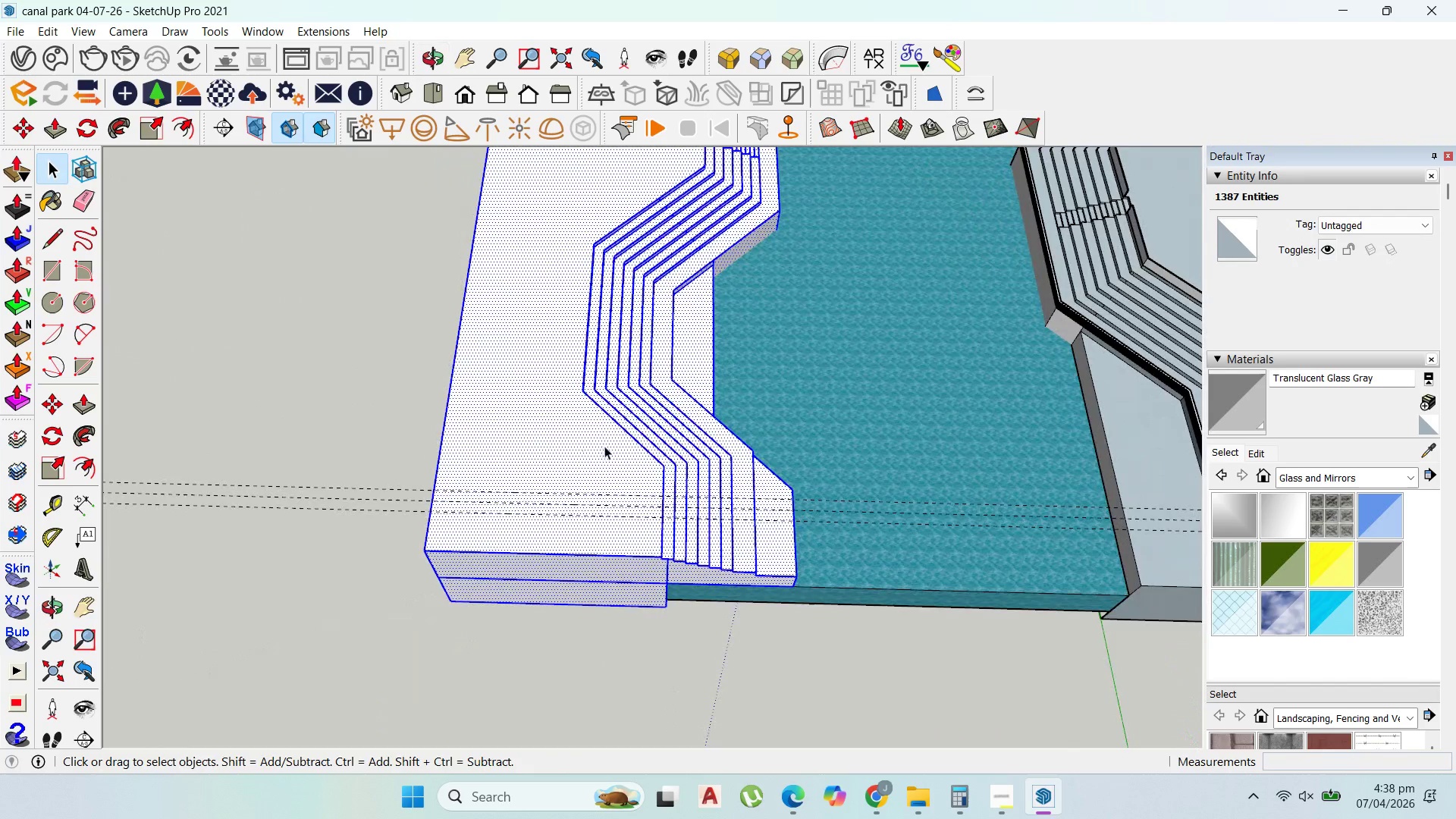 
scroll: coordinate [695, 490], scroll_direction: up, amount: 8.0
 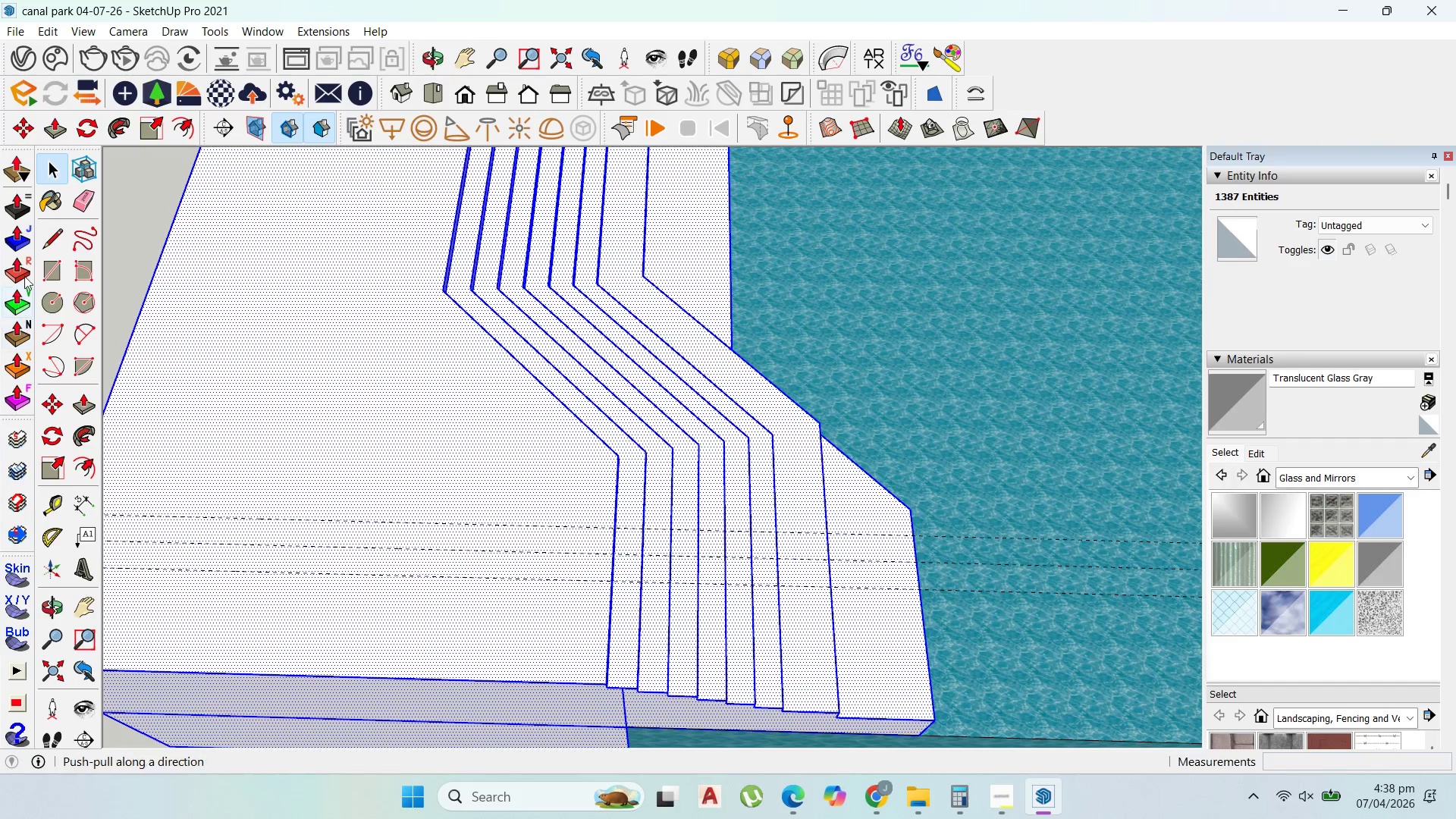 
left_click([51, 243])
 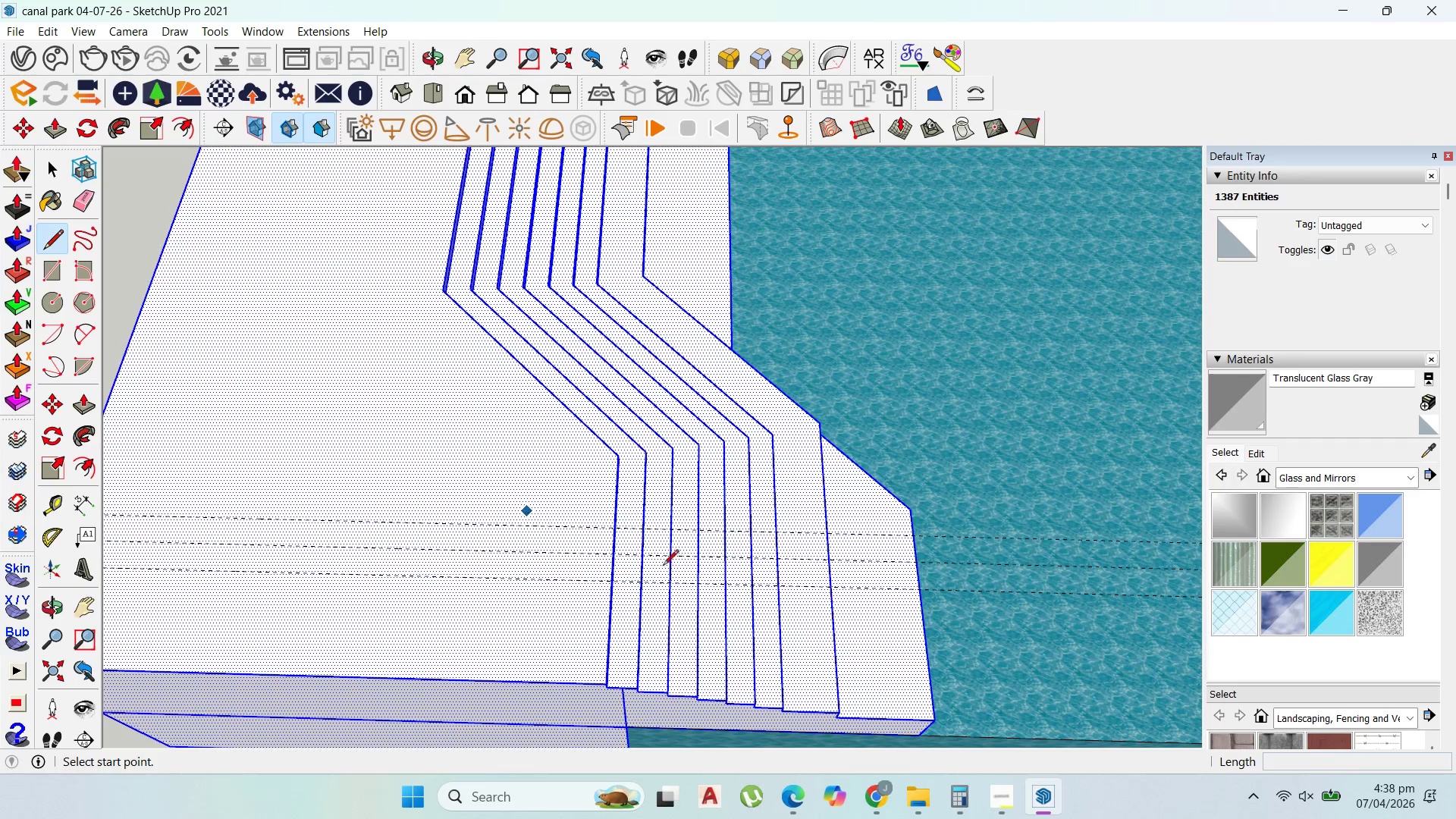 
scroll: coordinate [569, 521], scroll_direction: up, amount: 8.0
 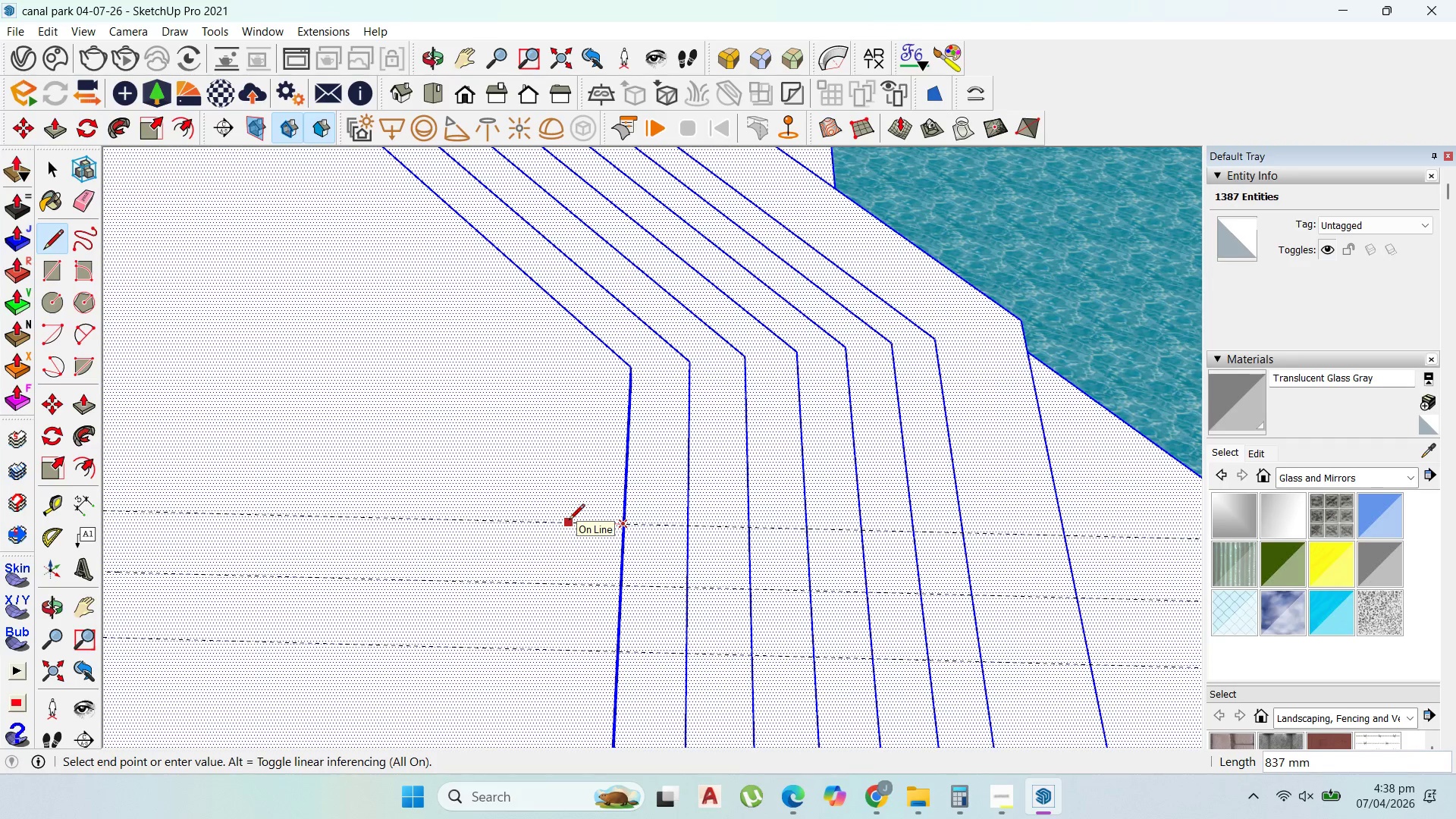 
type(500)
 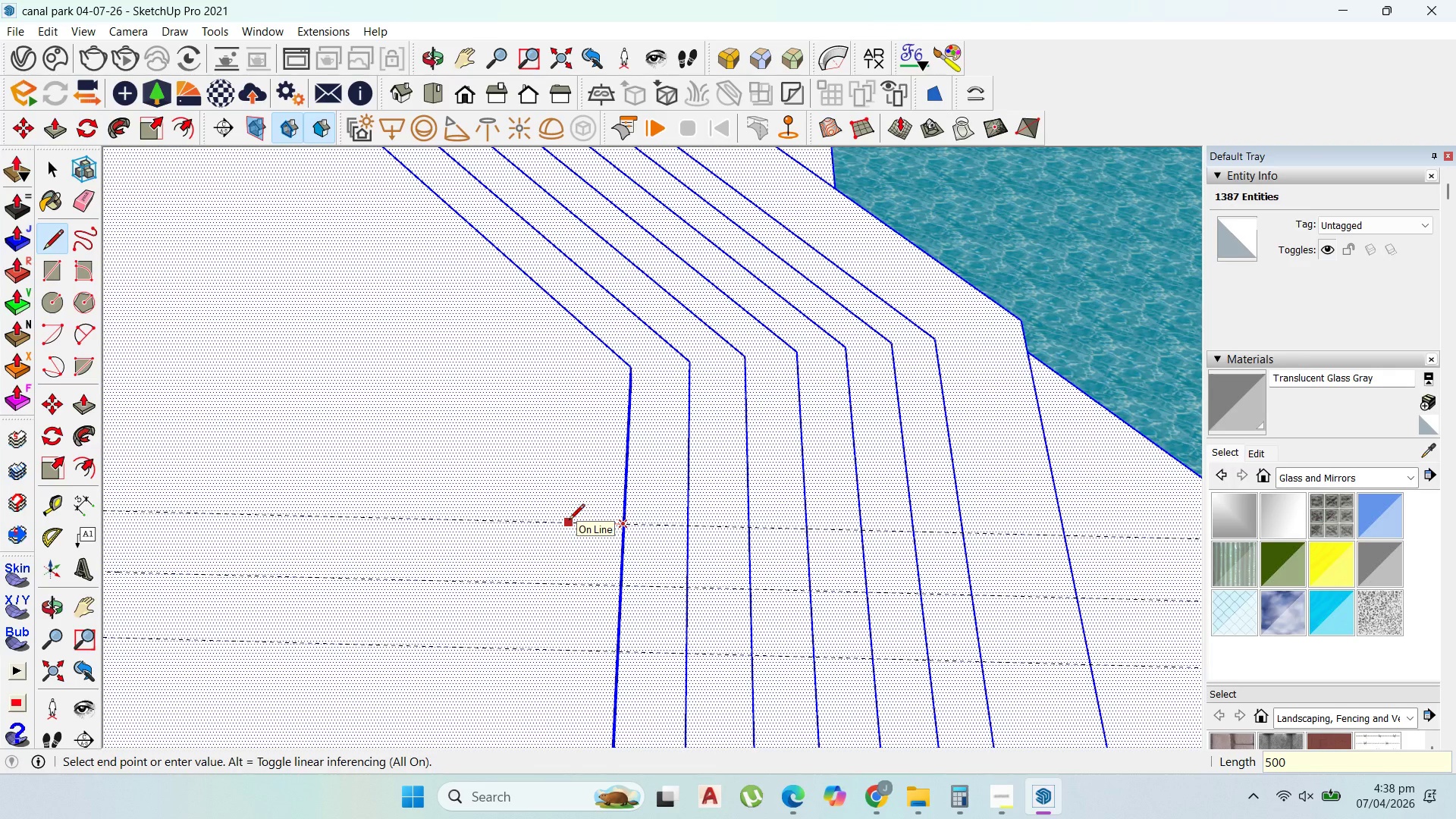 
key(Enter)
 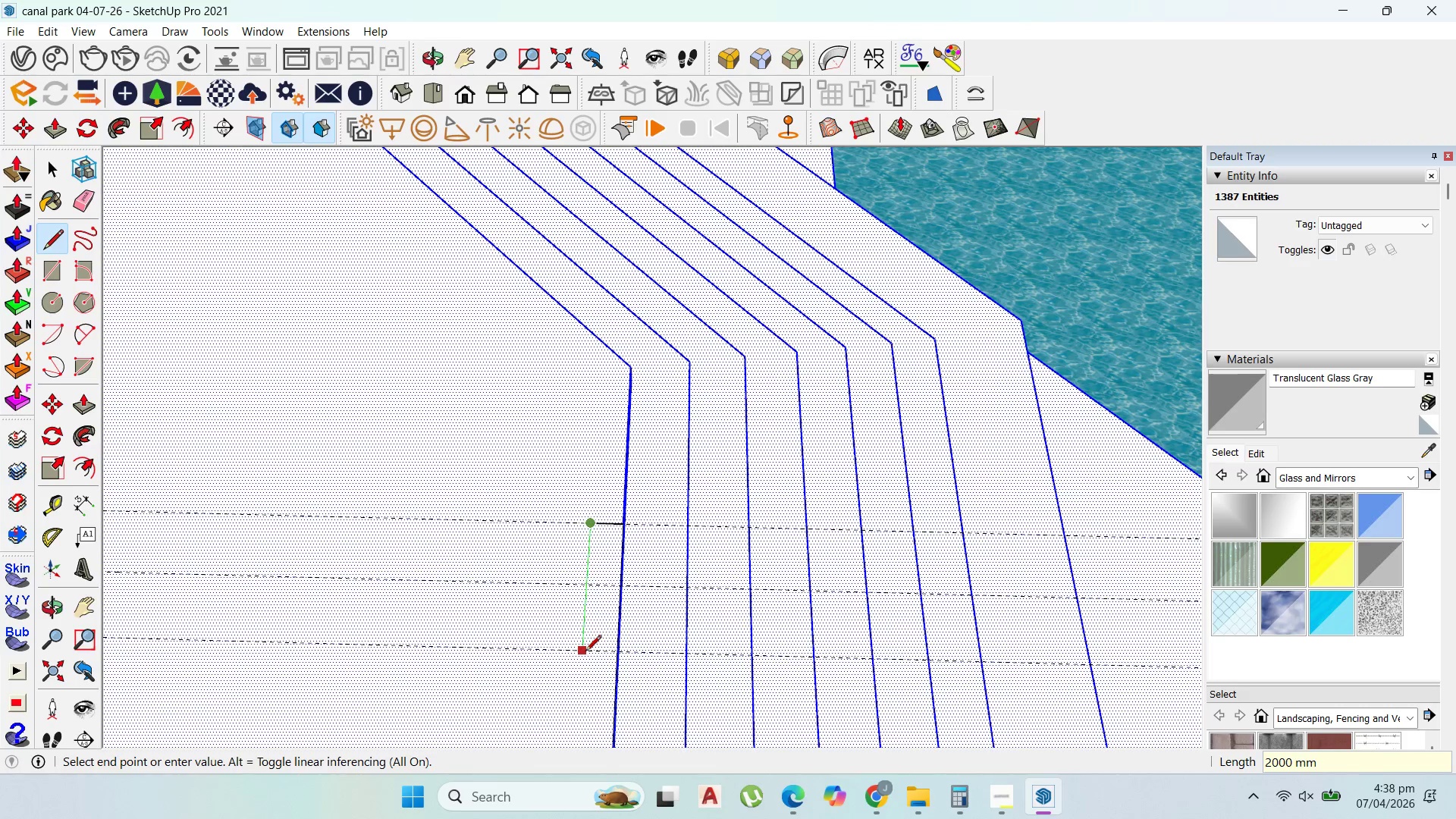 
left_click([585, 652])
 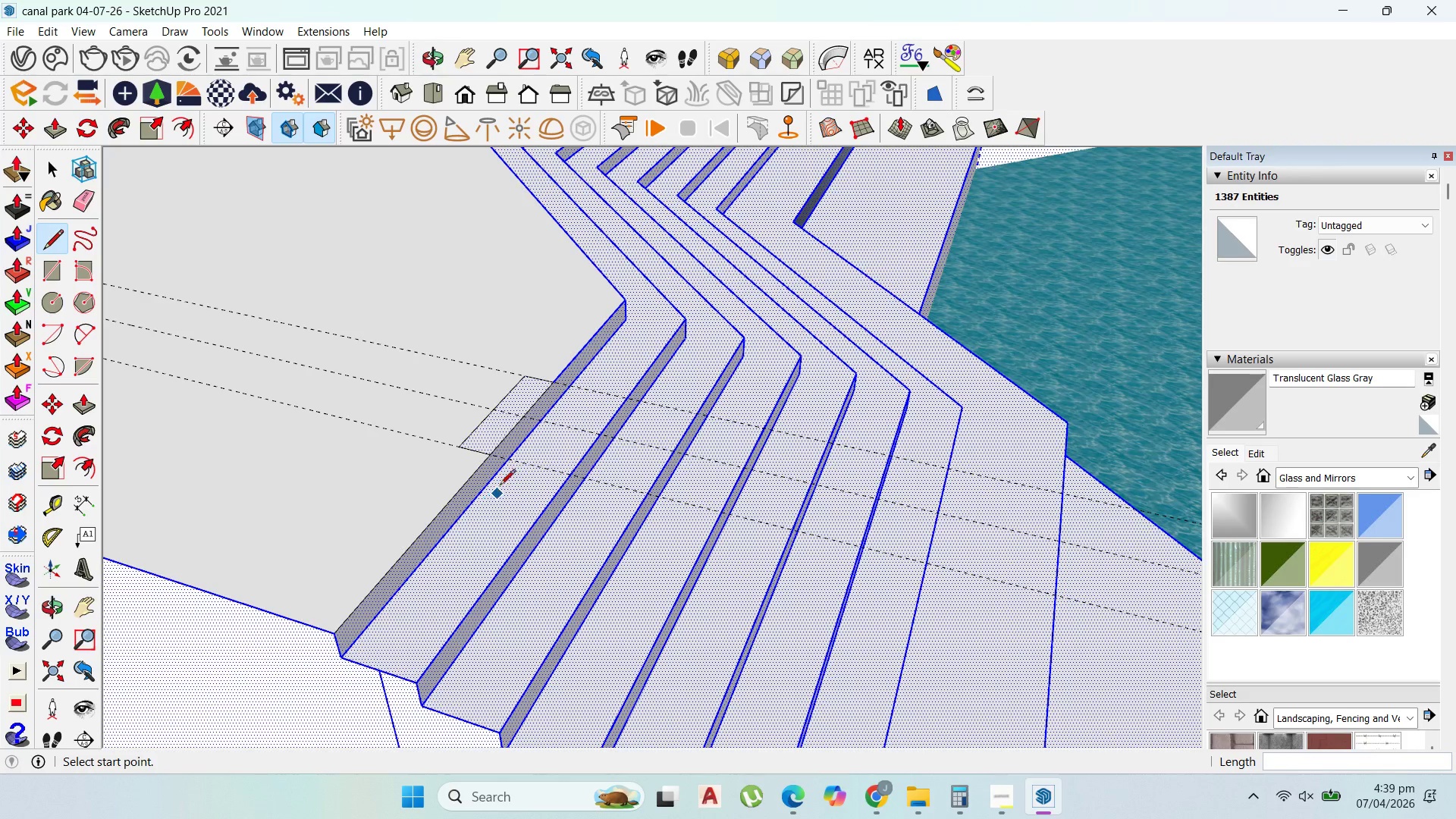 
left_click([495, 457])
 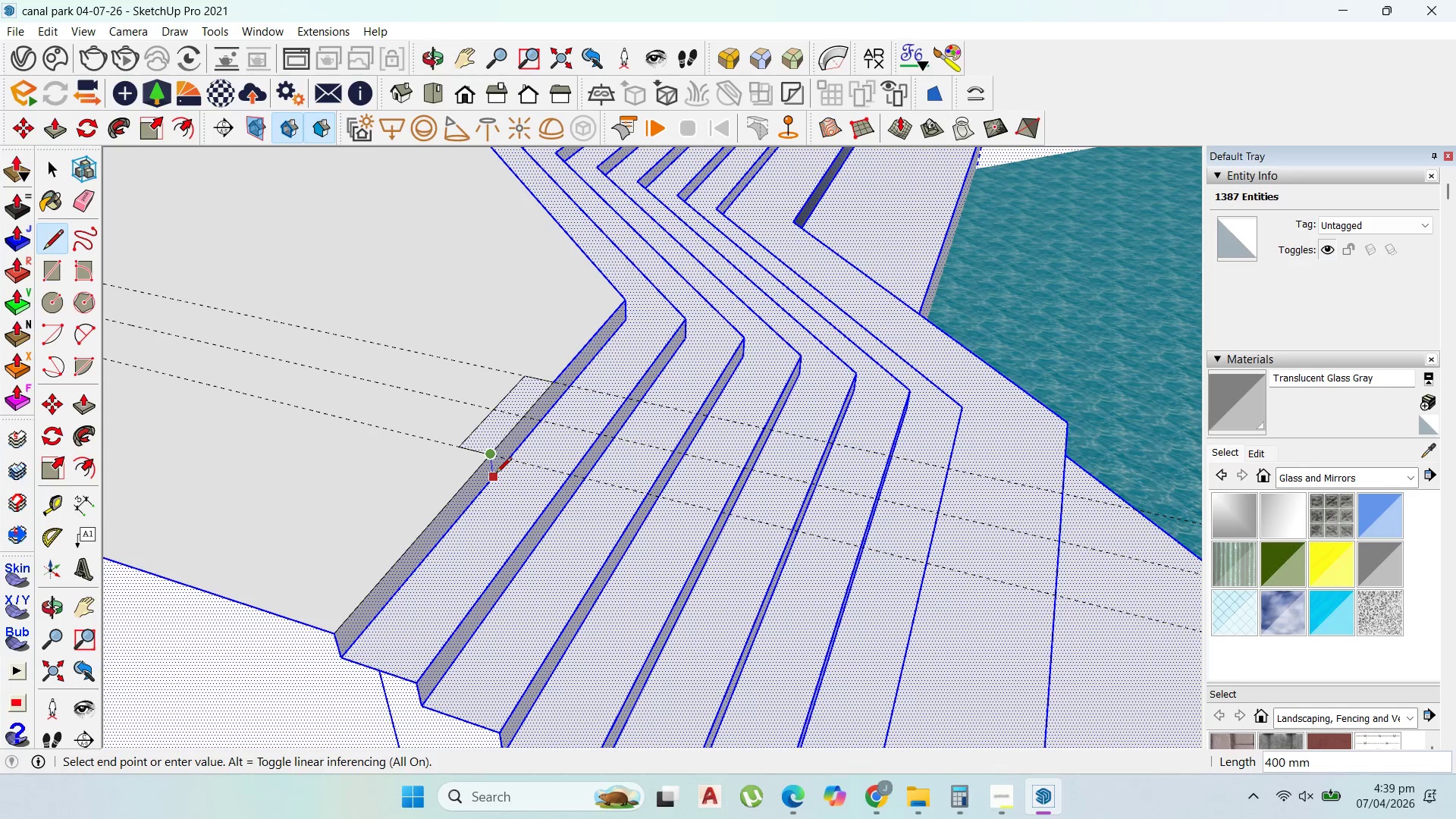 
left_click([496, 474])
 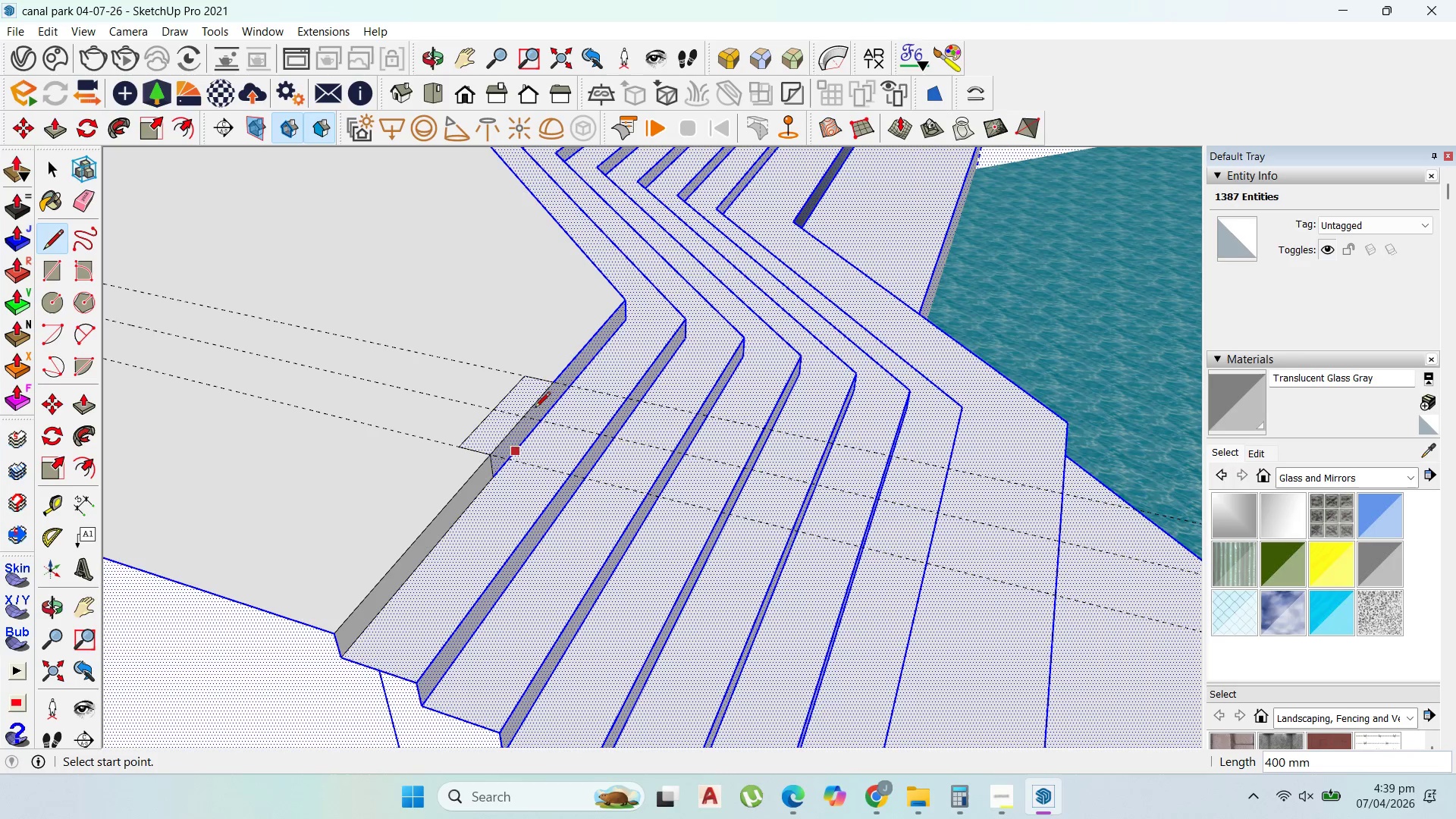 
key(Escape)
 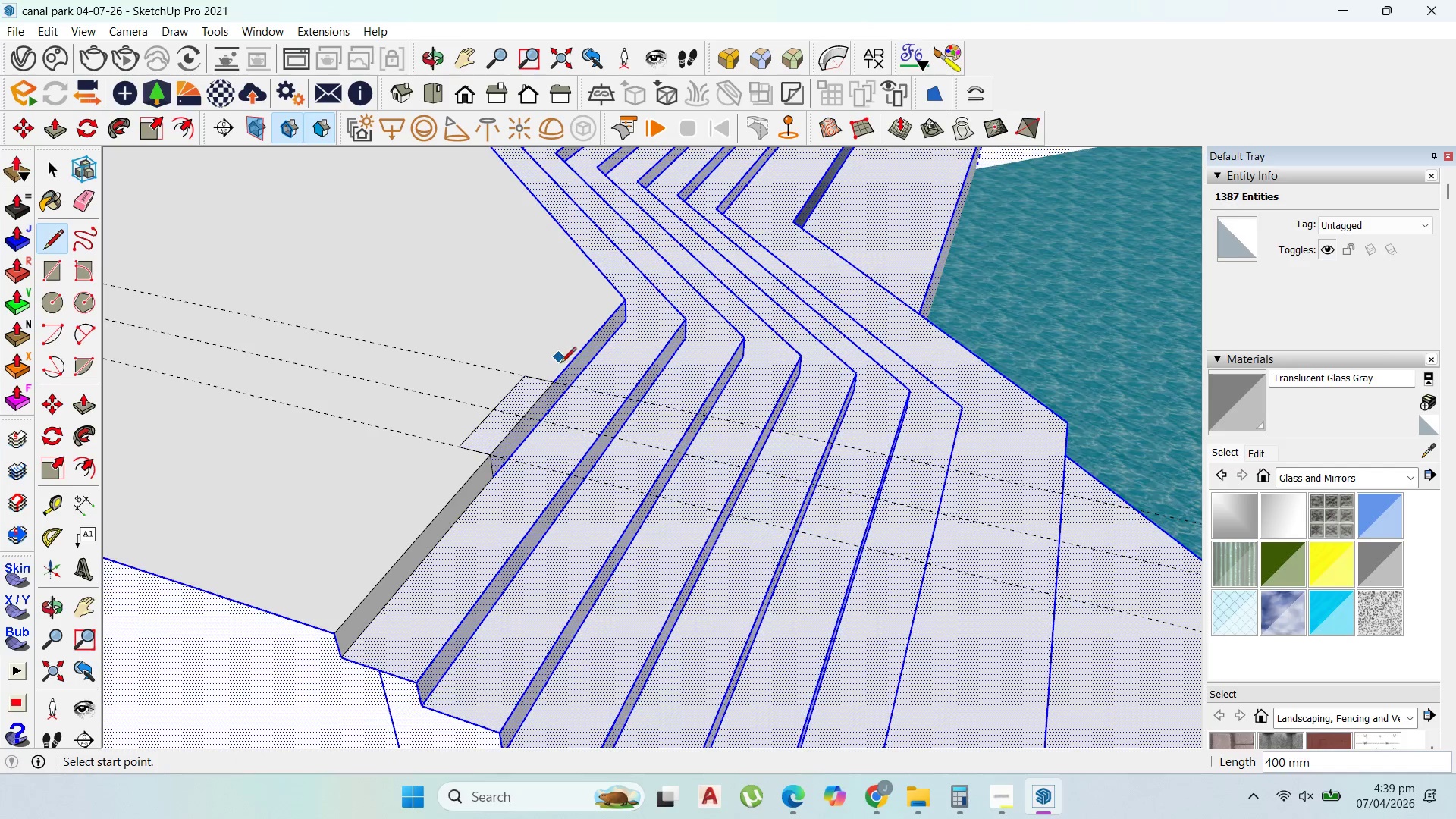 
left_click([556, 386])
 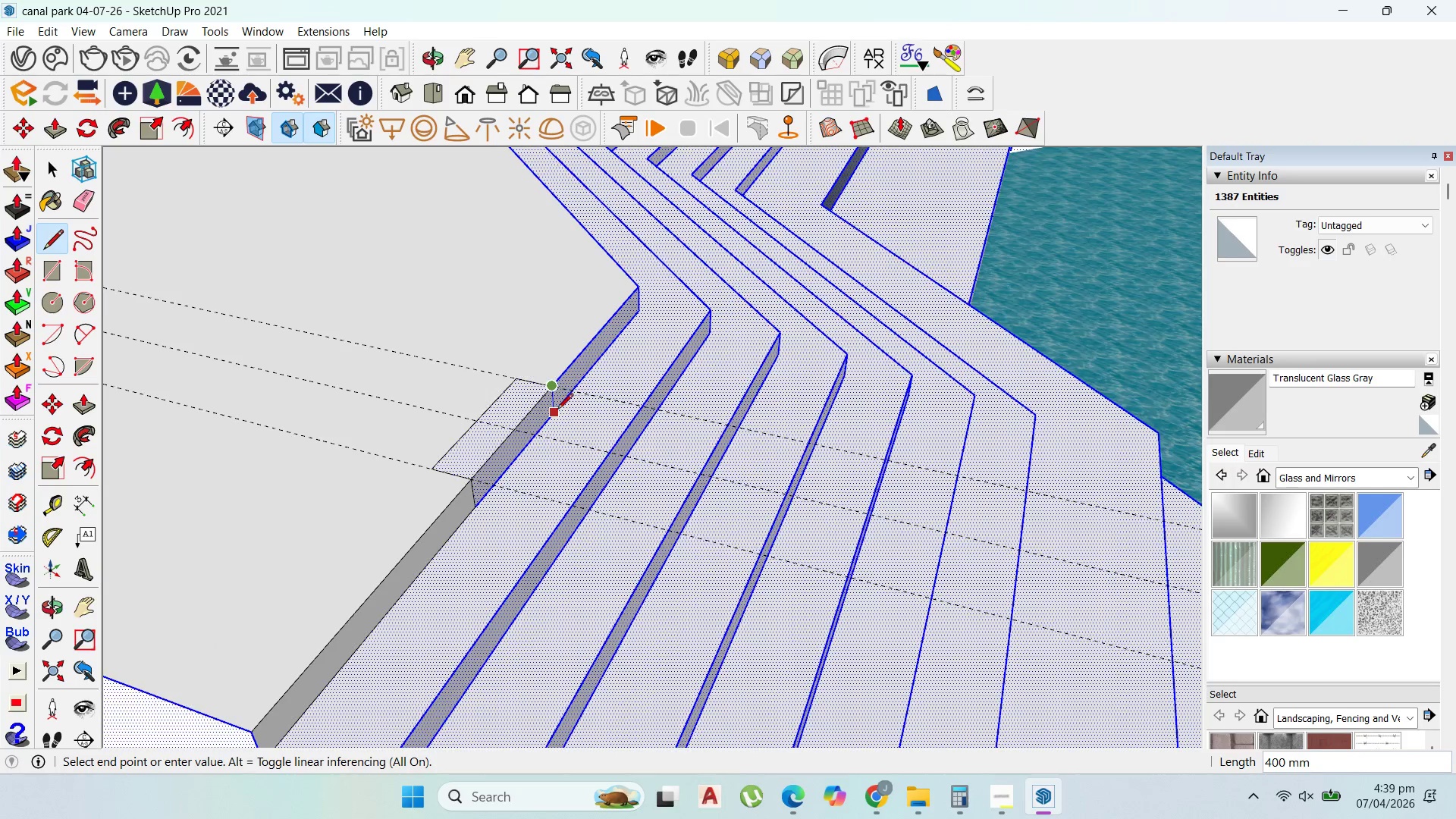 
scroll: coordinate [561, 371], scroll_direction: up, amount: 2.0
 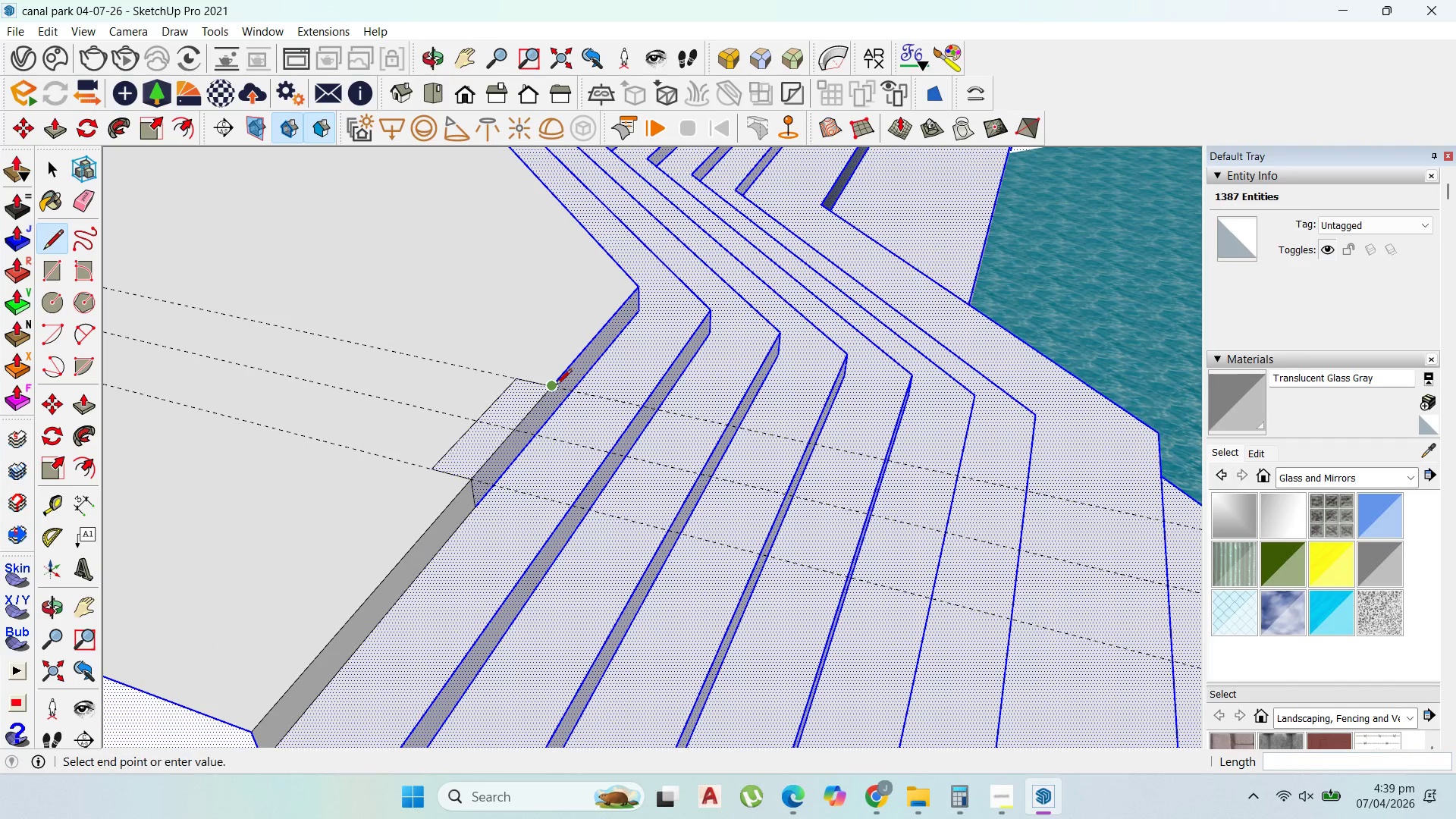 
left_click([557, 411])
 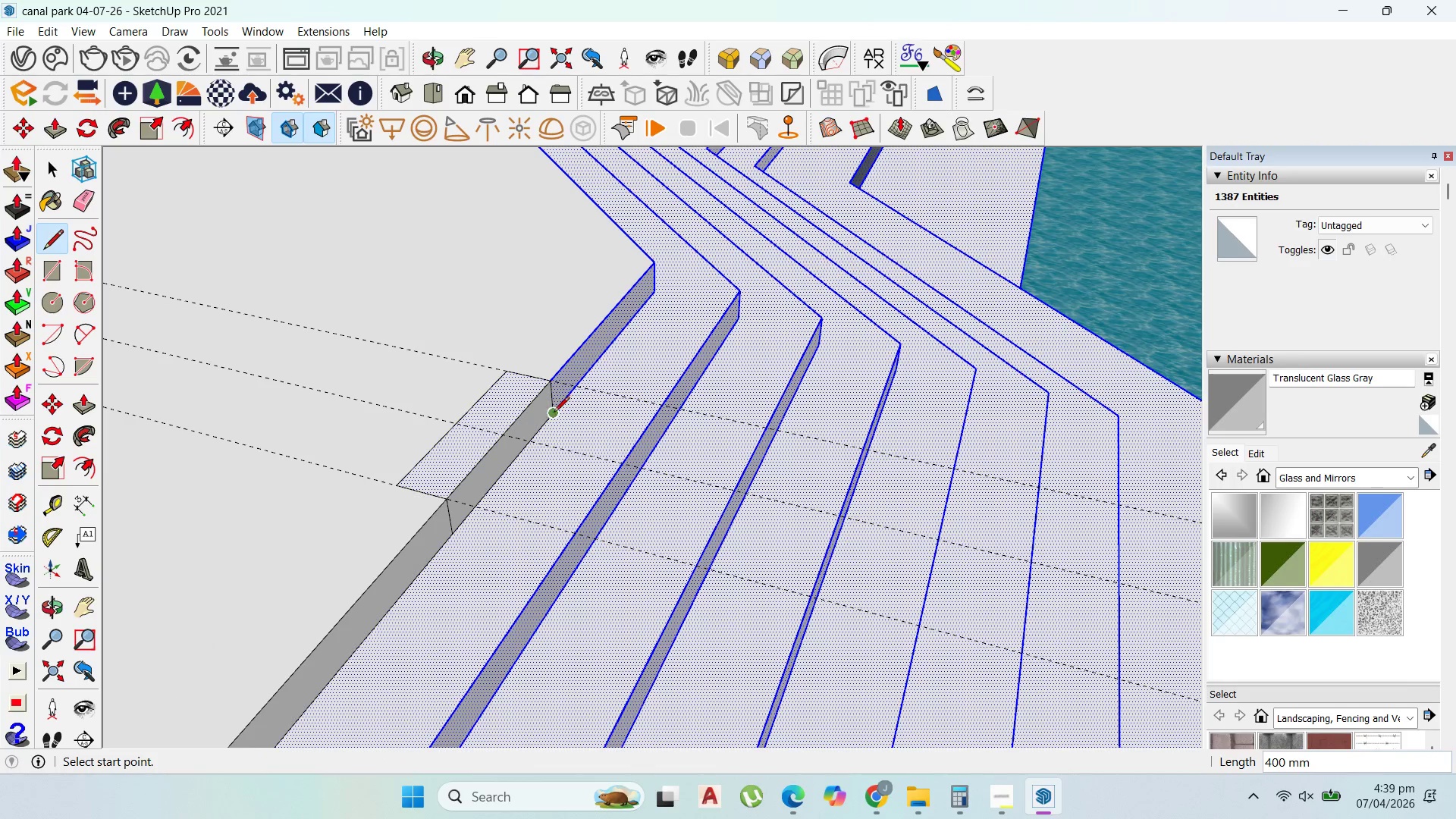 
scroll: coordinate [557, 410], scroll_direction: up, amount: 2.0
 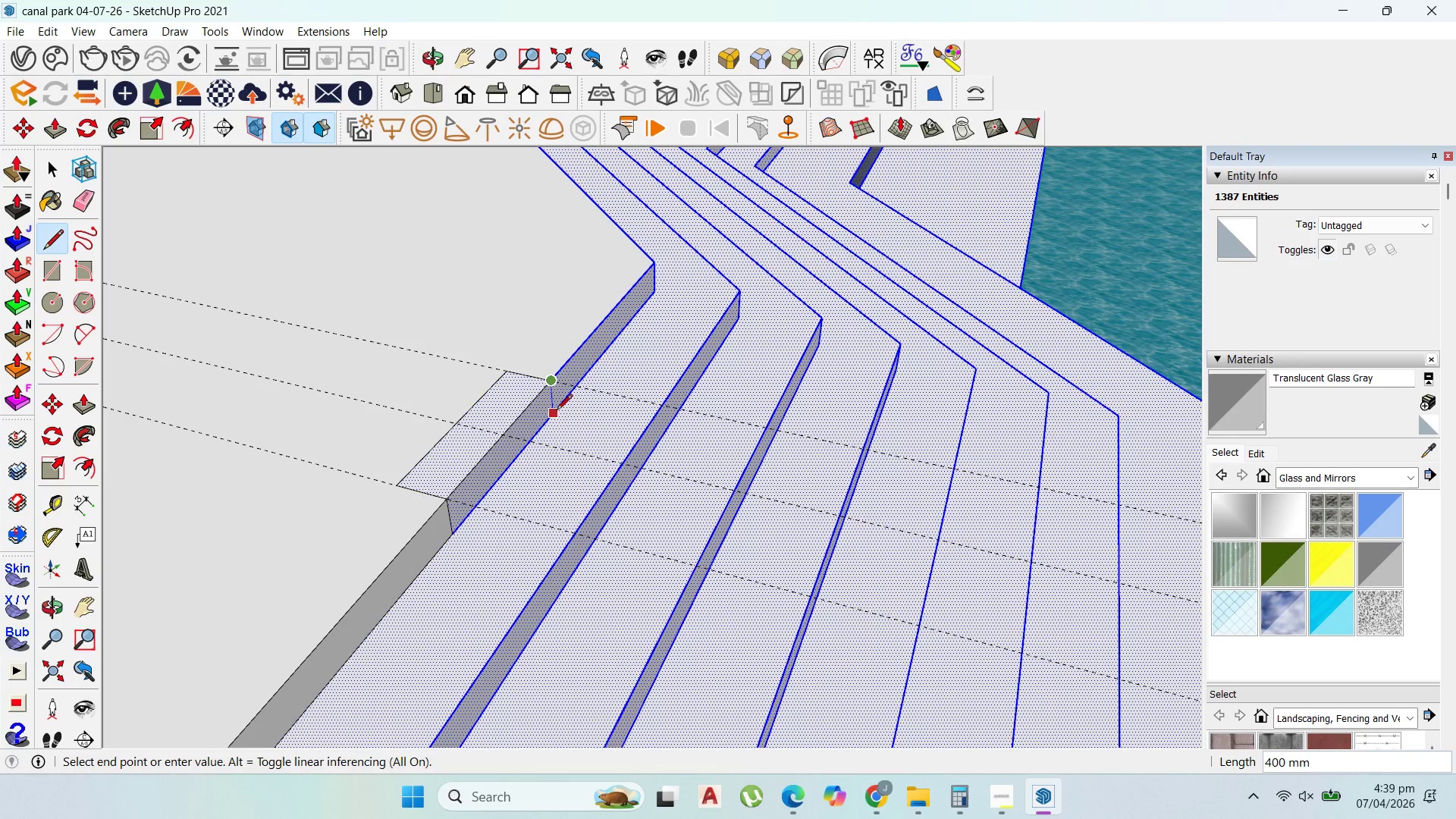 
key(Escape)
 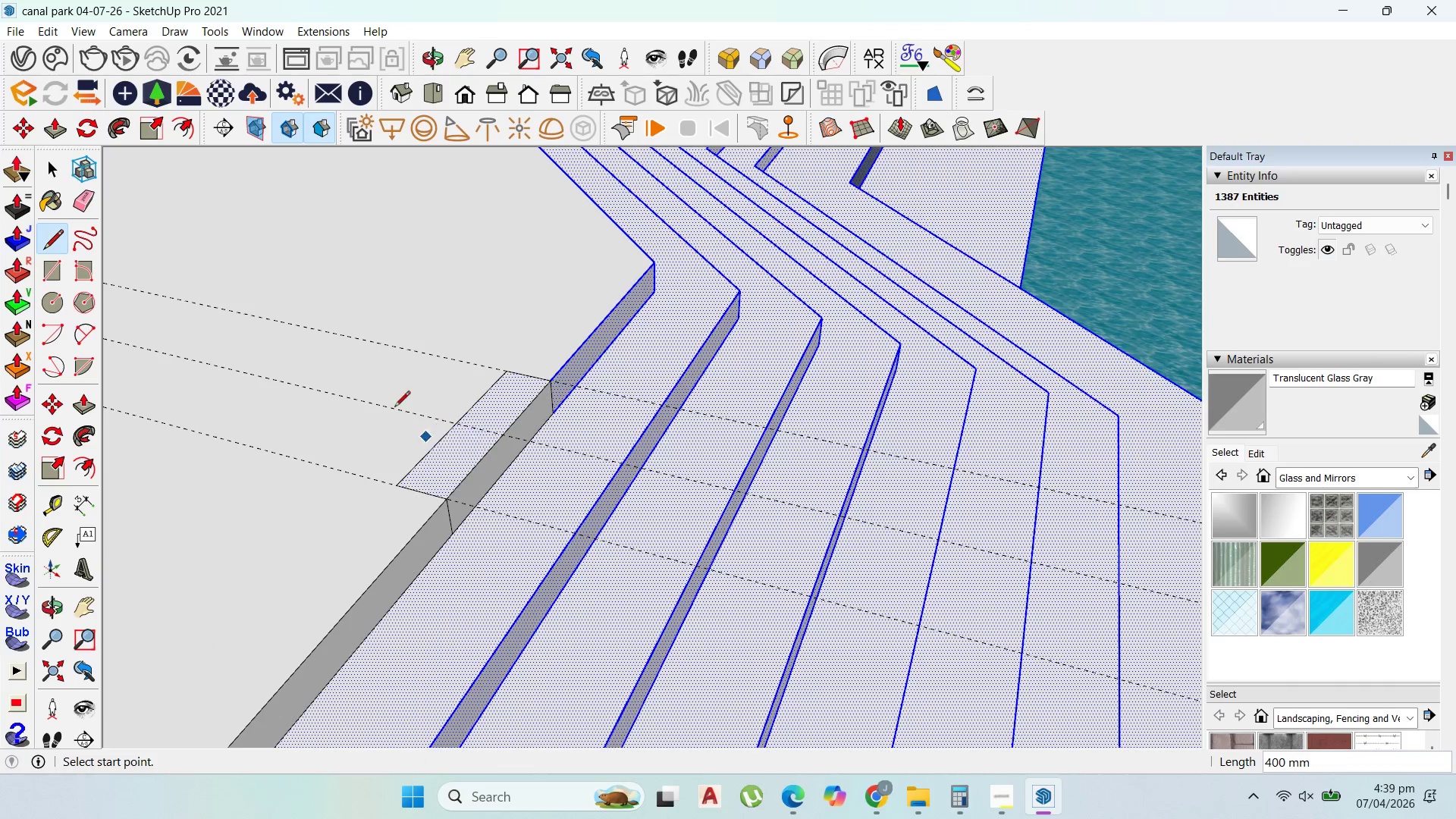 
scroll: coordinate [418, 465], scroll_direction: down, amount: 1.0
 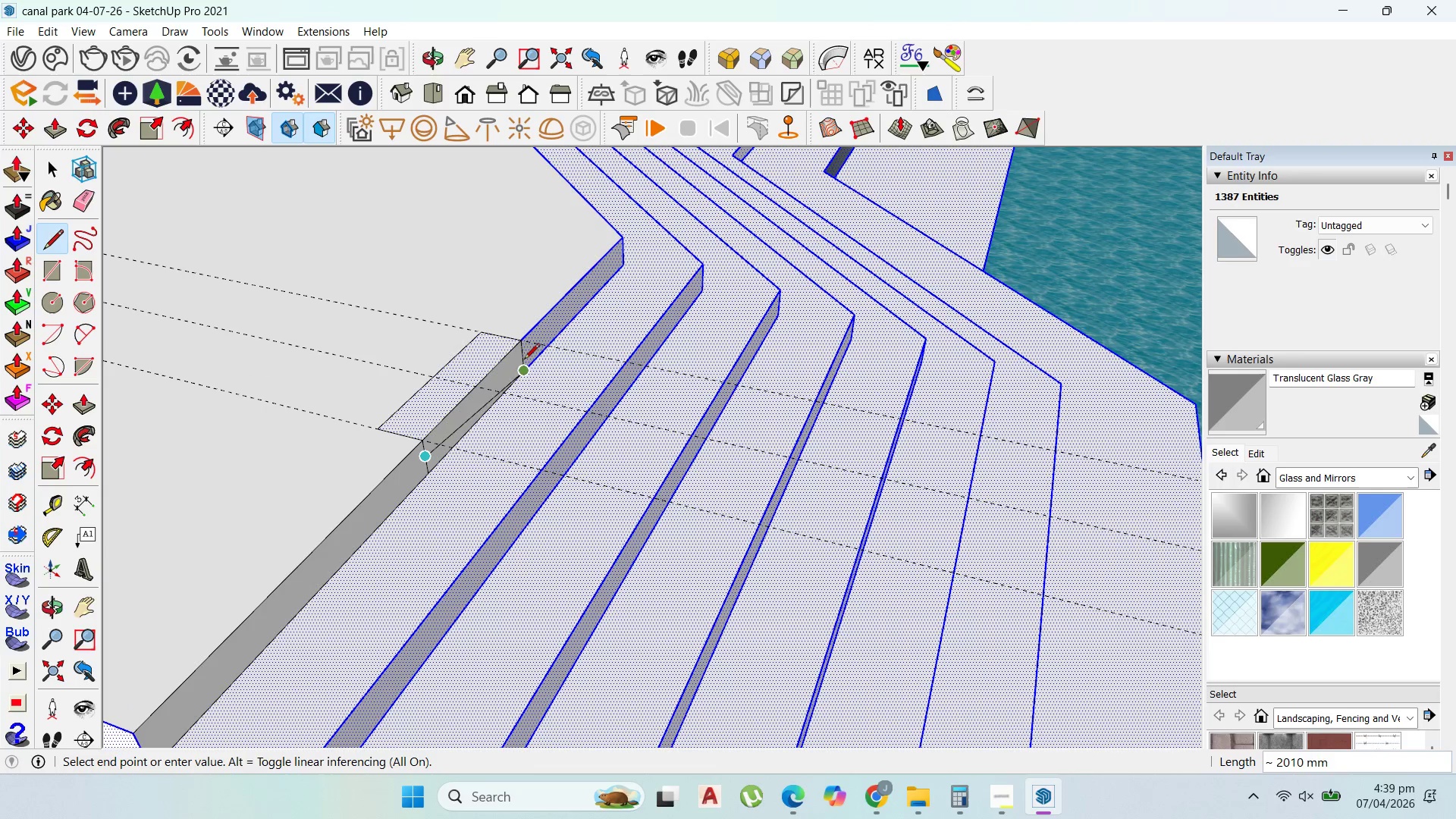 
left_click([522, 356])
 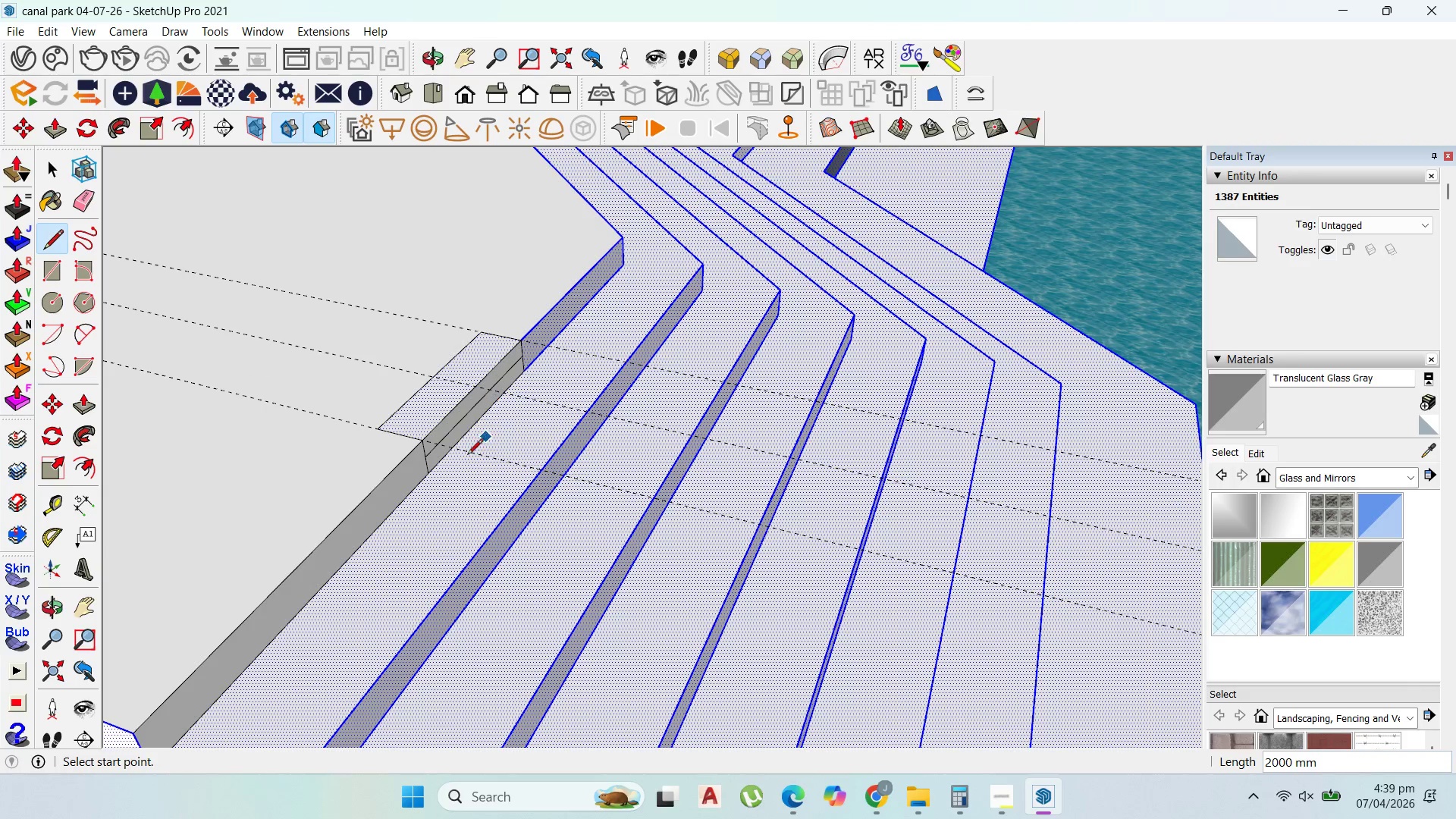 
key(Escape)
 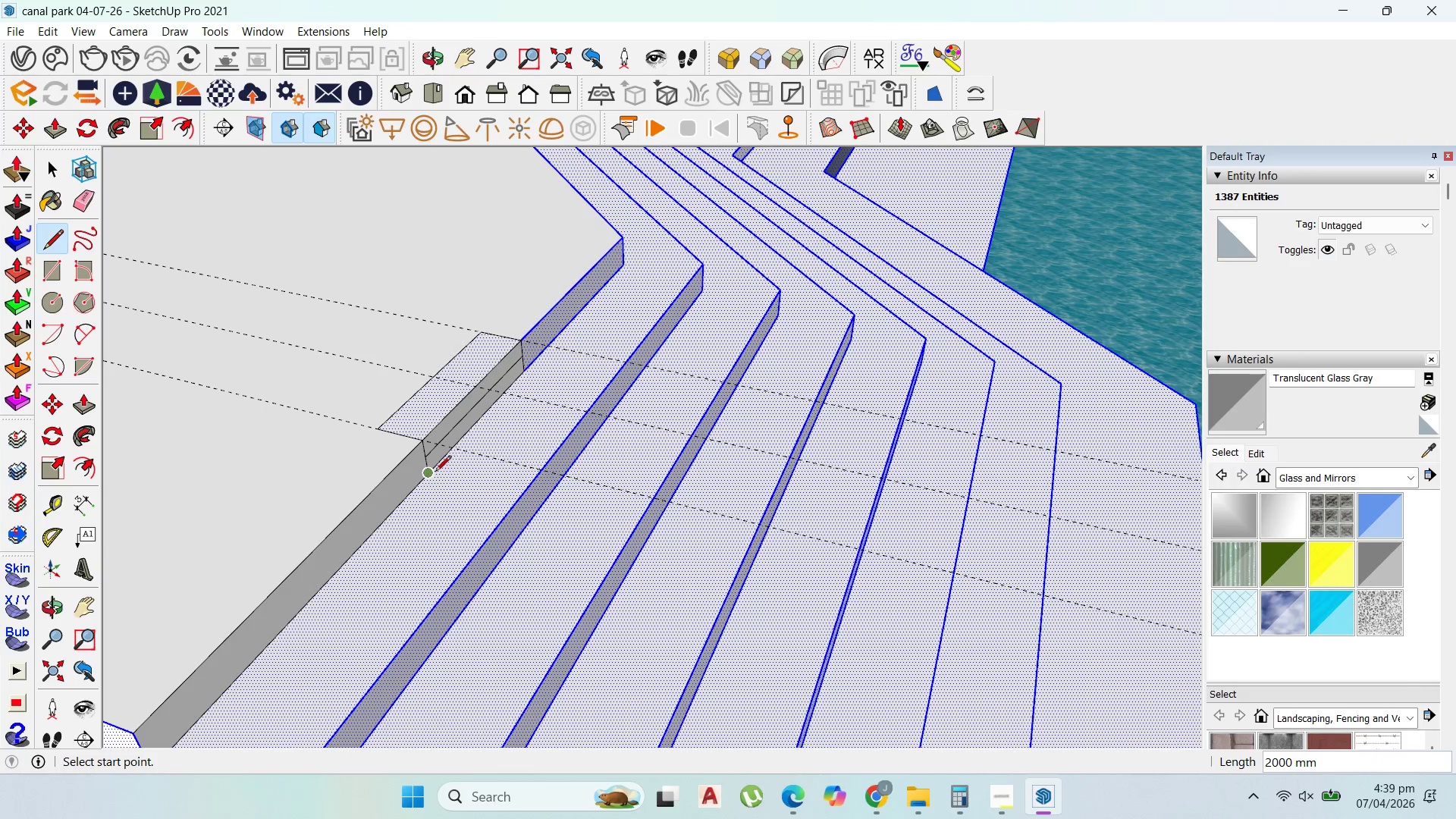 
left_click_drag(start_coordinate=[431, 475], to_coordinate=[441, 480])
 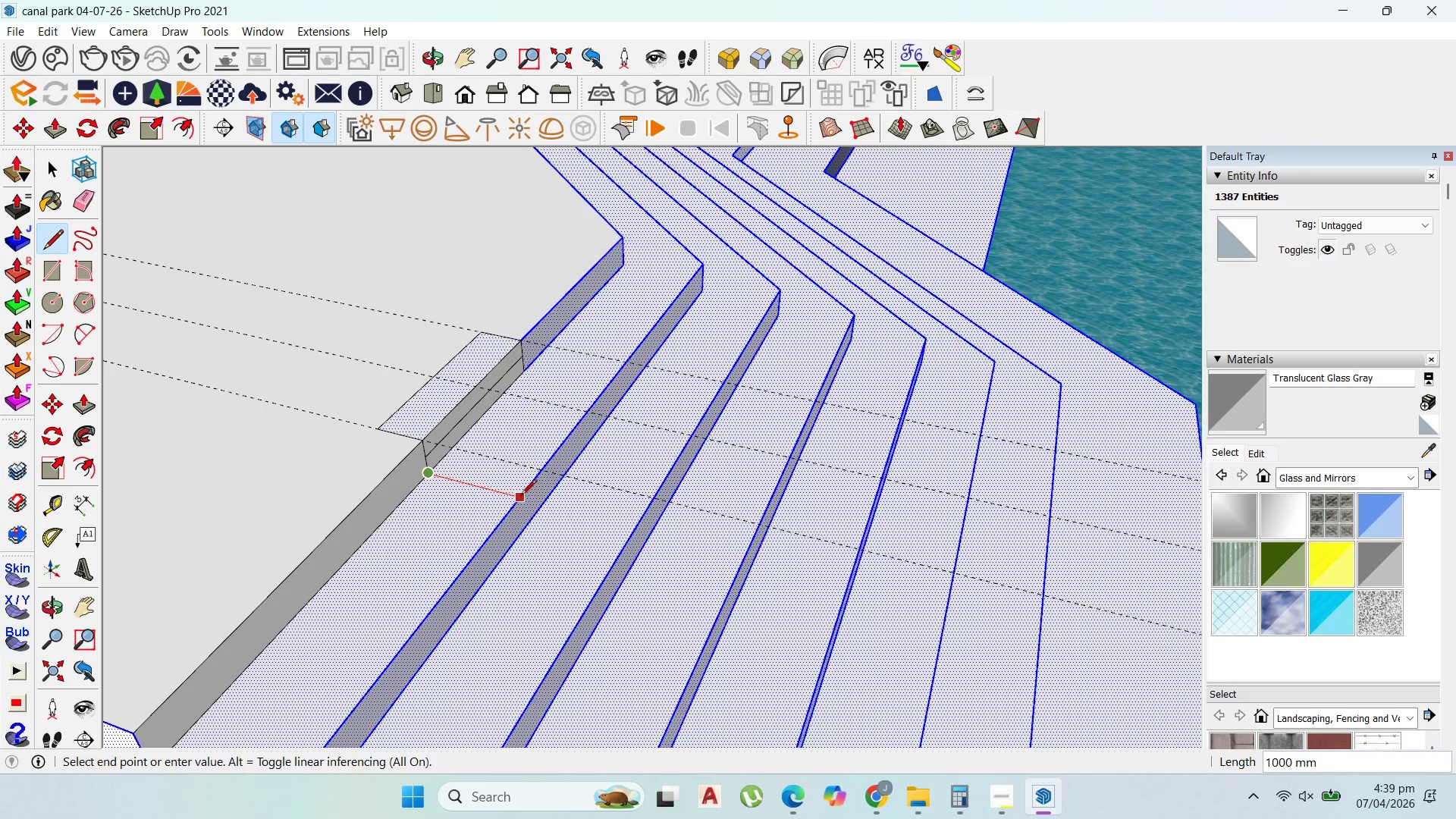 
left_click([521, 495])
 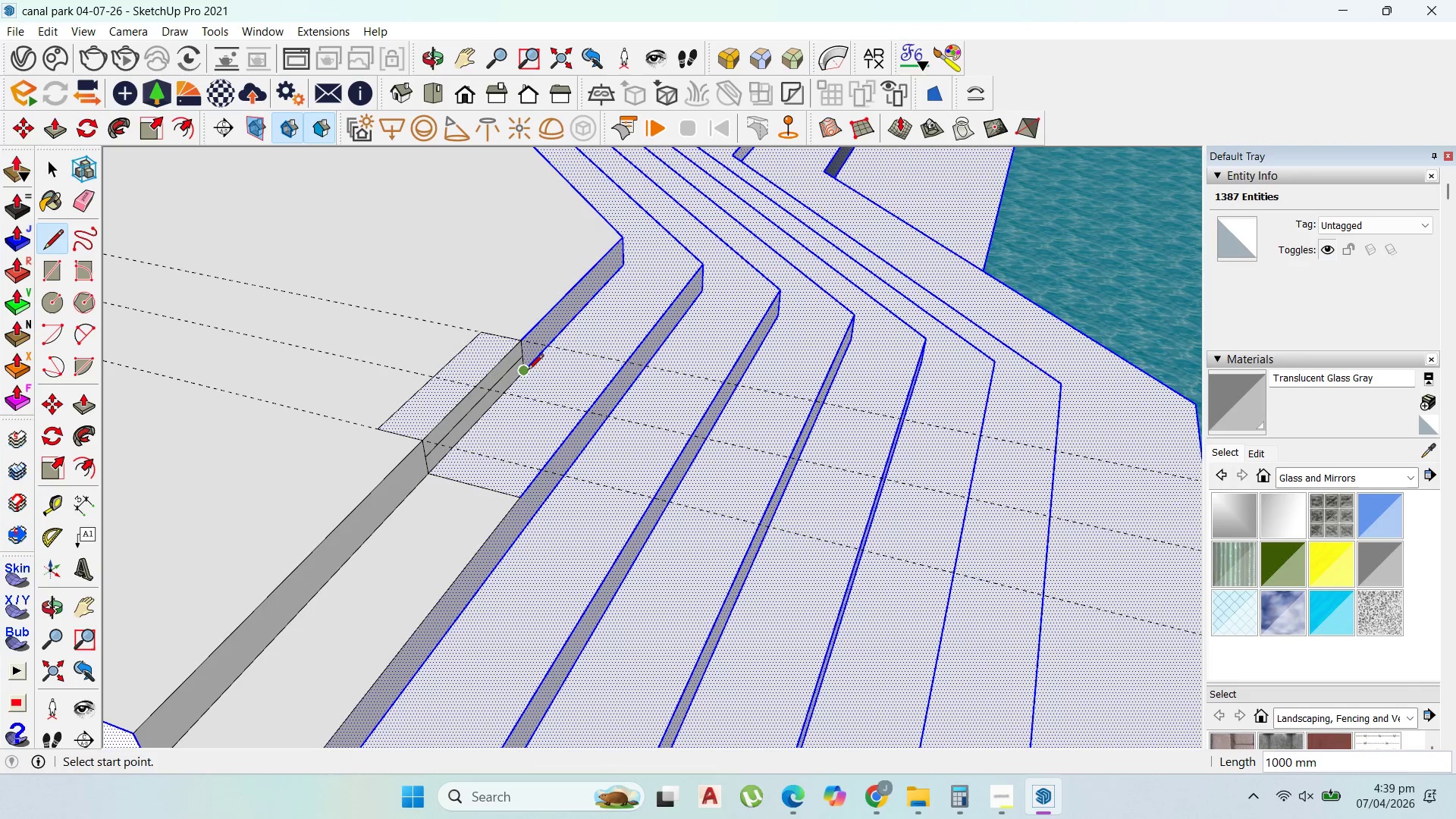 
left_click_drag(start_coordinate=[528, 369], to_coordinate=[533, 367])
 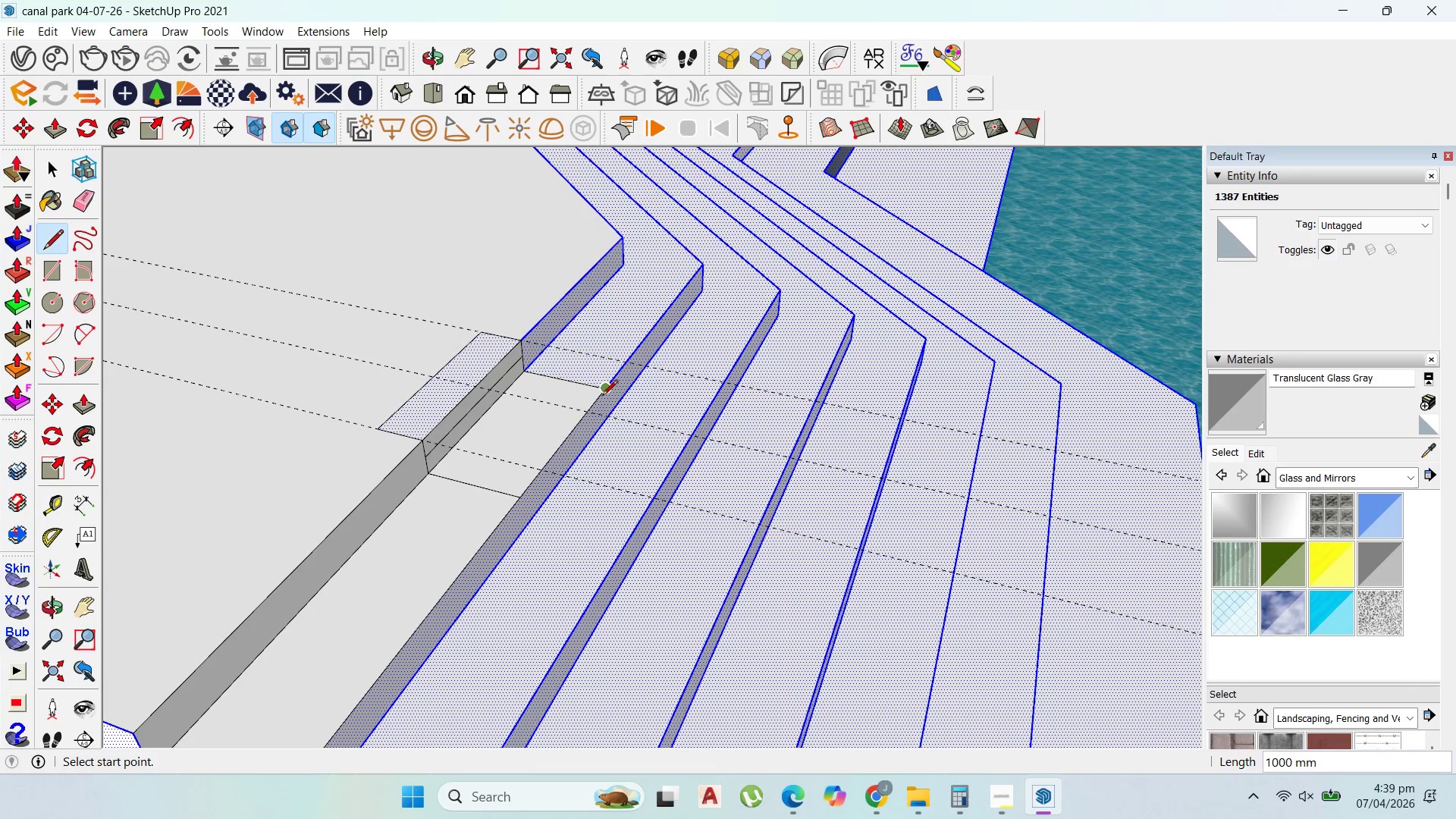 
double_click([603, 397])
 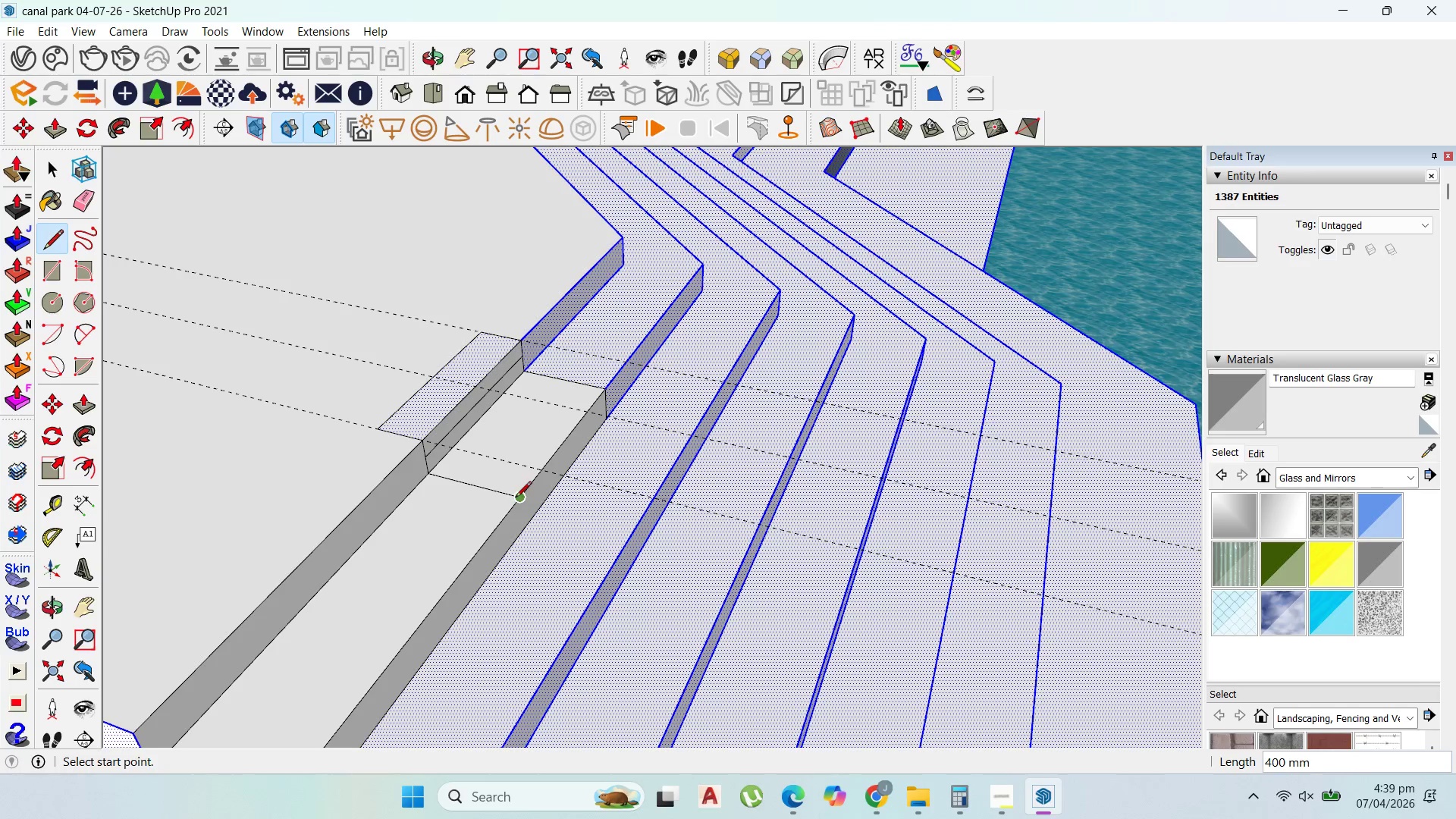 
left_click([520, 535])
 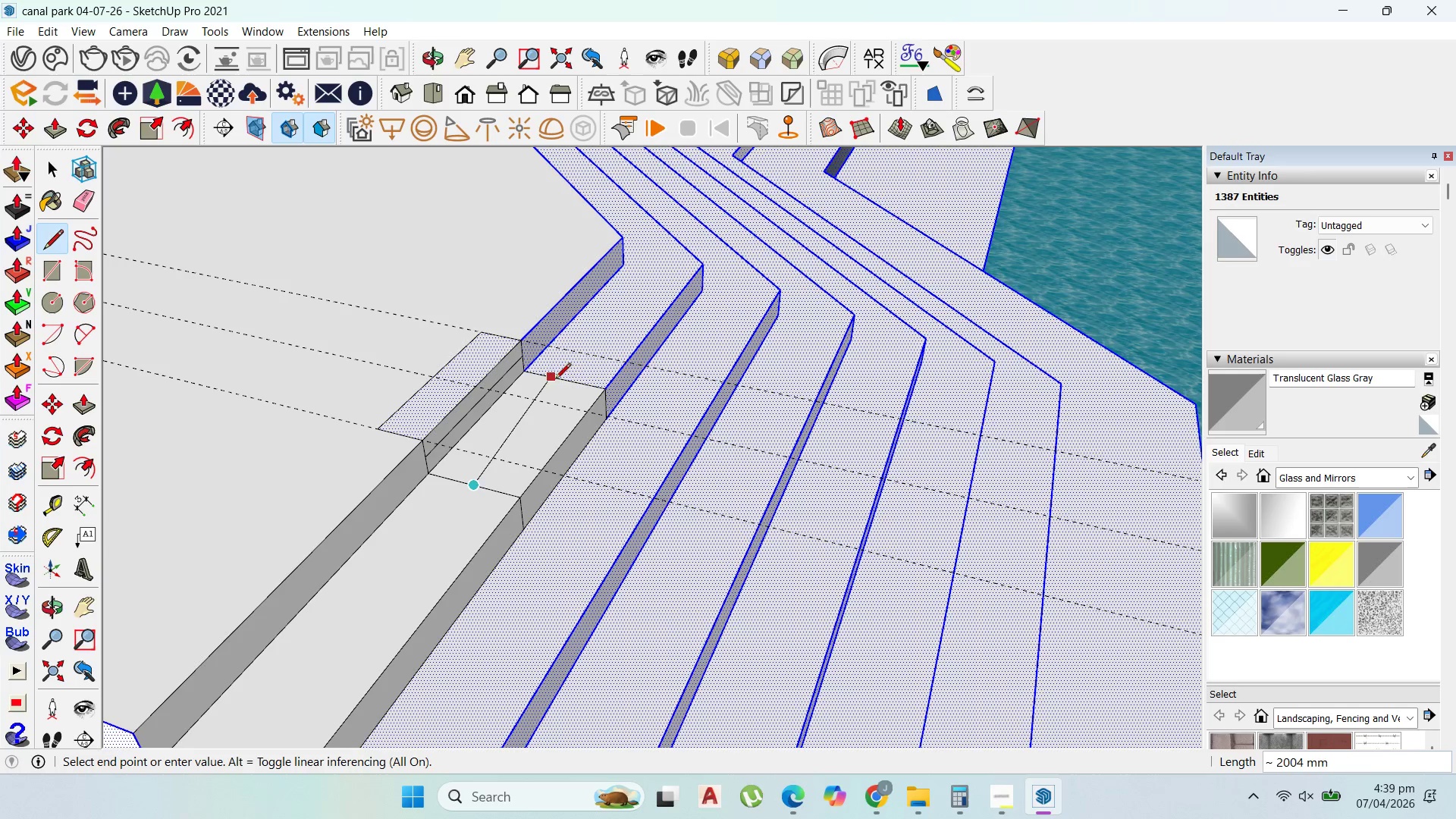 
left_click([558, 378])
 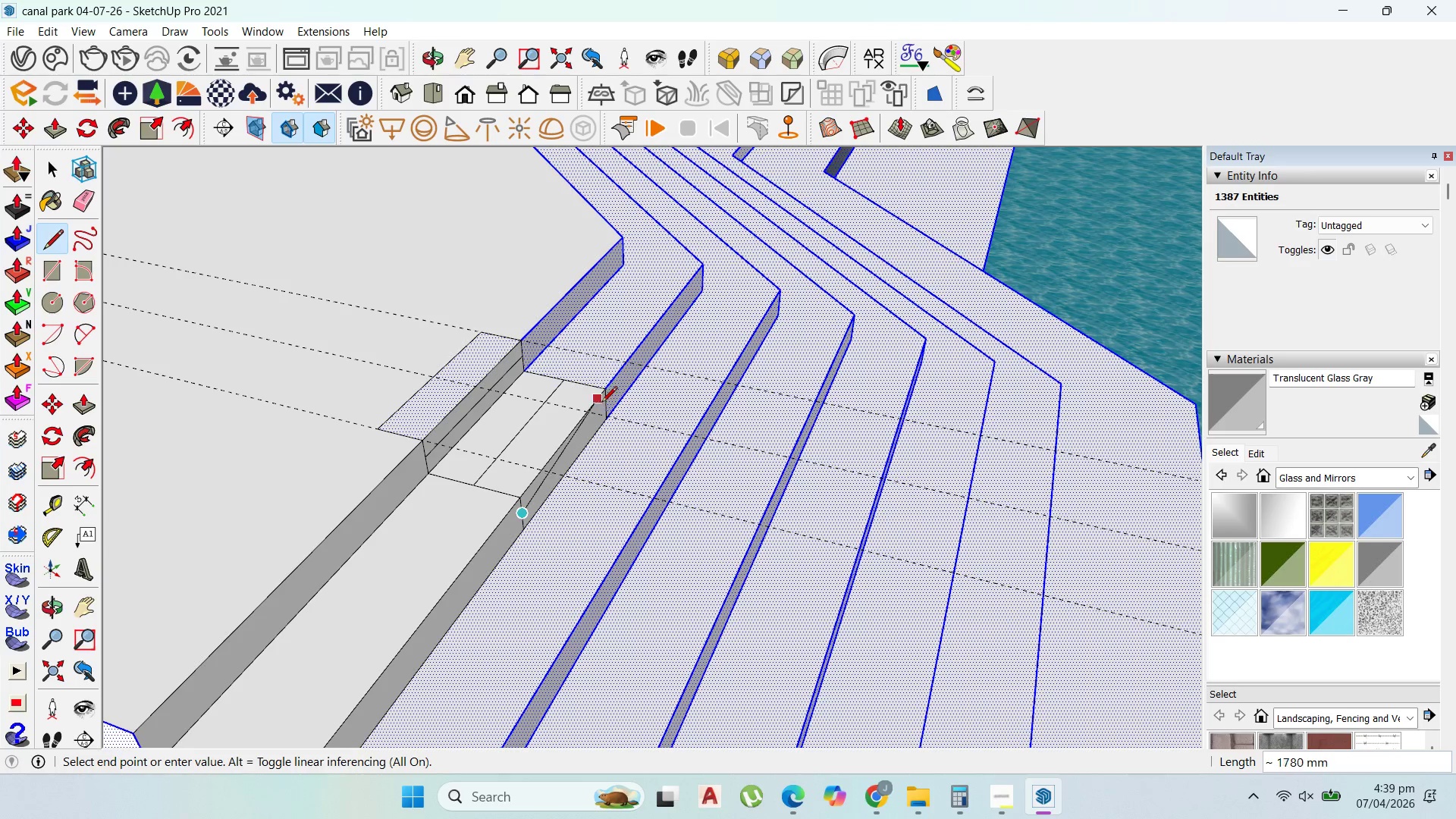 
left_click([603, 405])
 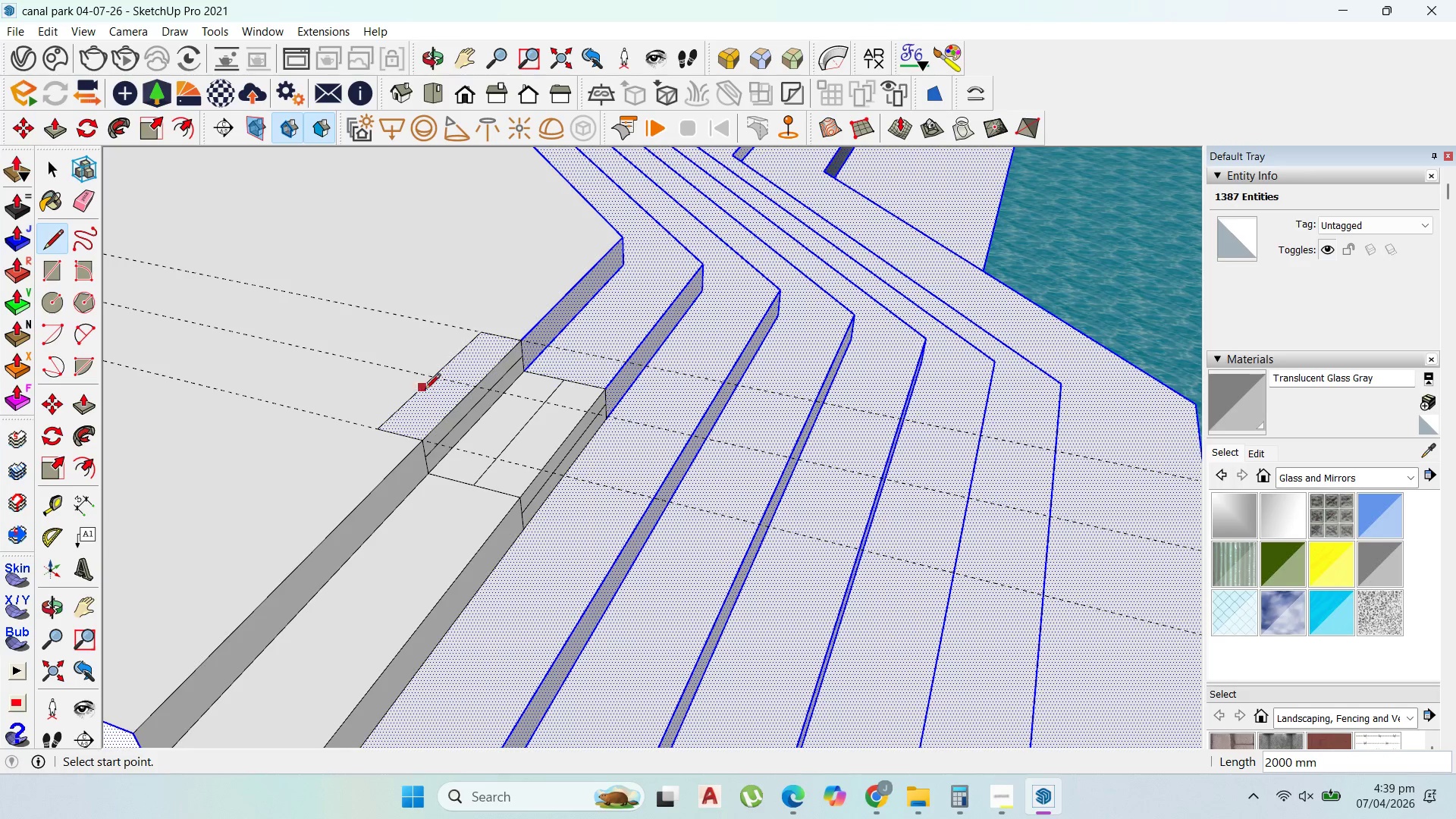 
scroll: coordinate [388, 387], scroll_direction: down, amount: 2.0
 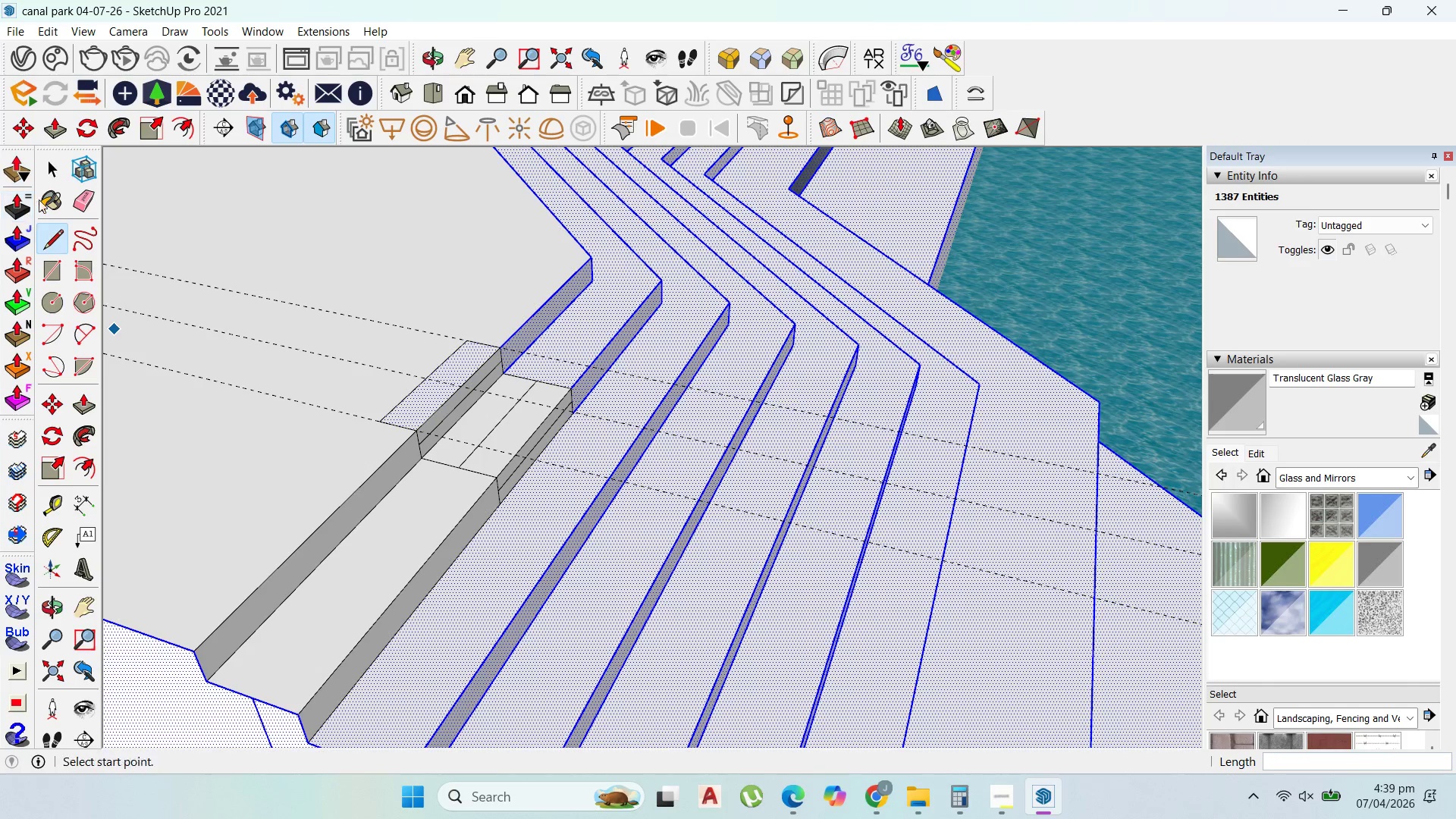 
left_click([49, 170])
 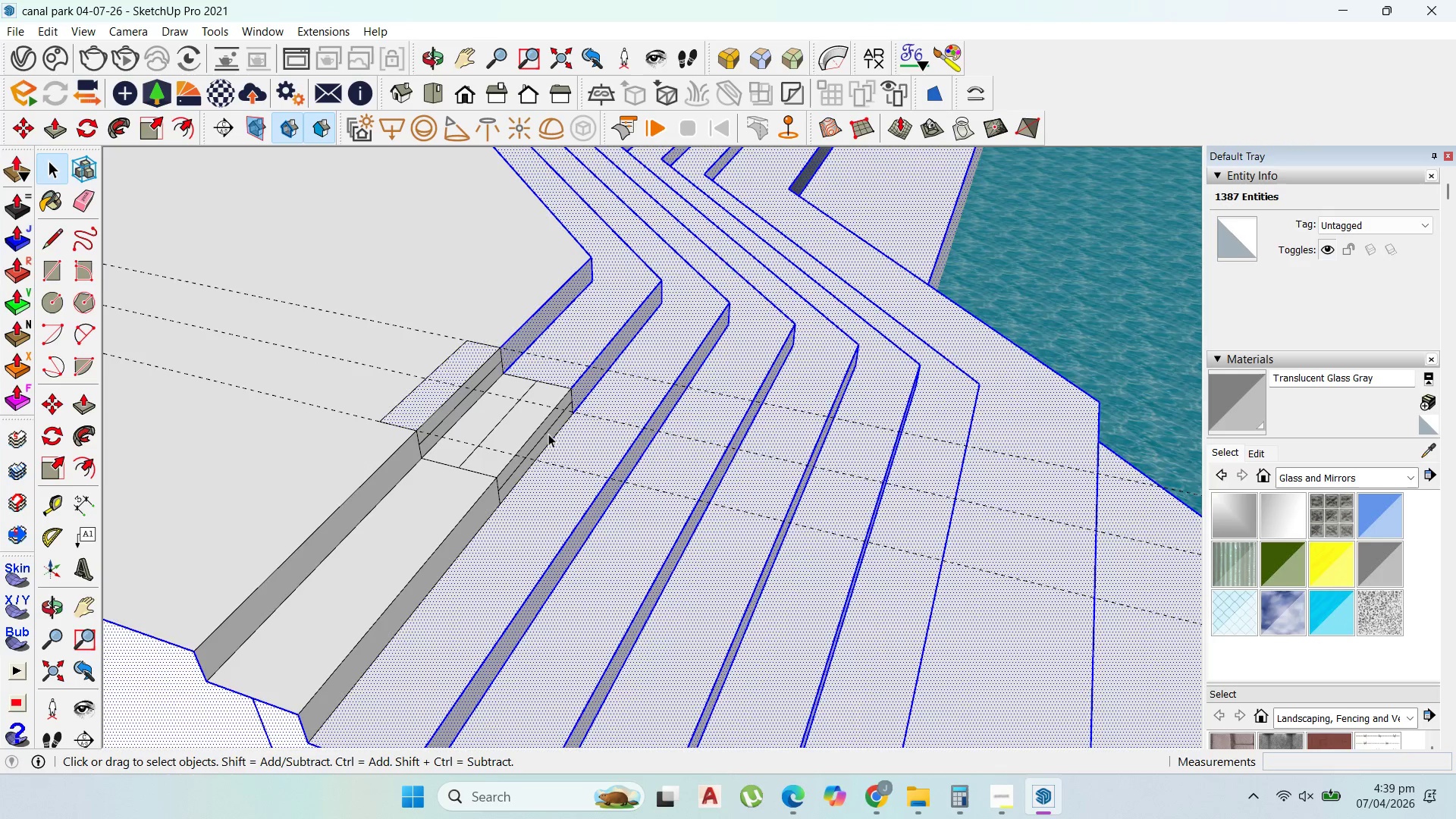 
scroll: coordinate [495, 452], scroll_direction: up, amount: 6.0
 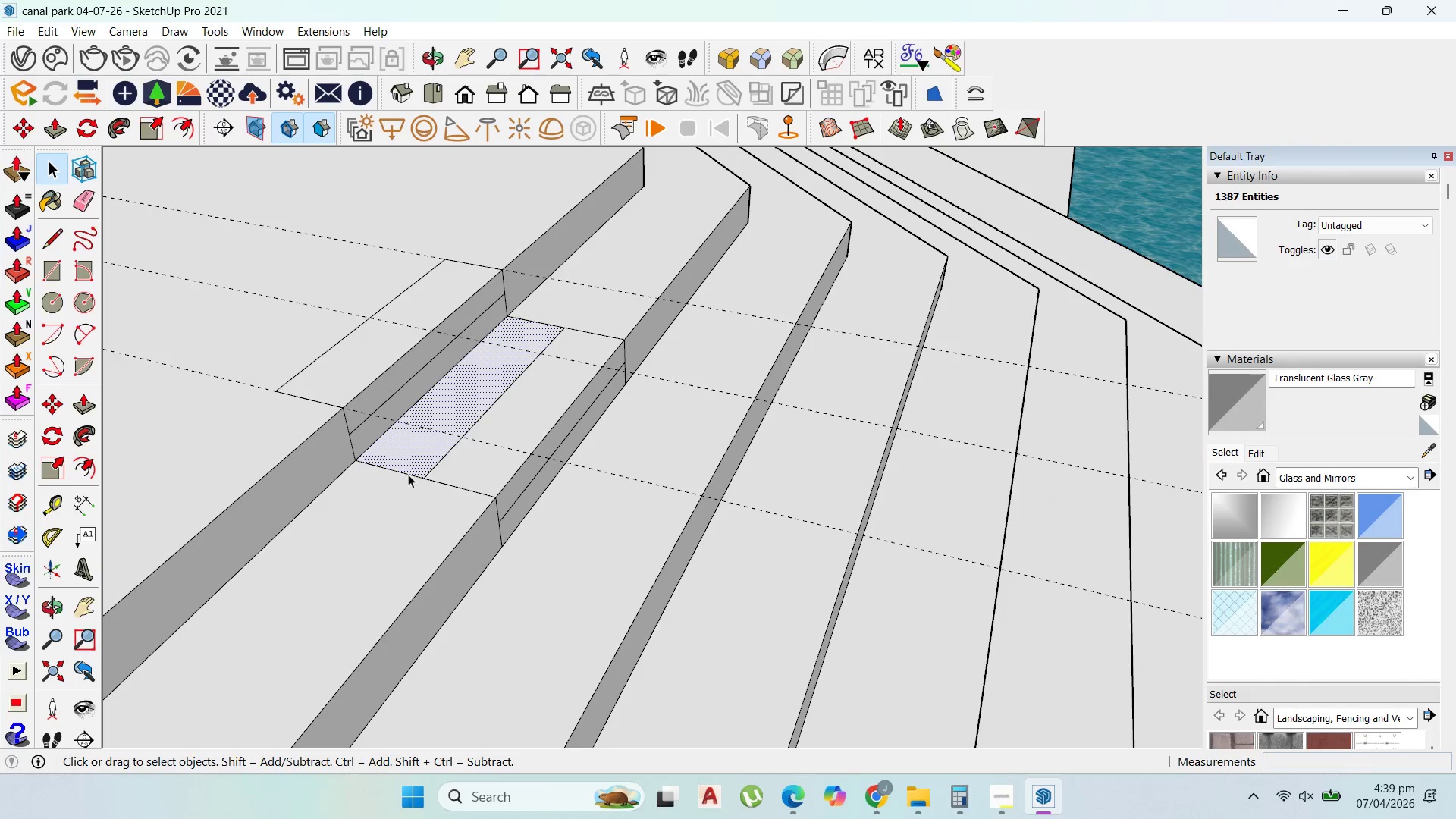 
hold_key(key=ShiftLeft, duration=1.53)
left_click([437, 462])
 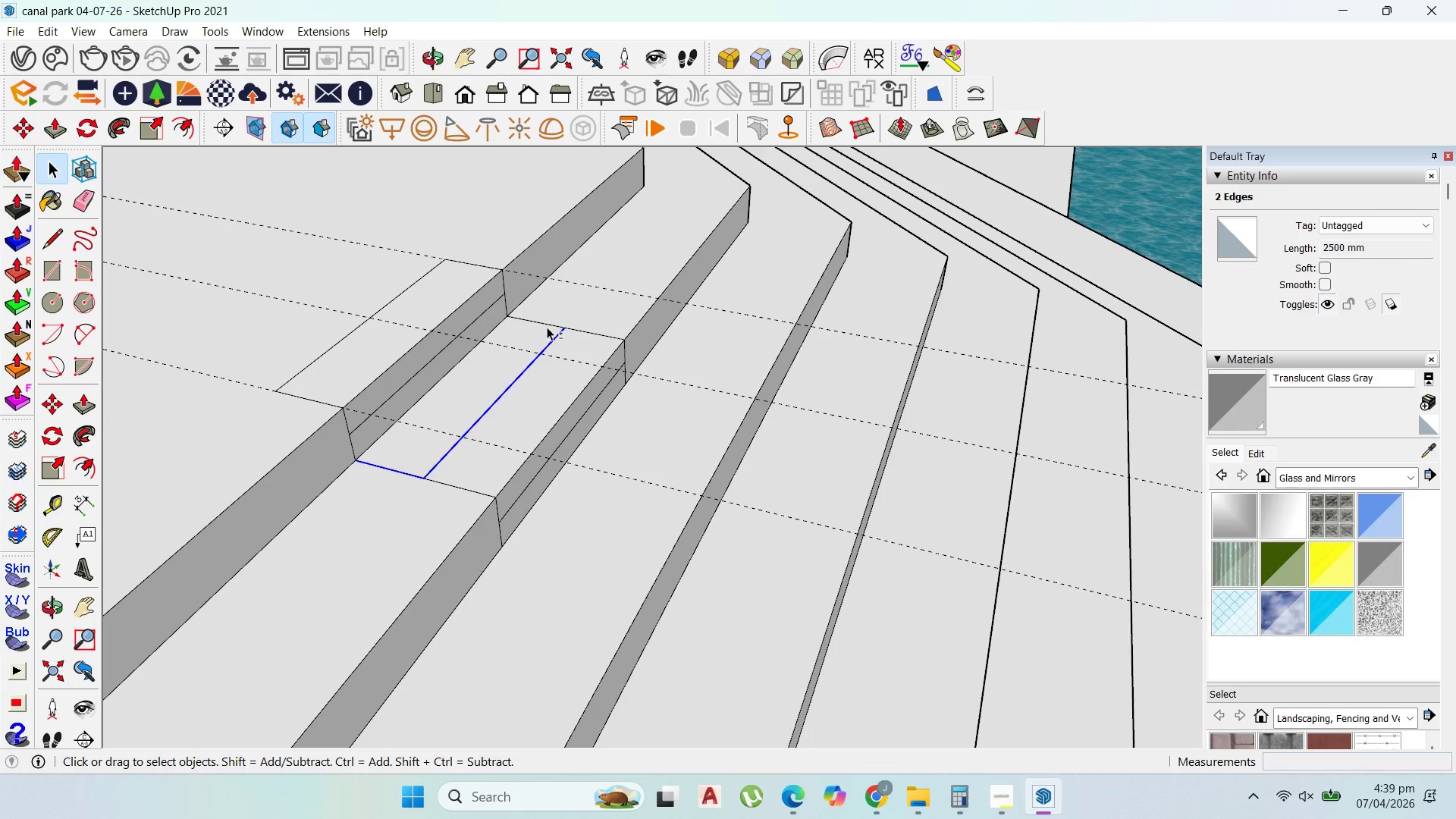 
left_click([547, 324])
 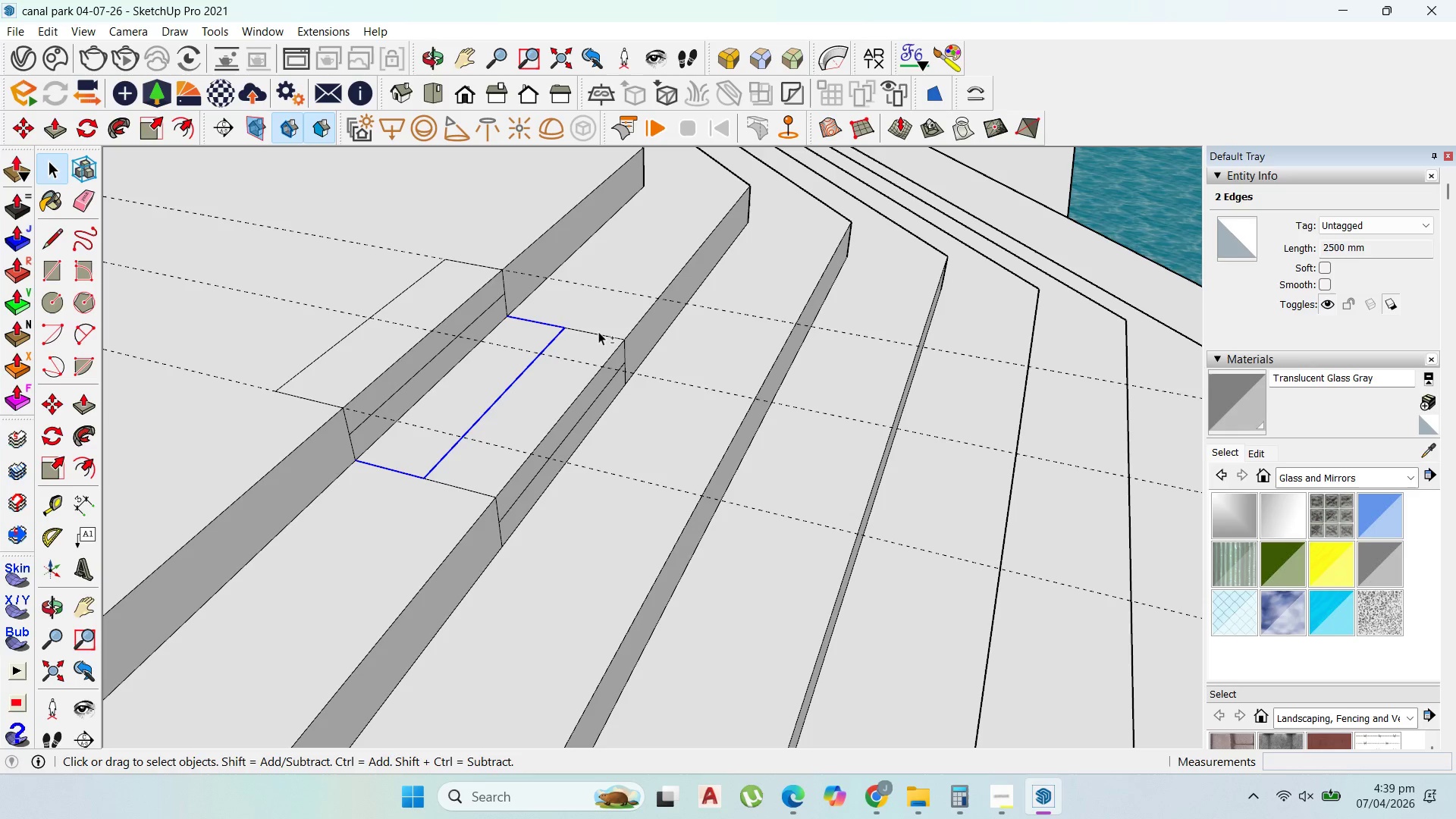 
hold_key(key=ShiftLeft, duration=1.5)
left_click([601, 332])
 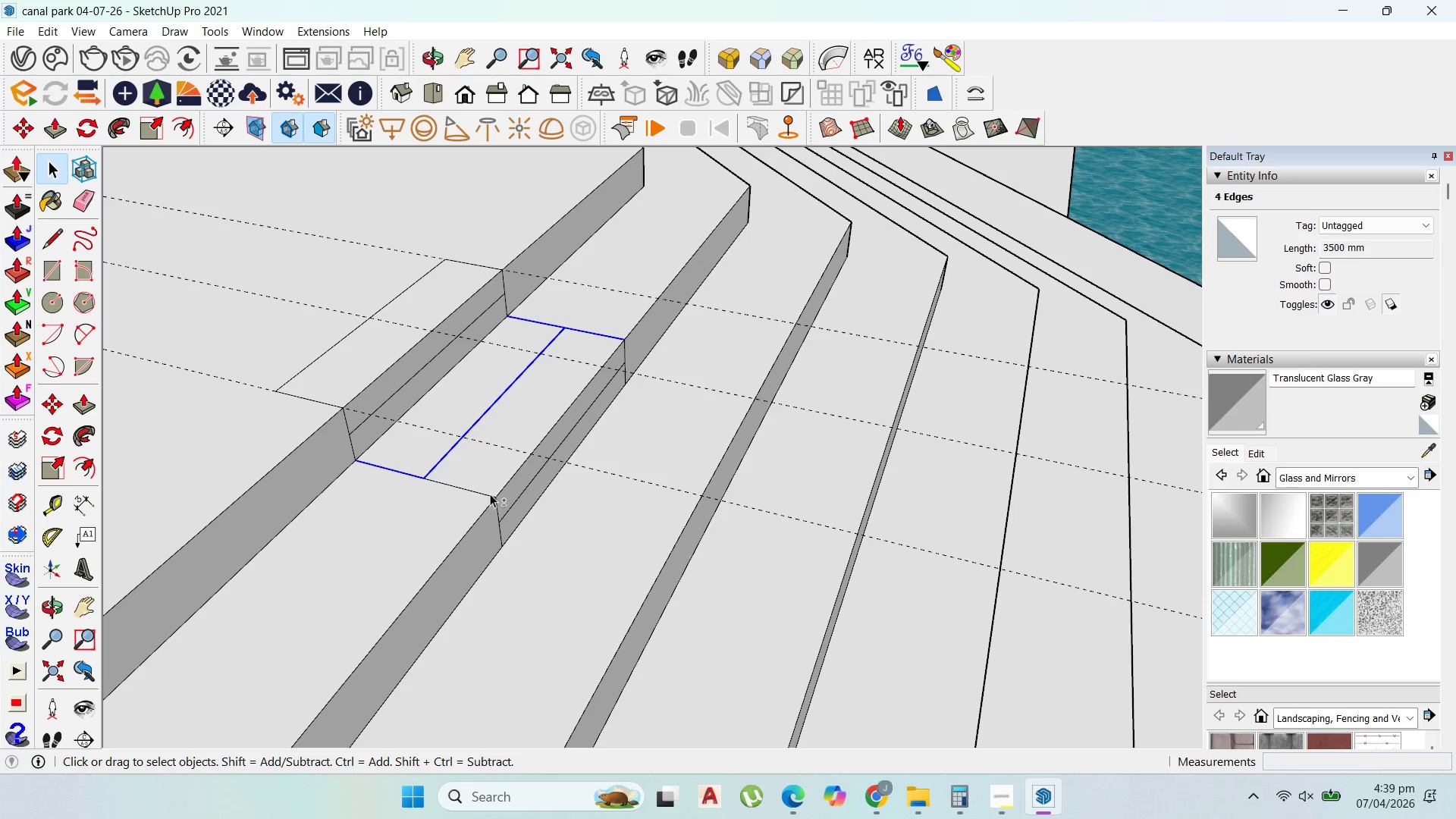 
hold_key(key=ShiftLeft, duration=1.5)
left_click([482, 494])
 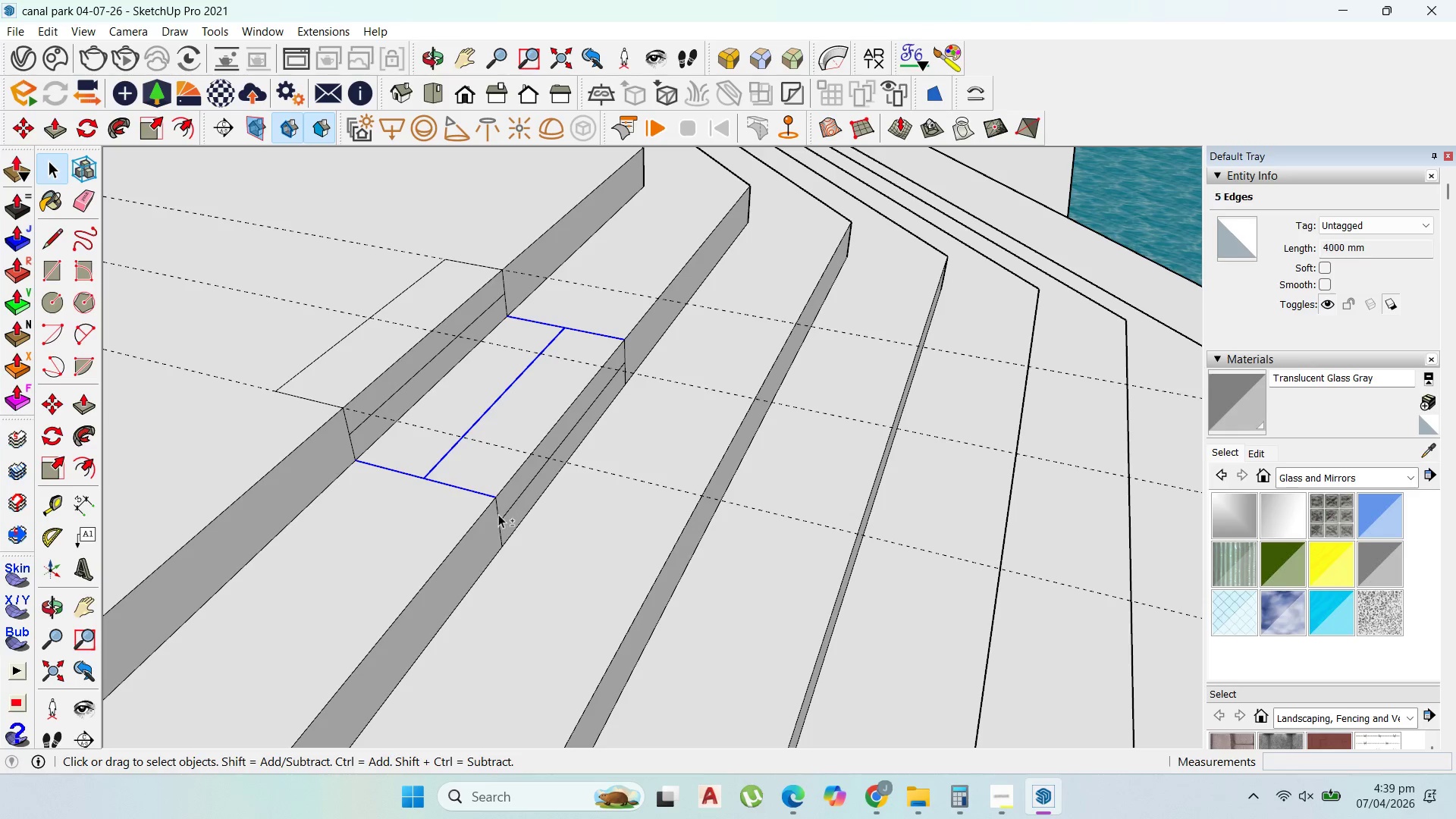 
left_click([498, 514])
 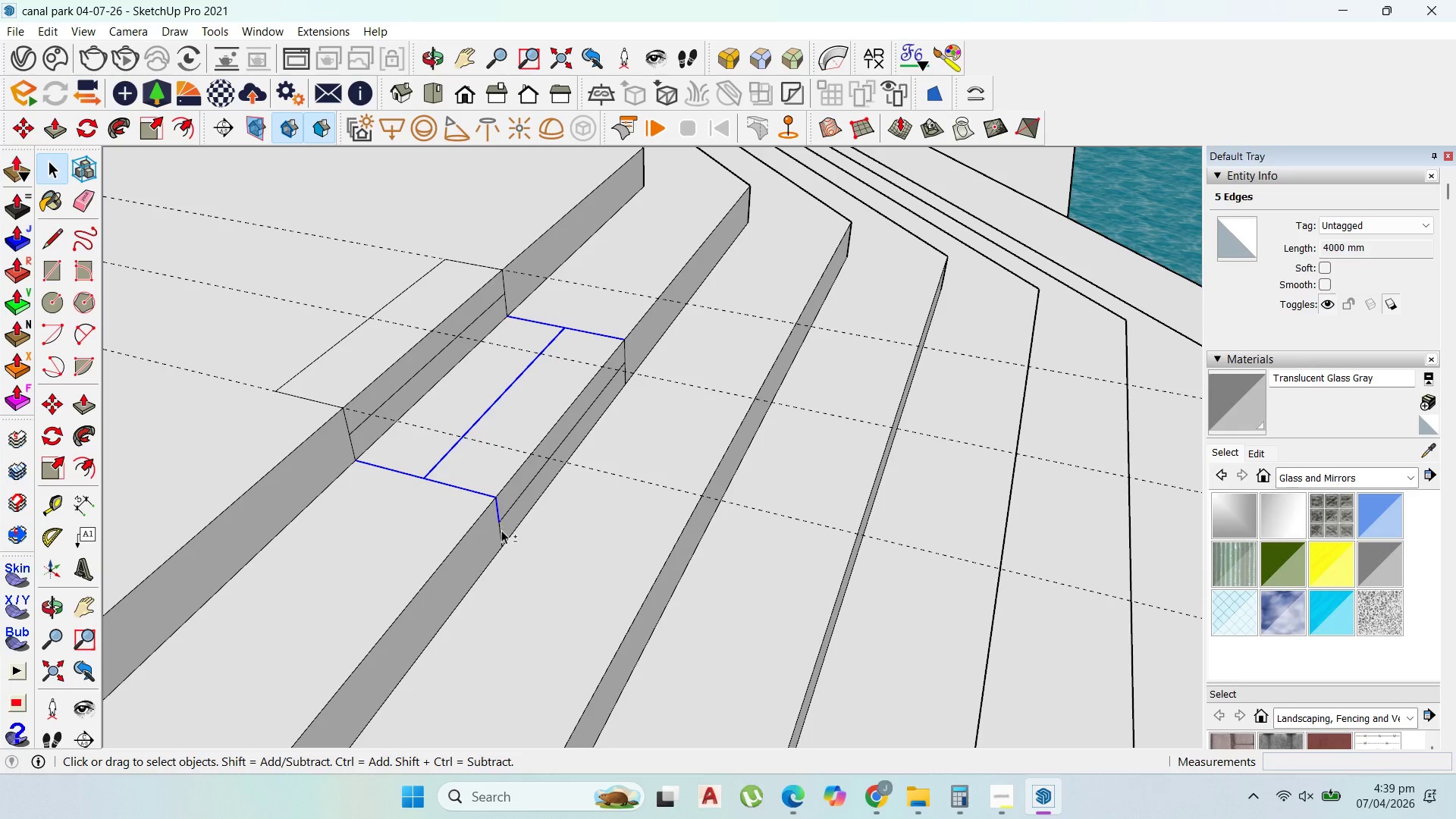 
hold_key(key=ShiftLeft, duration=1.5)
left_click([501, 531])
 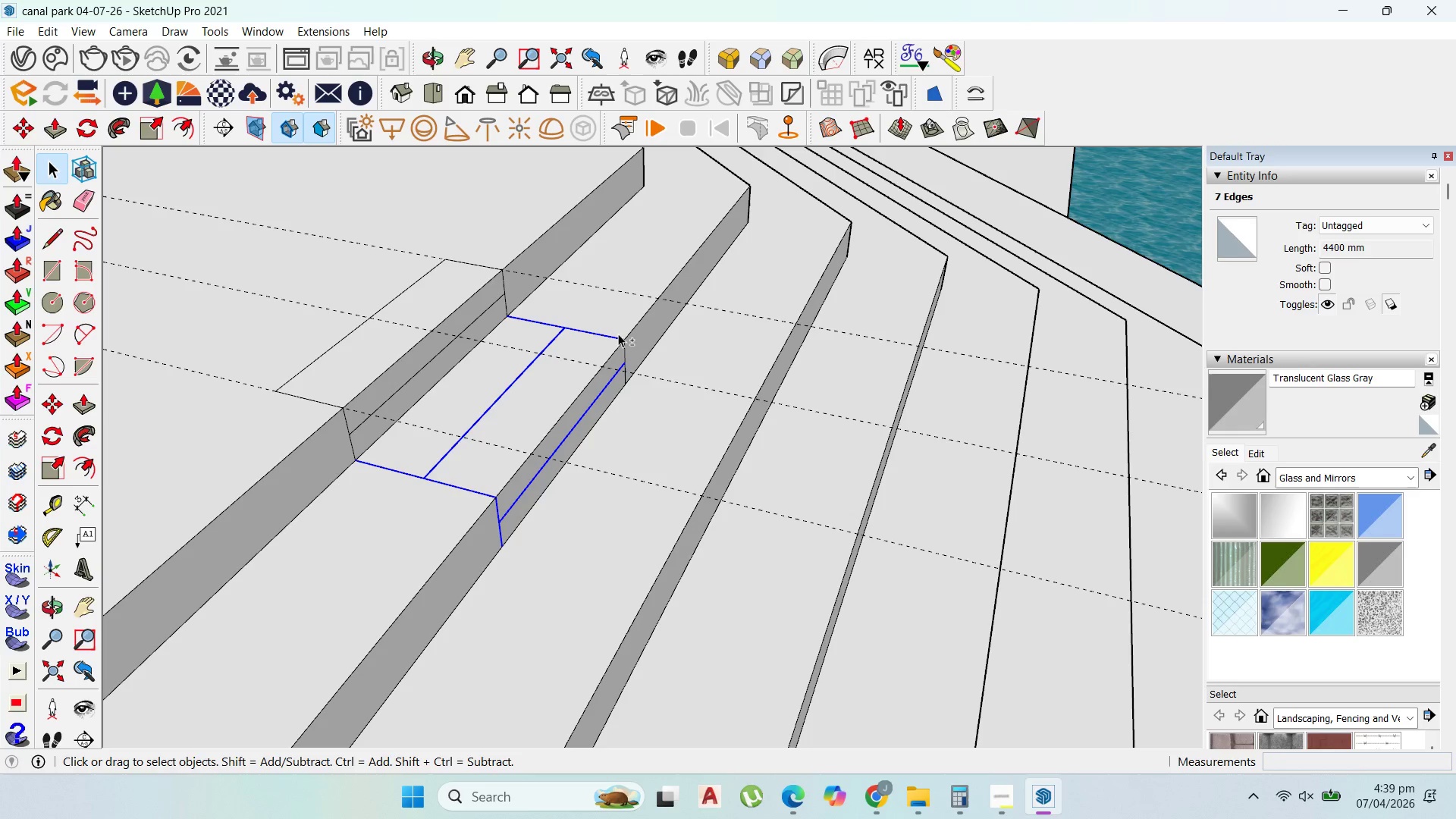 
hold_key(key=ShiftLeft, duration=1.5)
left_click([628, 351])
 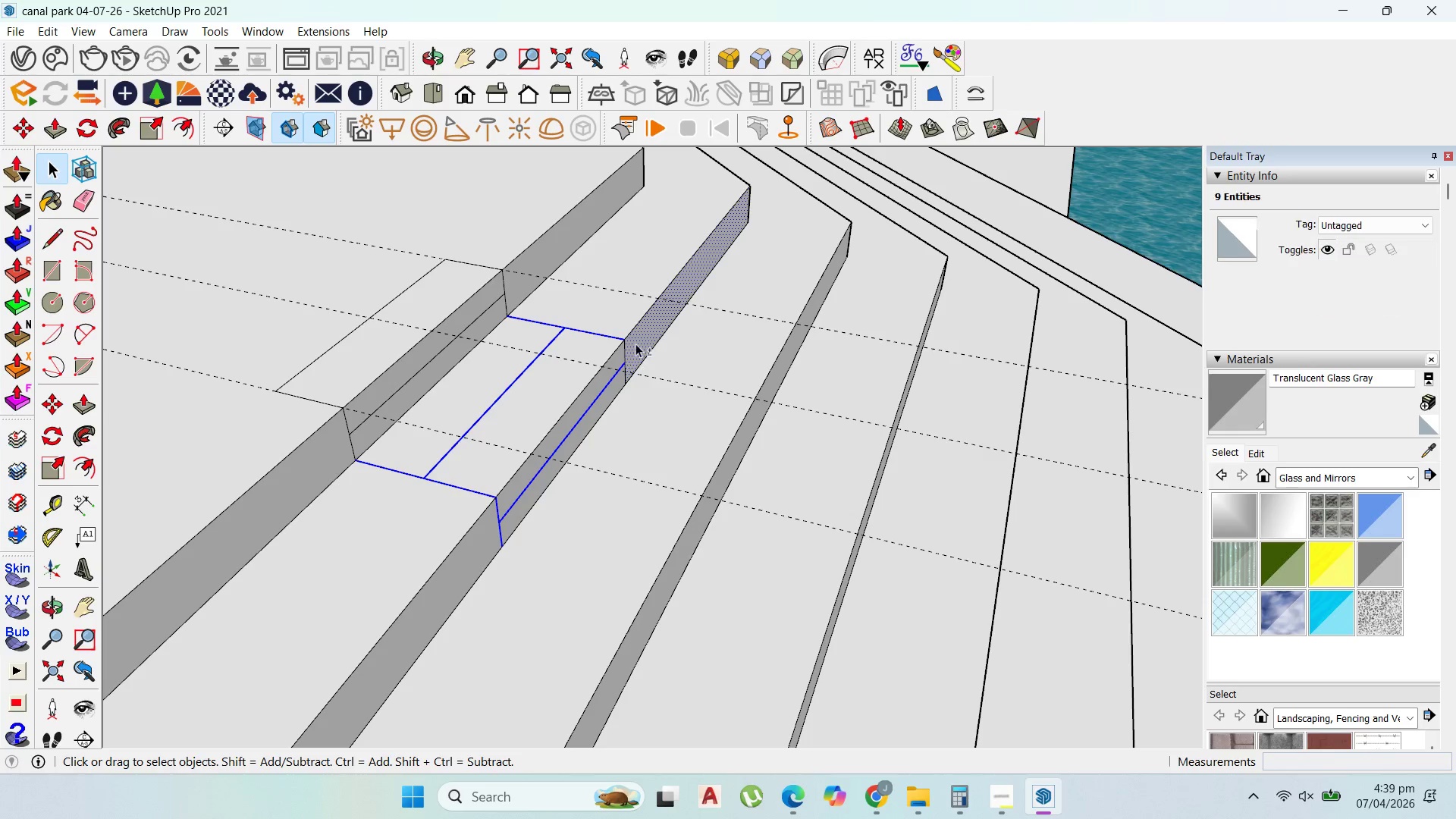 
left_click([637, 341])
 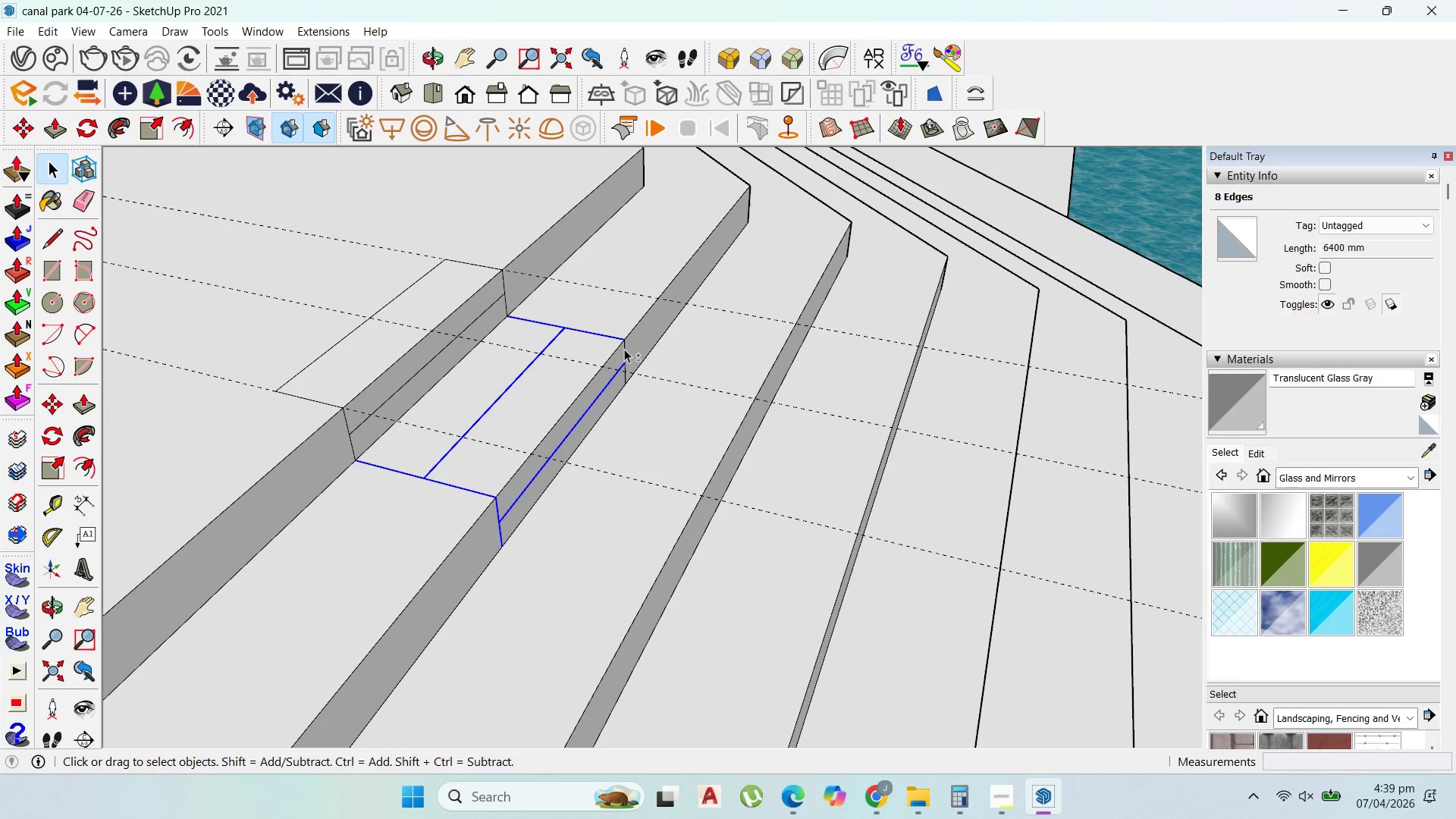 
left_click([624, 349])
 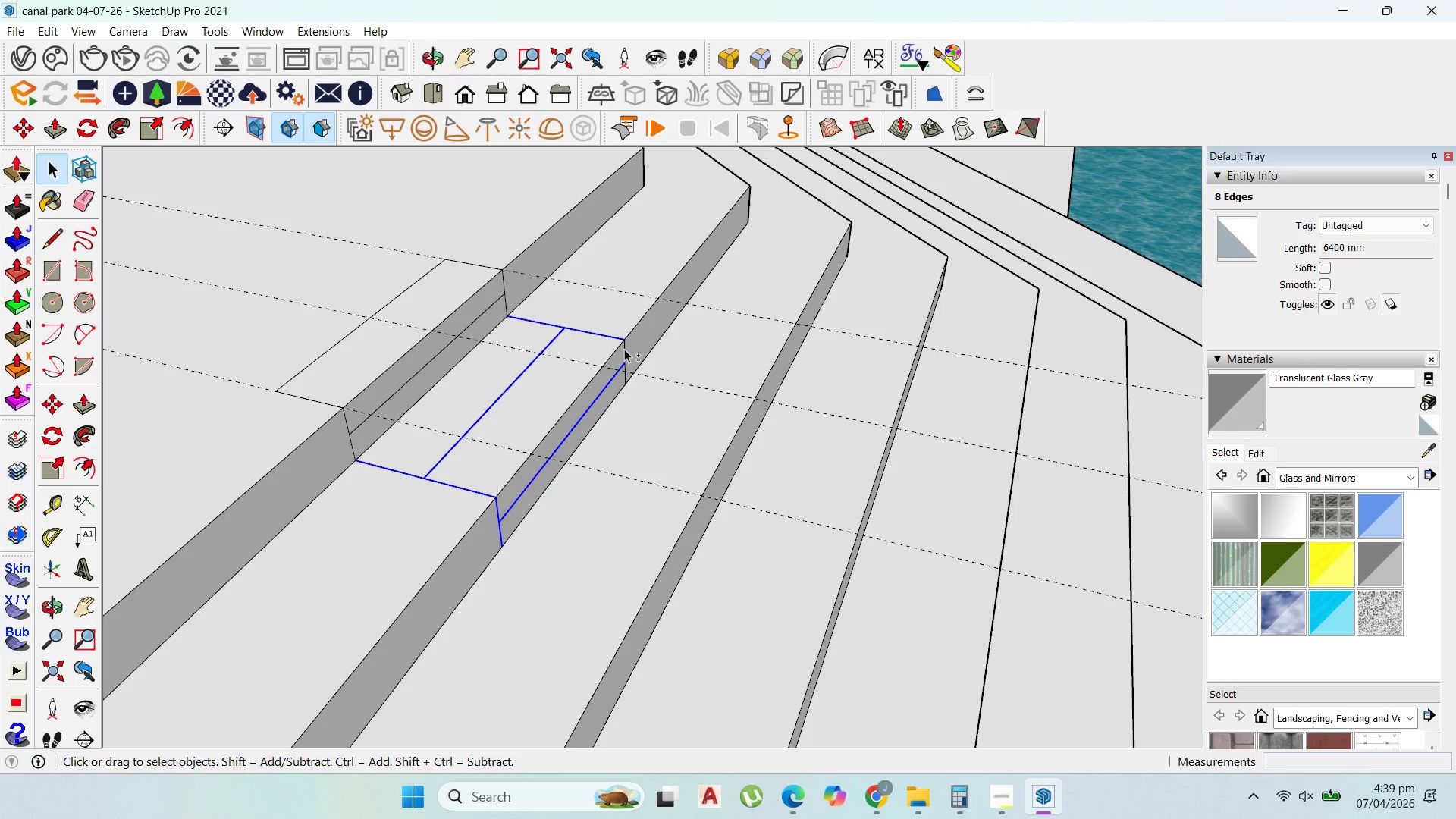 
hold_key(key=ShiftLeft, duration=1.5)
left_click([625, 377])
 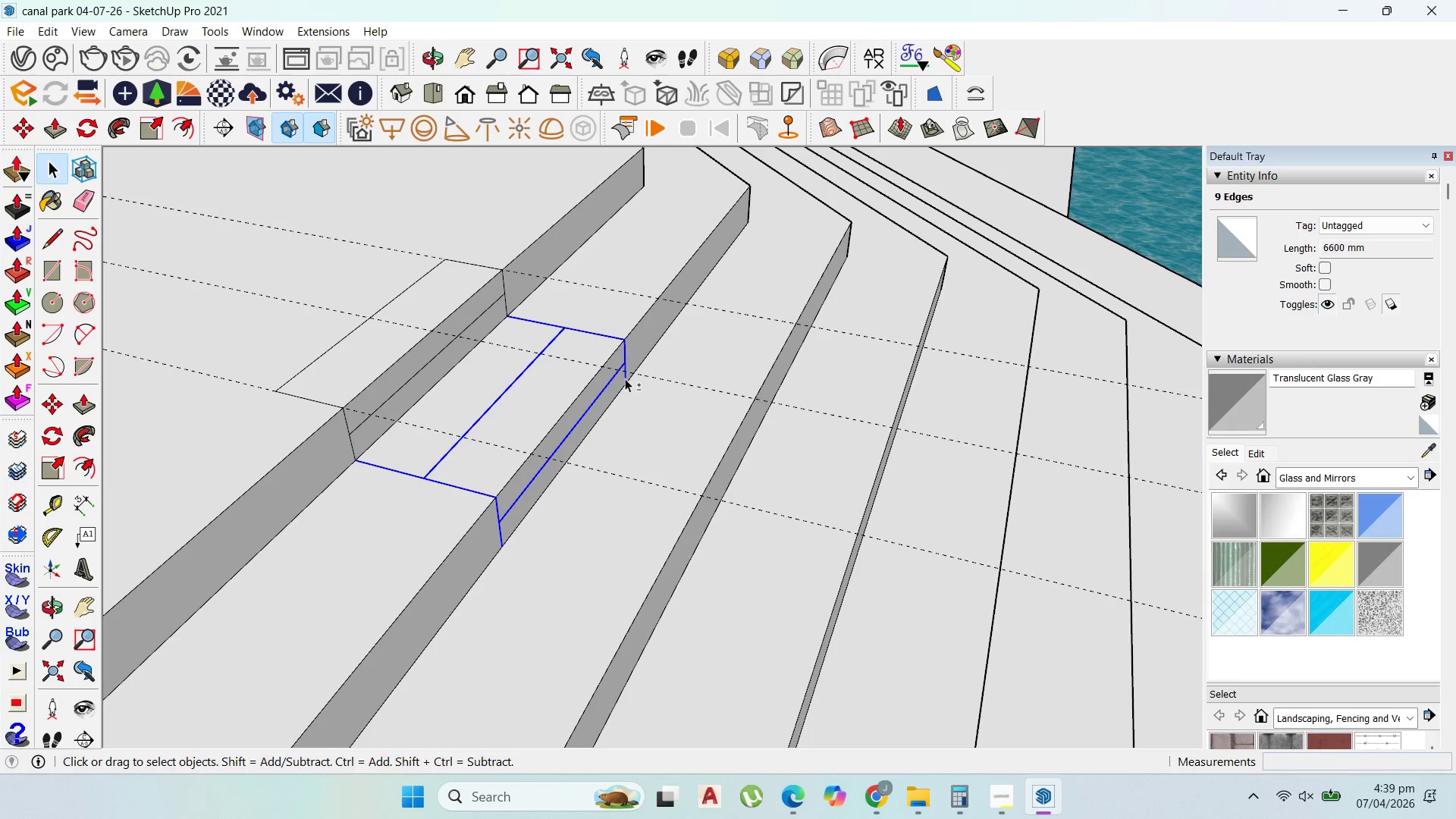 
key(Shift+ShiftLeft)
 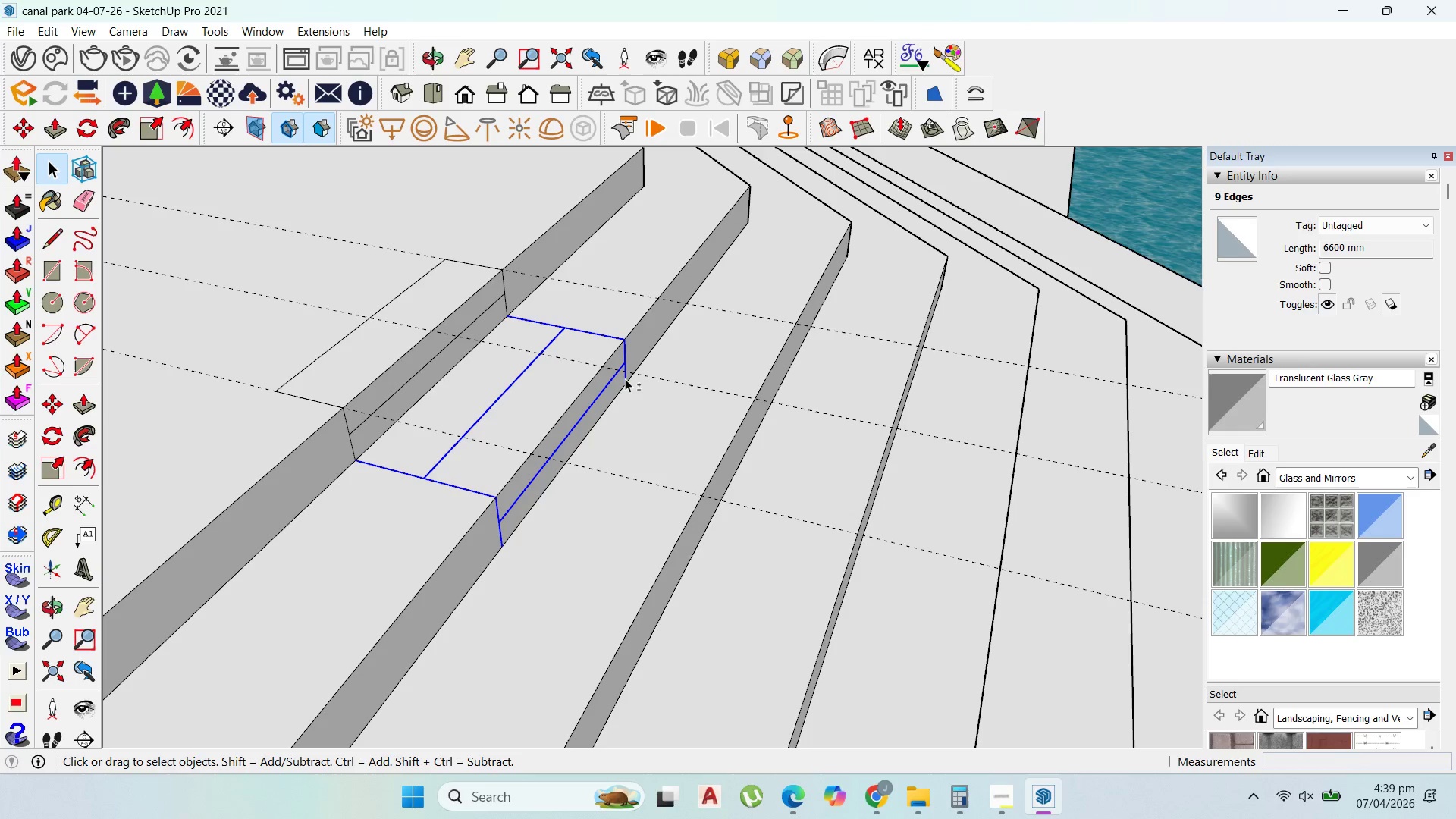 
key(Shift+ShiftLeft)
 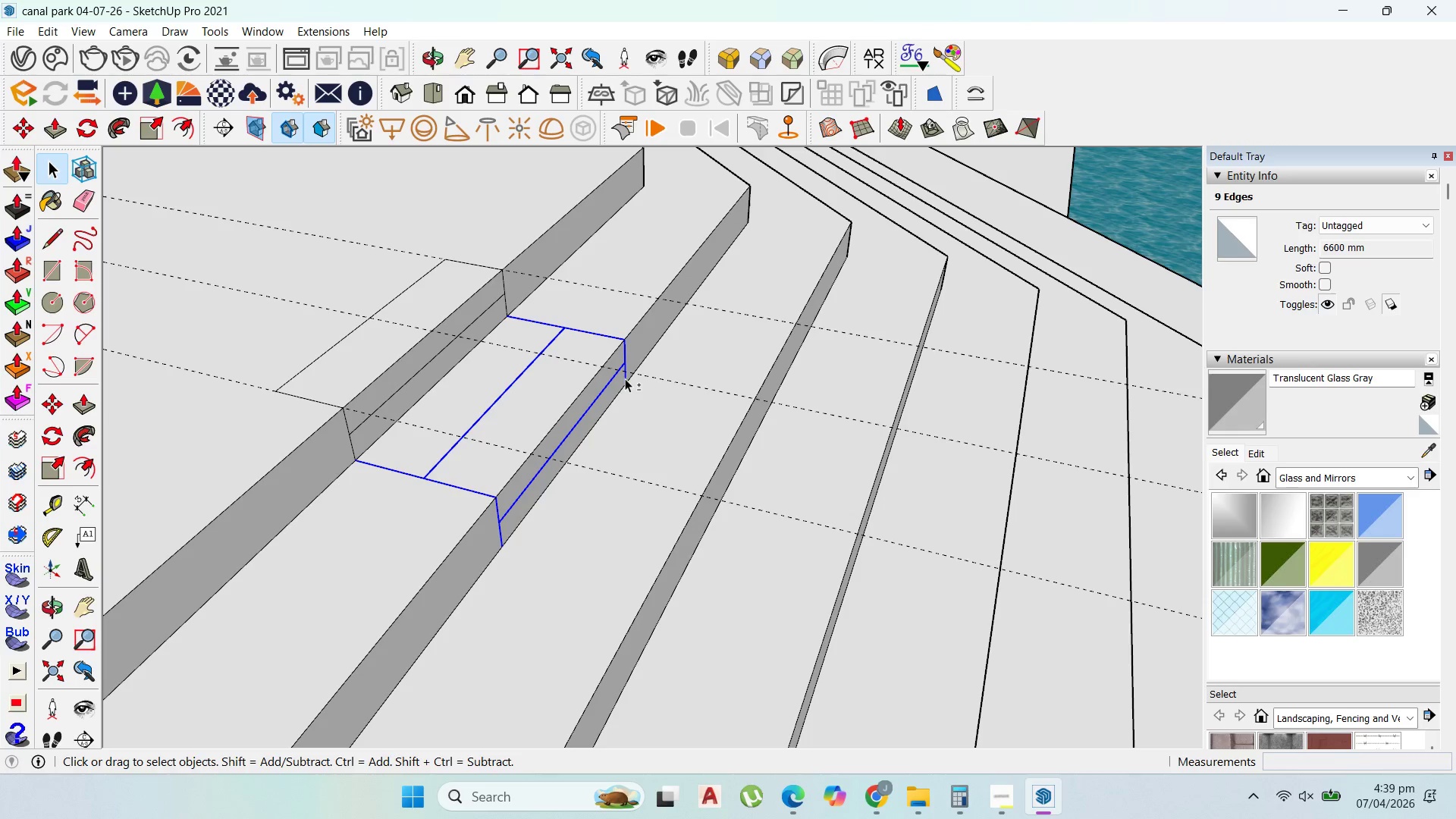 
key(Shift+ShiftLeft)
 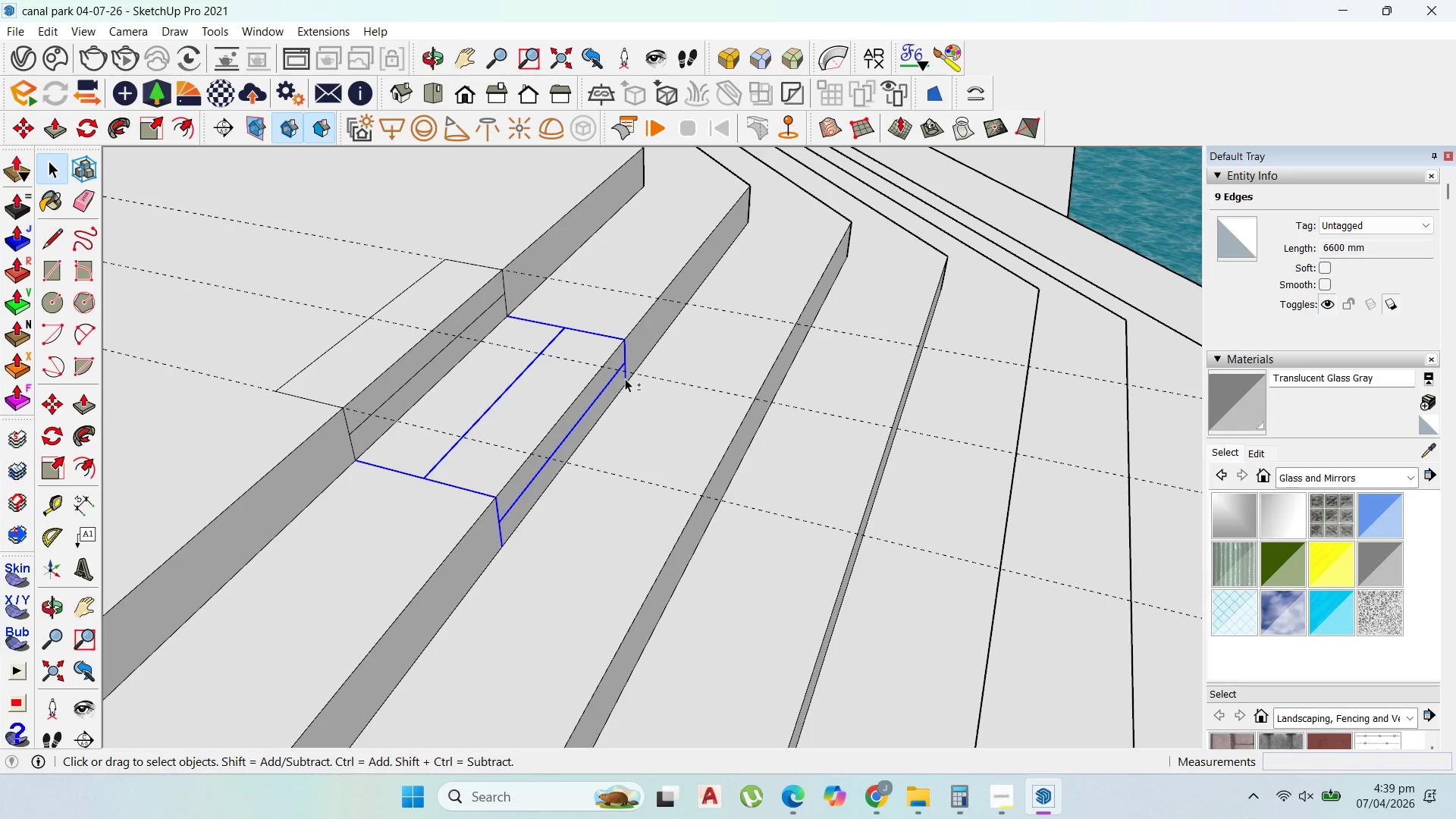 
key(Shift+ShiftLeft)
 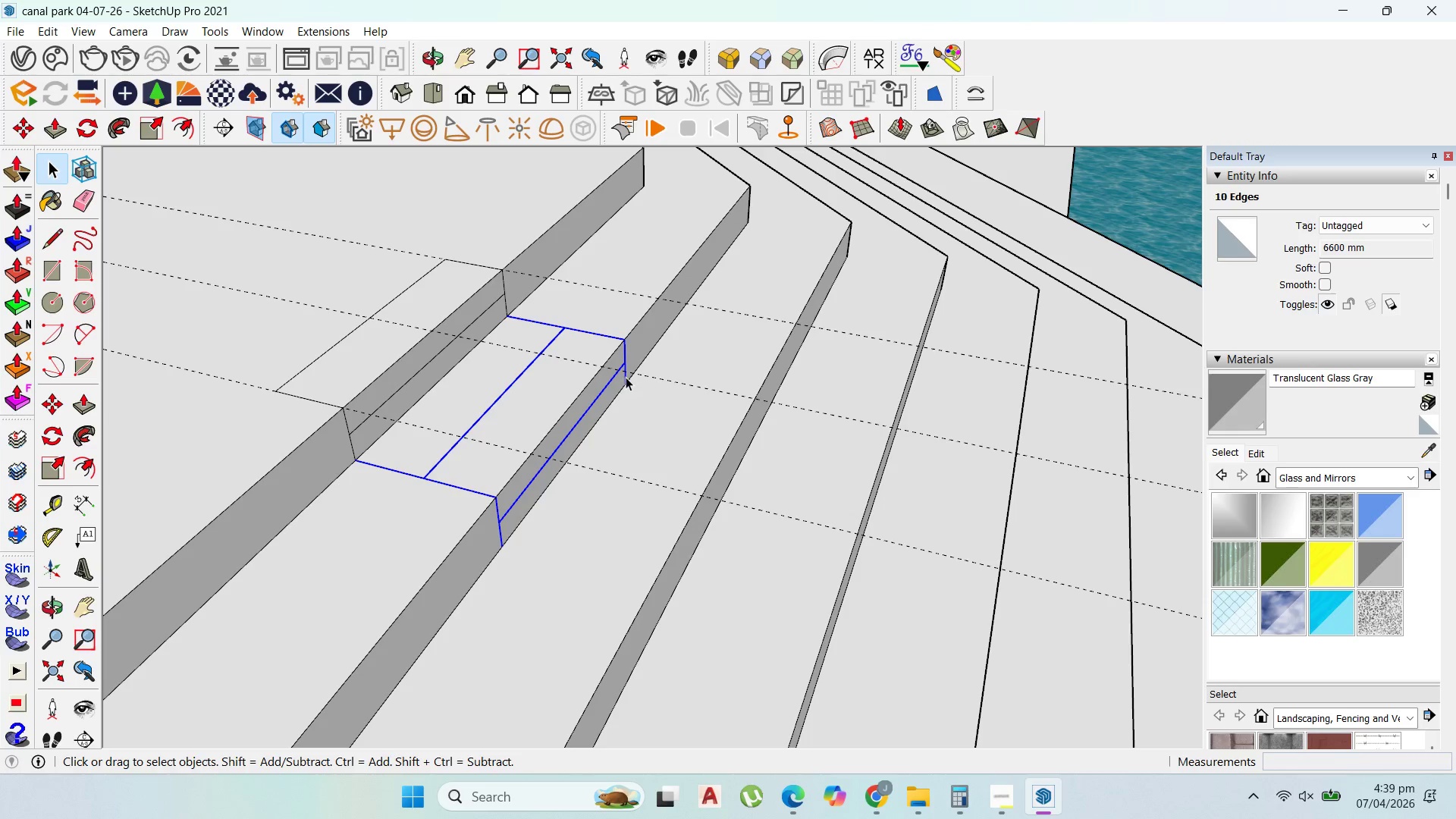 
key(Shift+ShiftLeft)
 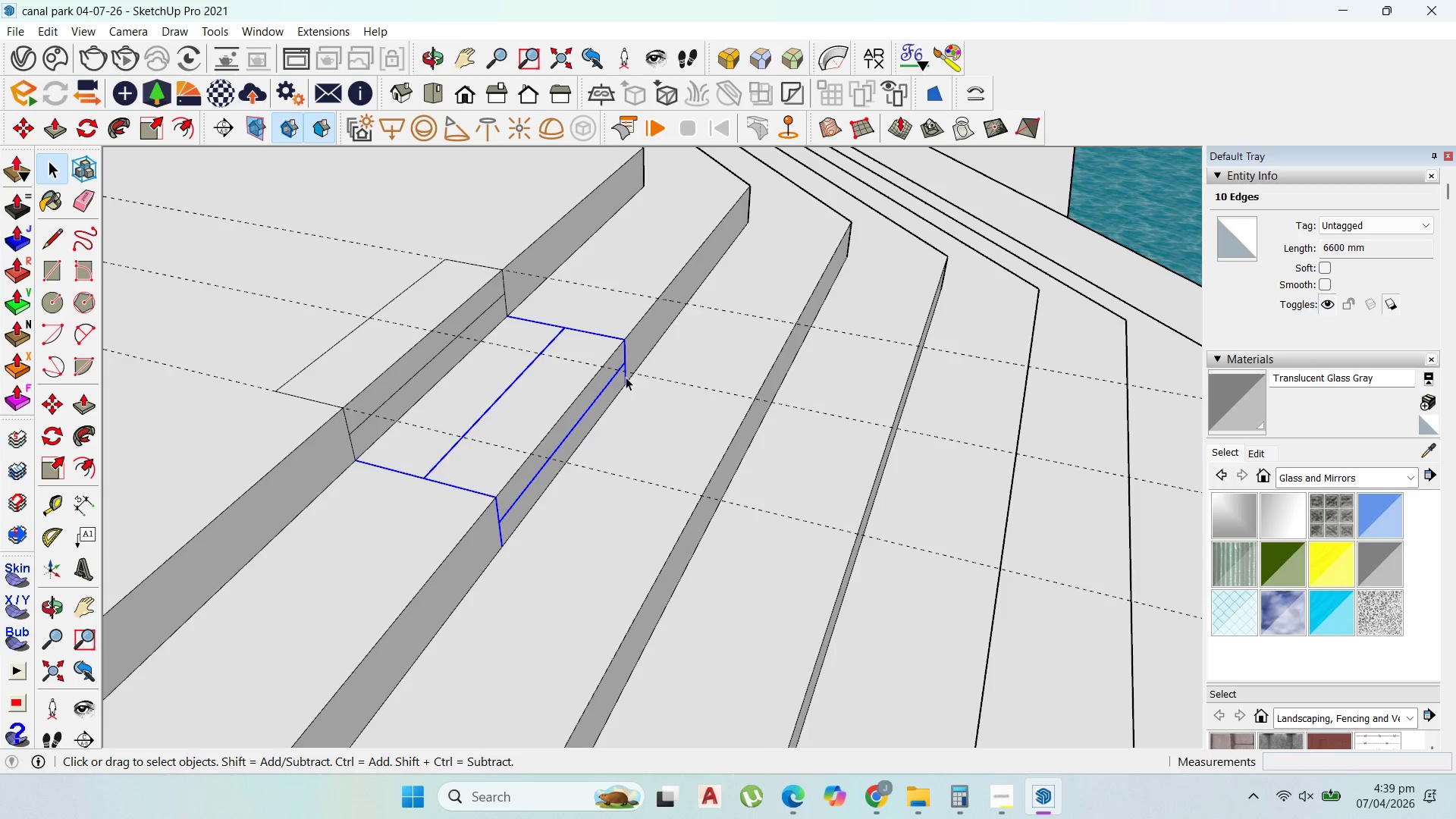 
key(Shift+ShiftLeft)
 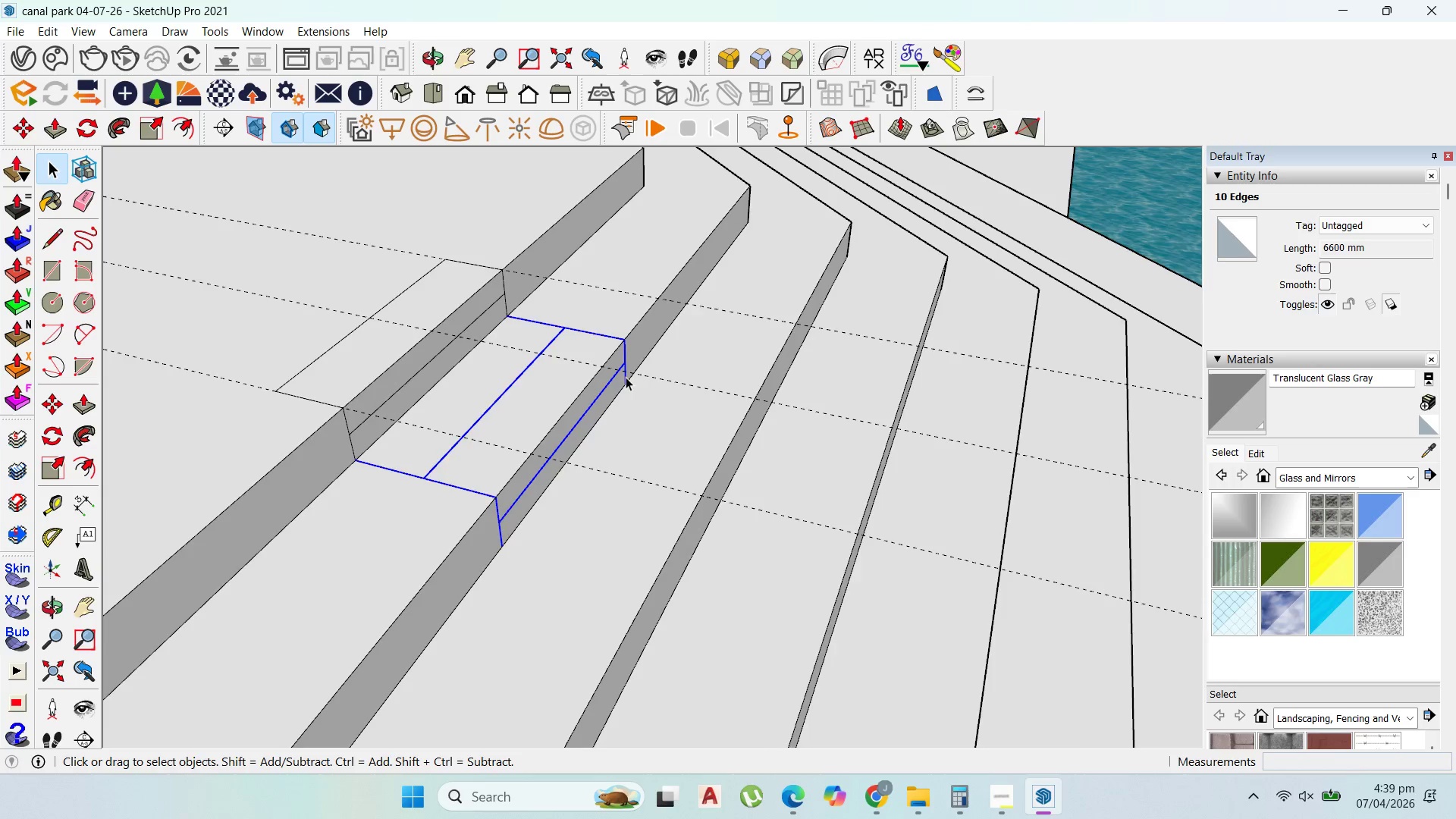 
key(Shift+ShiftLeft)
 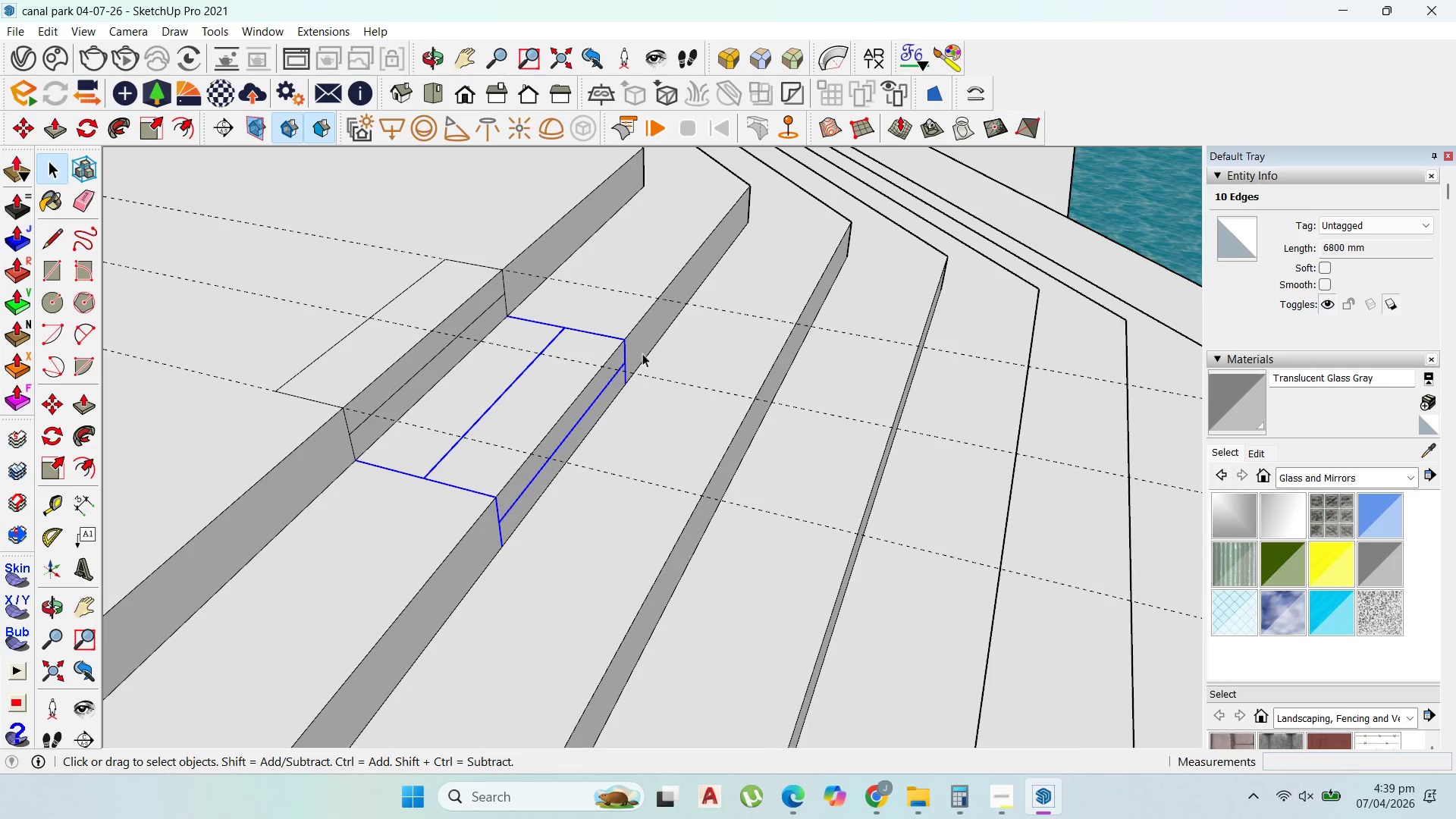 
key(Shift+ShiftLeft)
 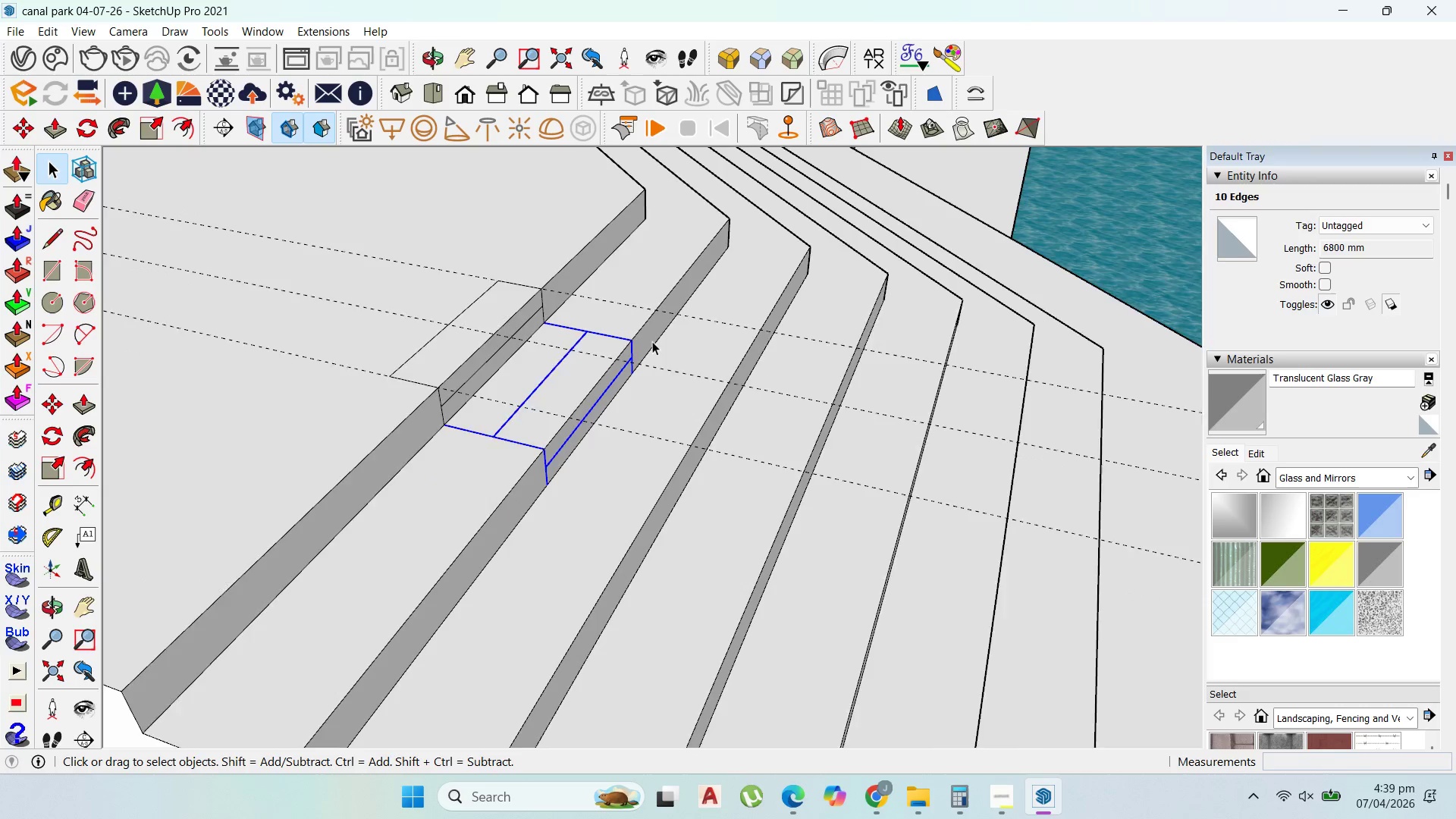 
scroll: coordinate [652, 341], scroll_direction: down, amount: 4.0
 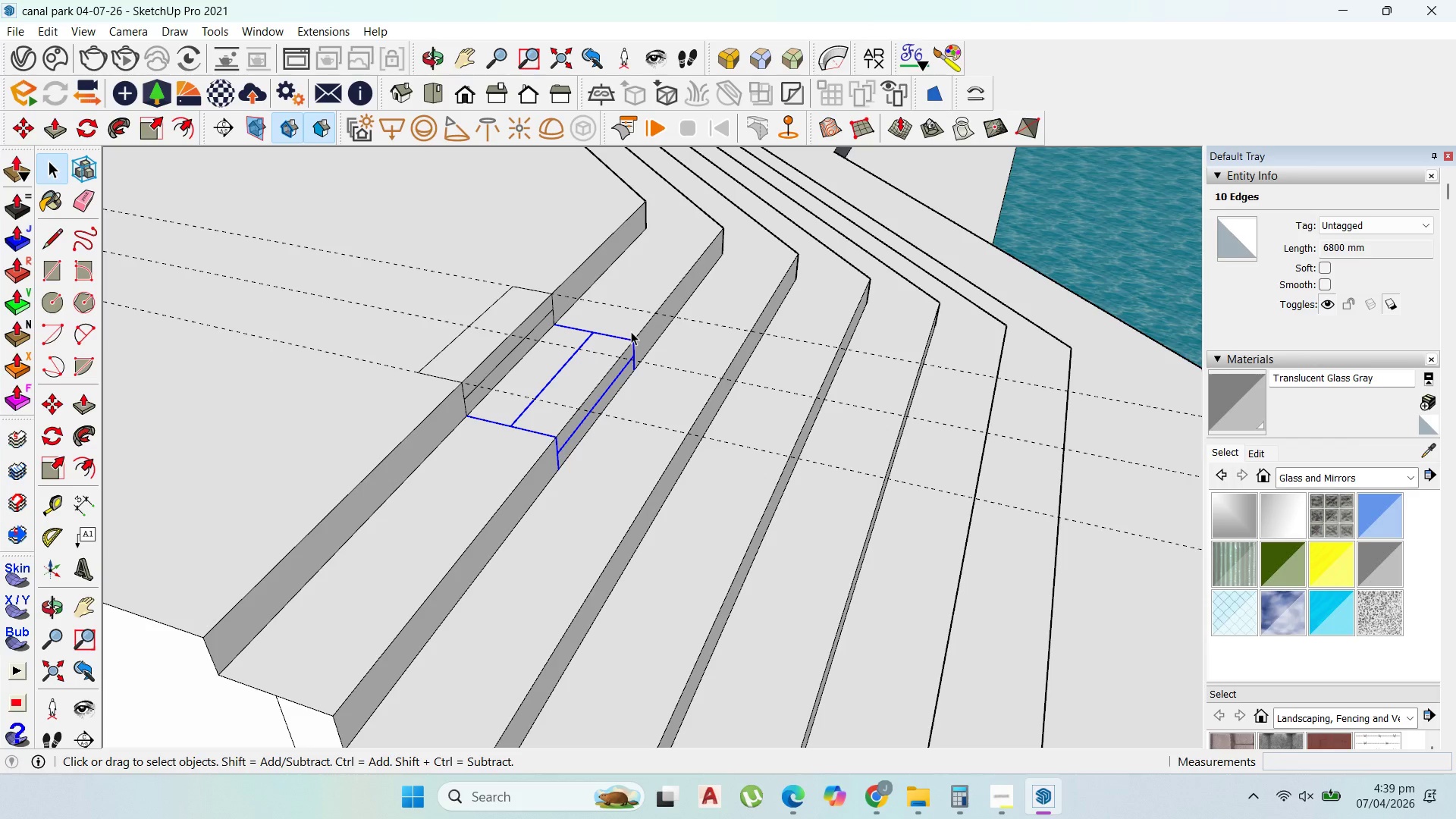 
scroll: coordinate [628, 331], scroll_direction: up, amount: 2.0
 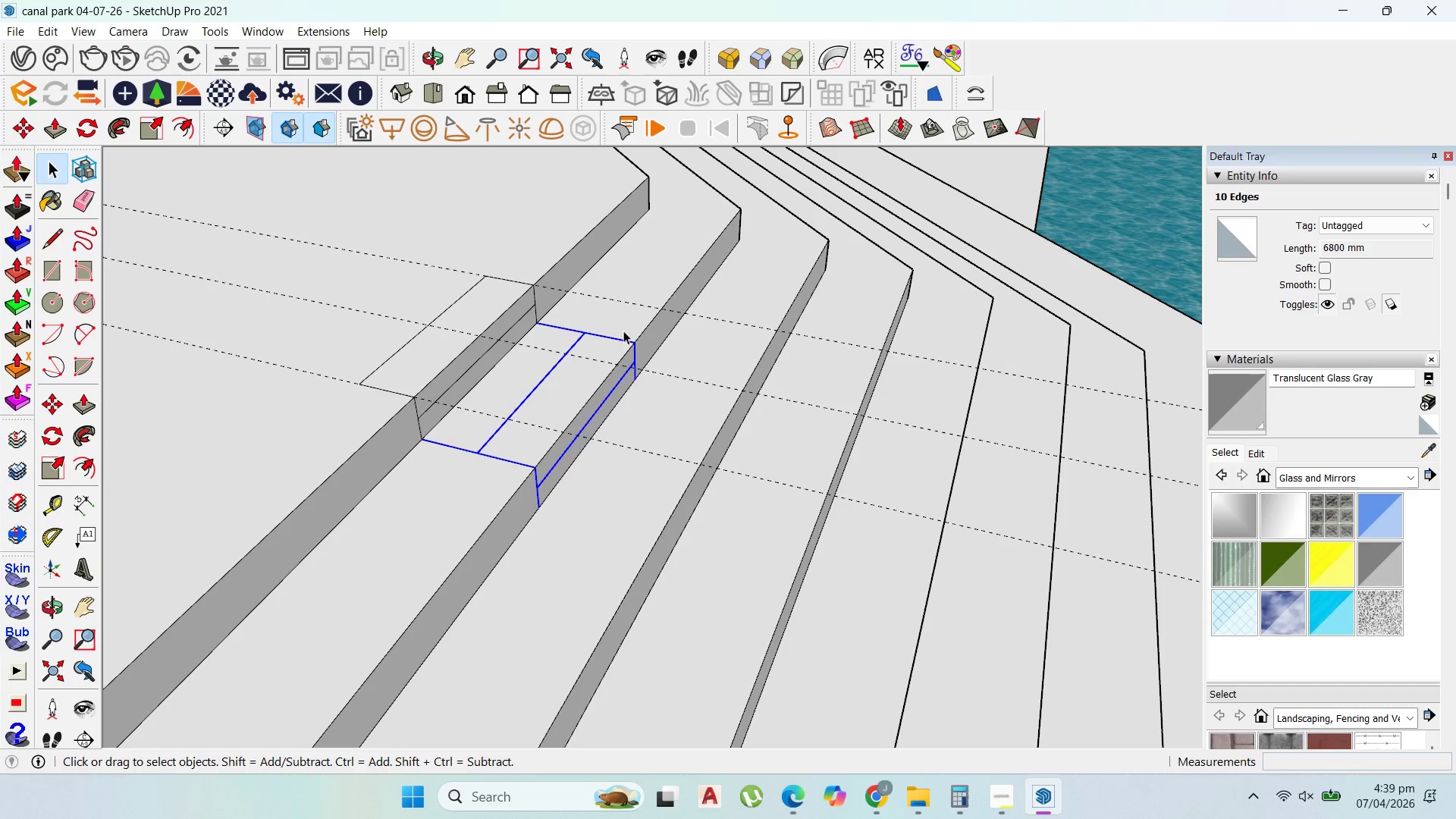 
key(M)
 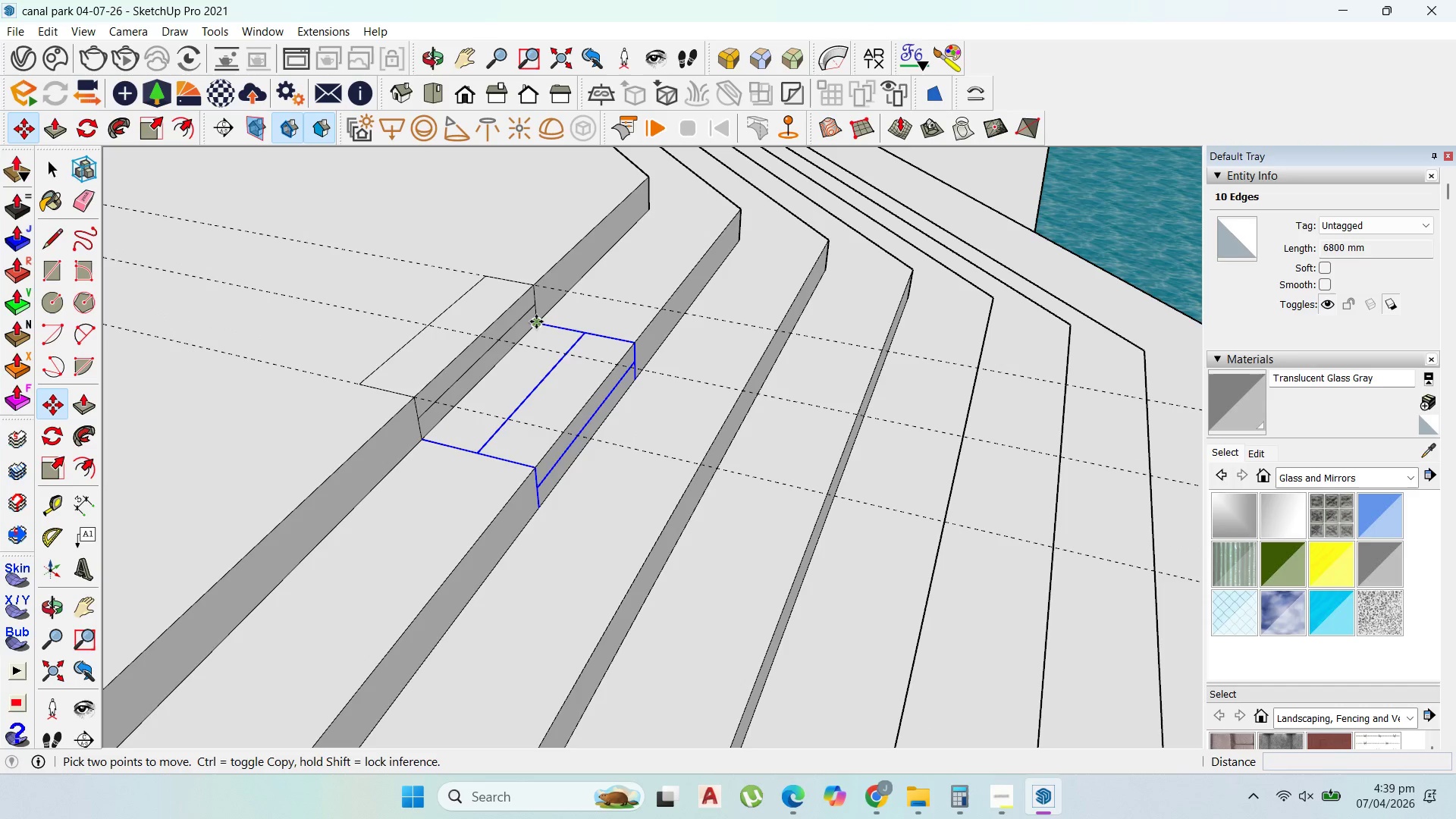 
left_click([536, 322])
 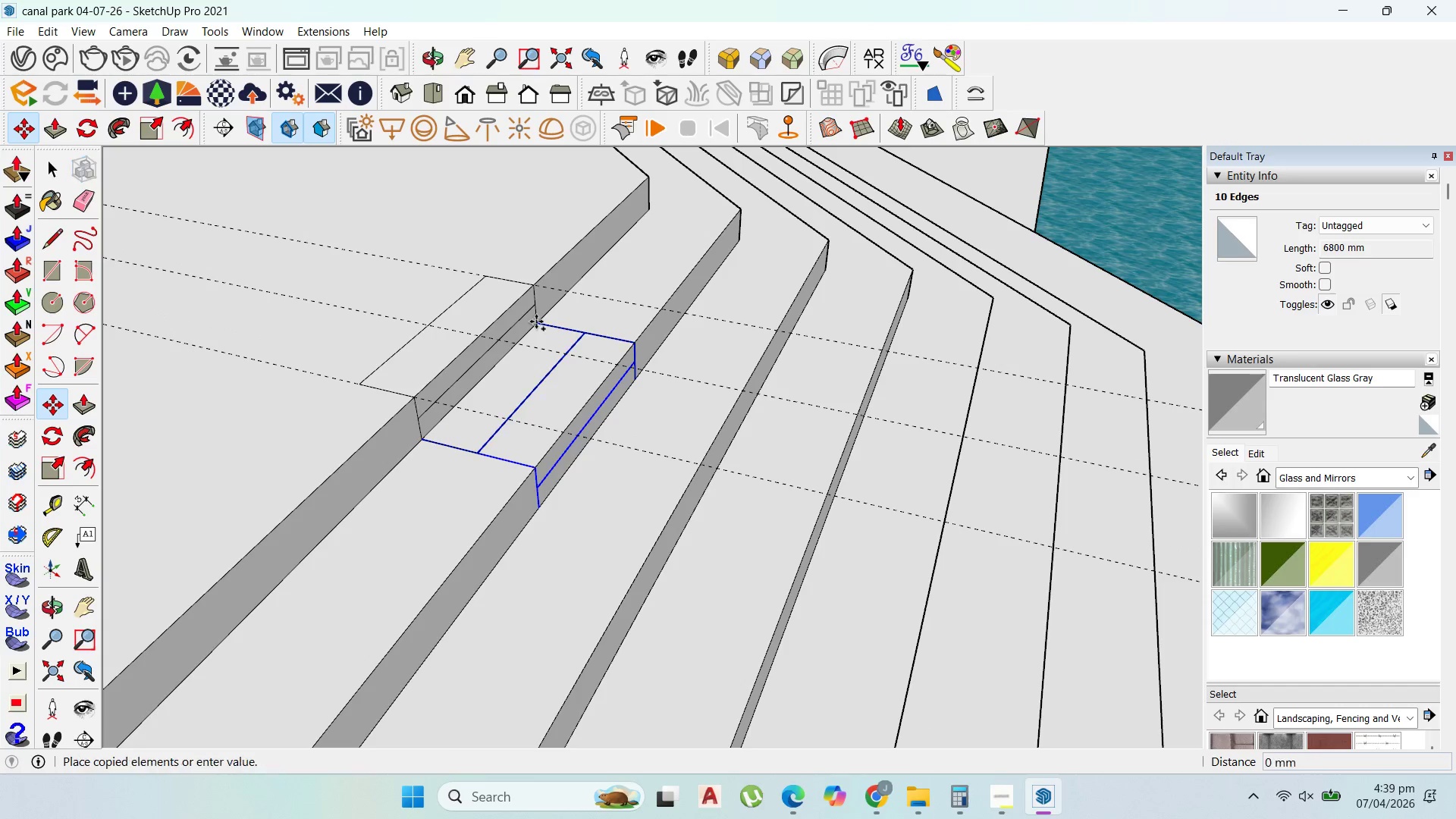 
key(Control+ControlLeft)
 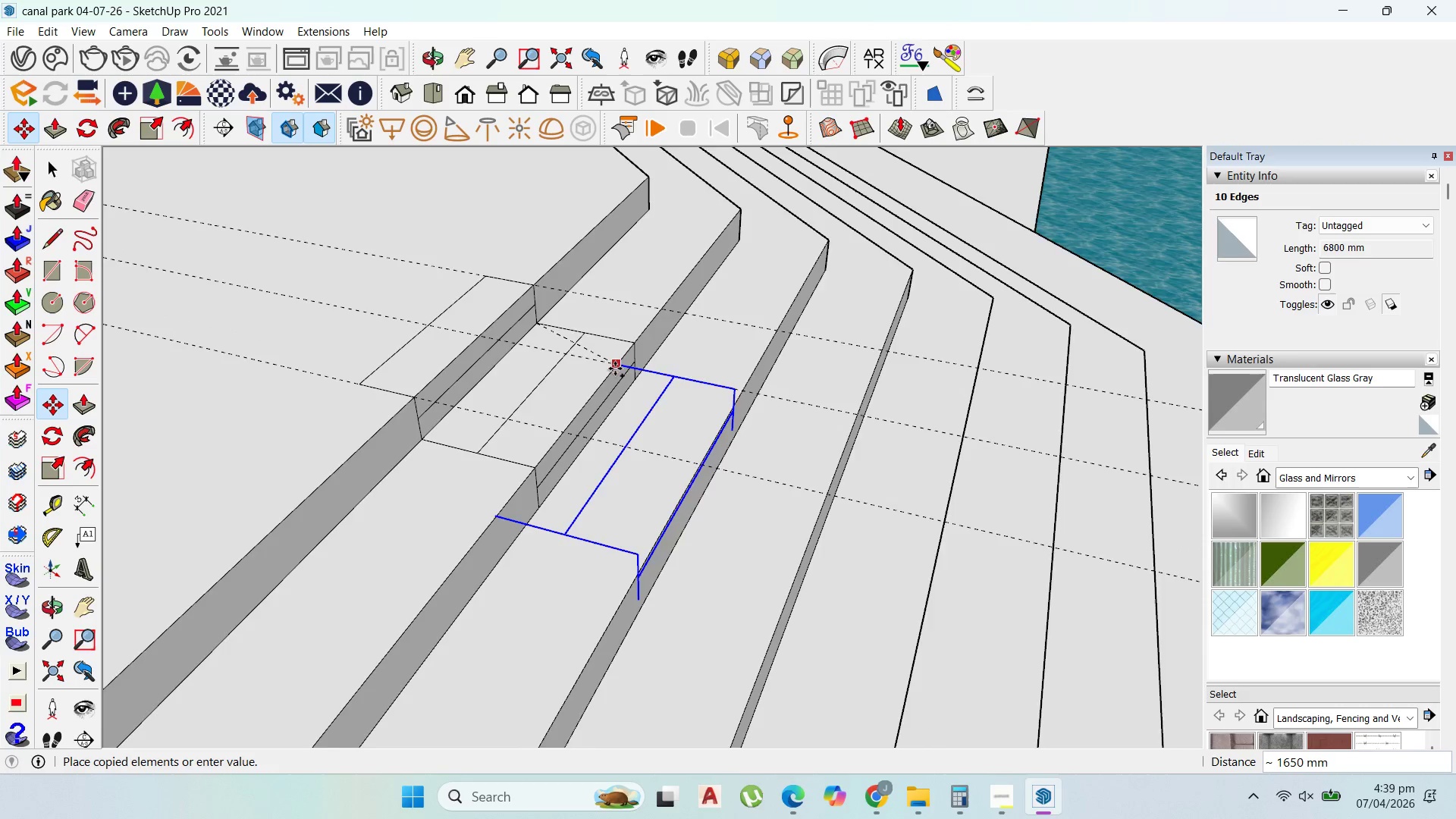 
scroll: coordinate [641, 391], scroll_direction: up, amount: 5.0
 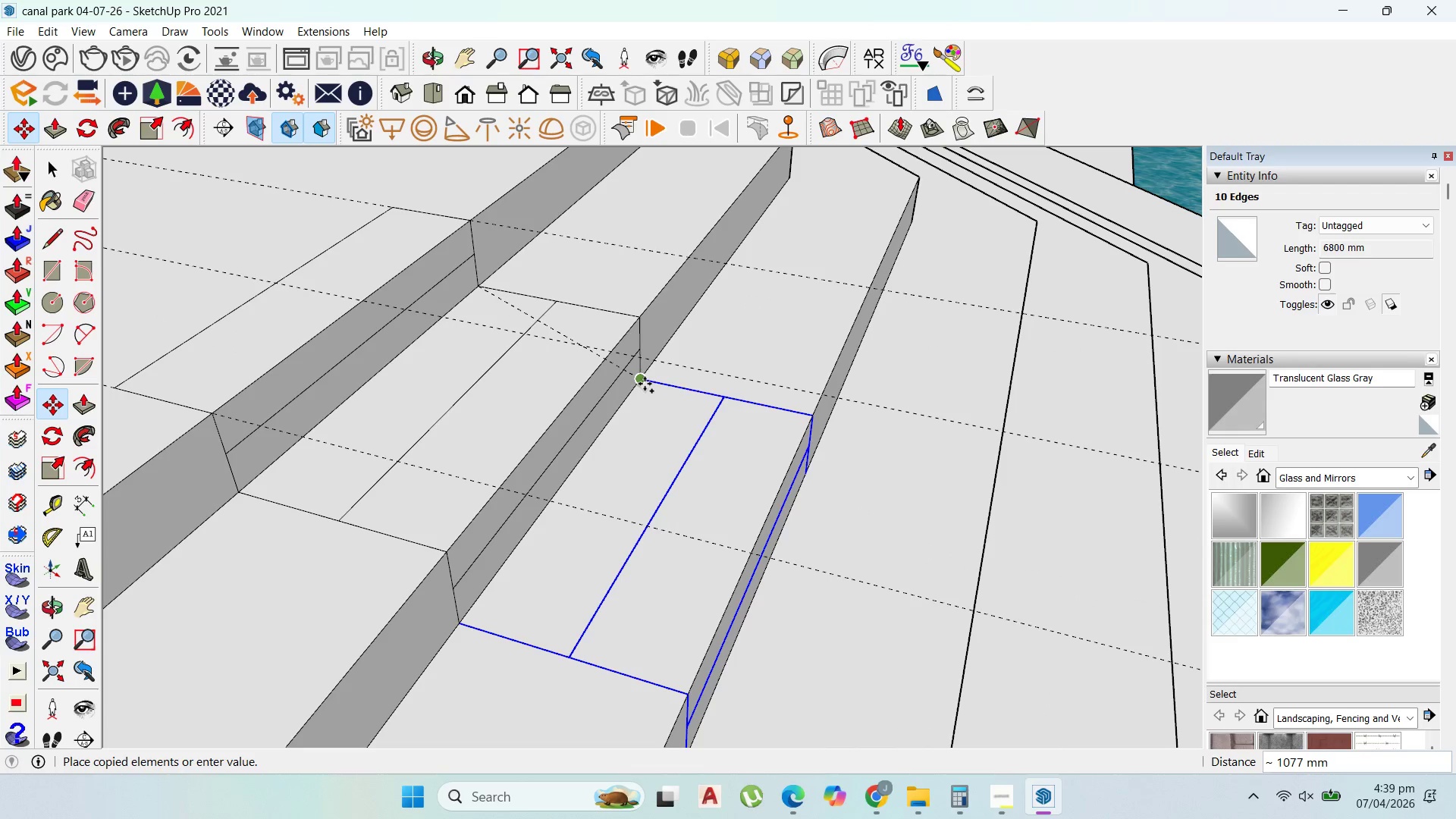 
left_click([645, 384])
 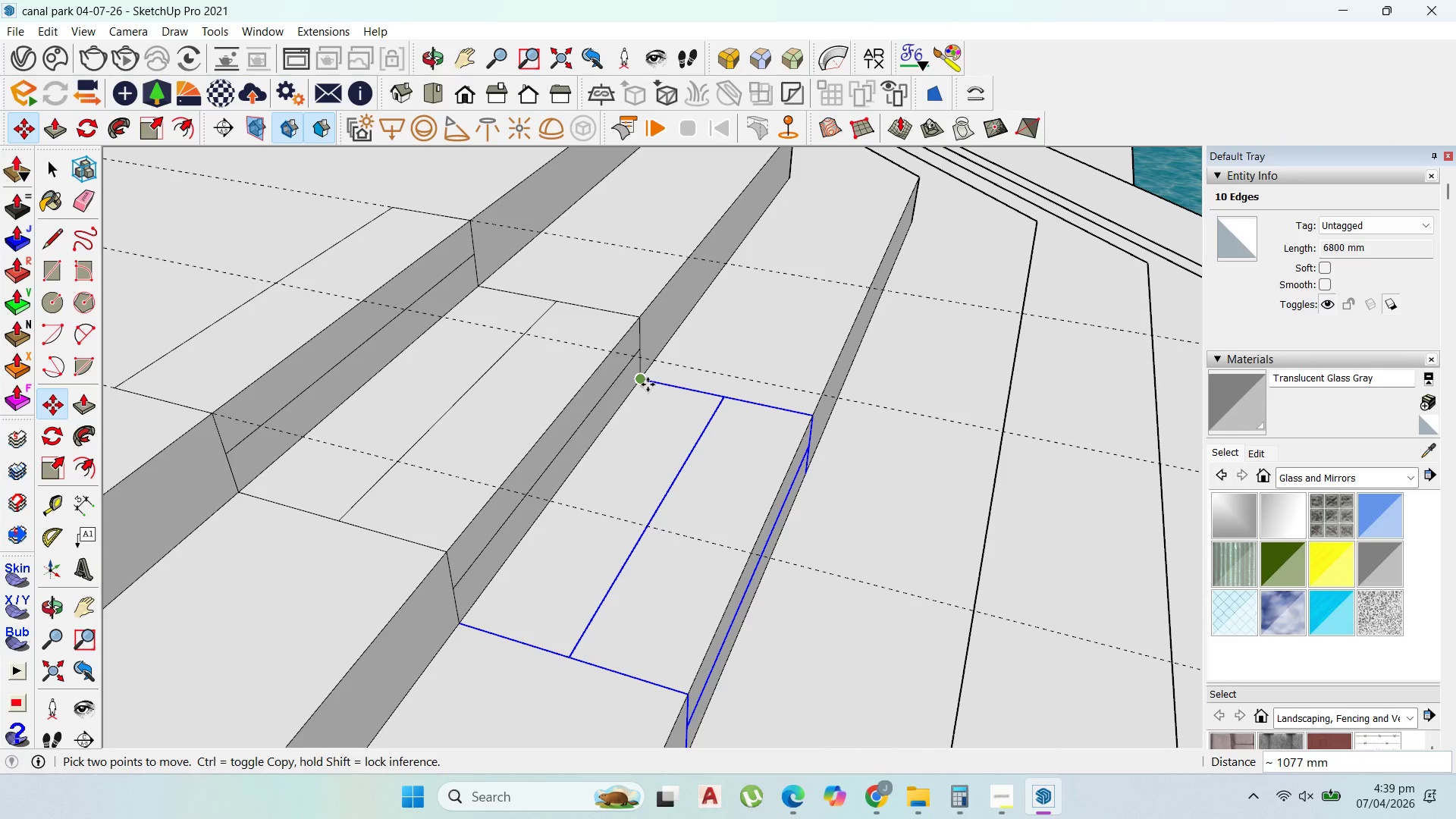 
left_click([646, 384])
 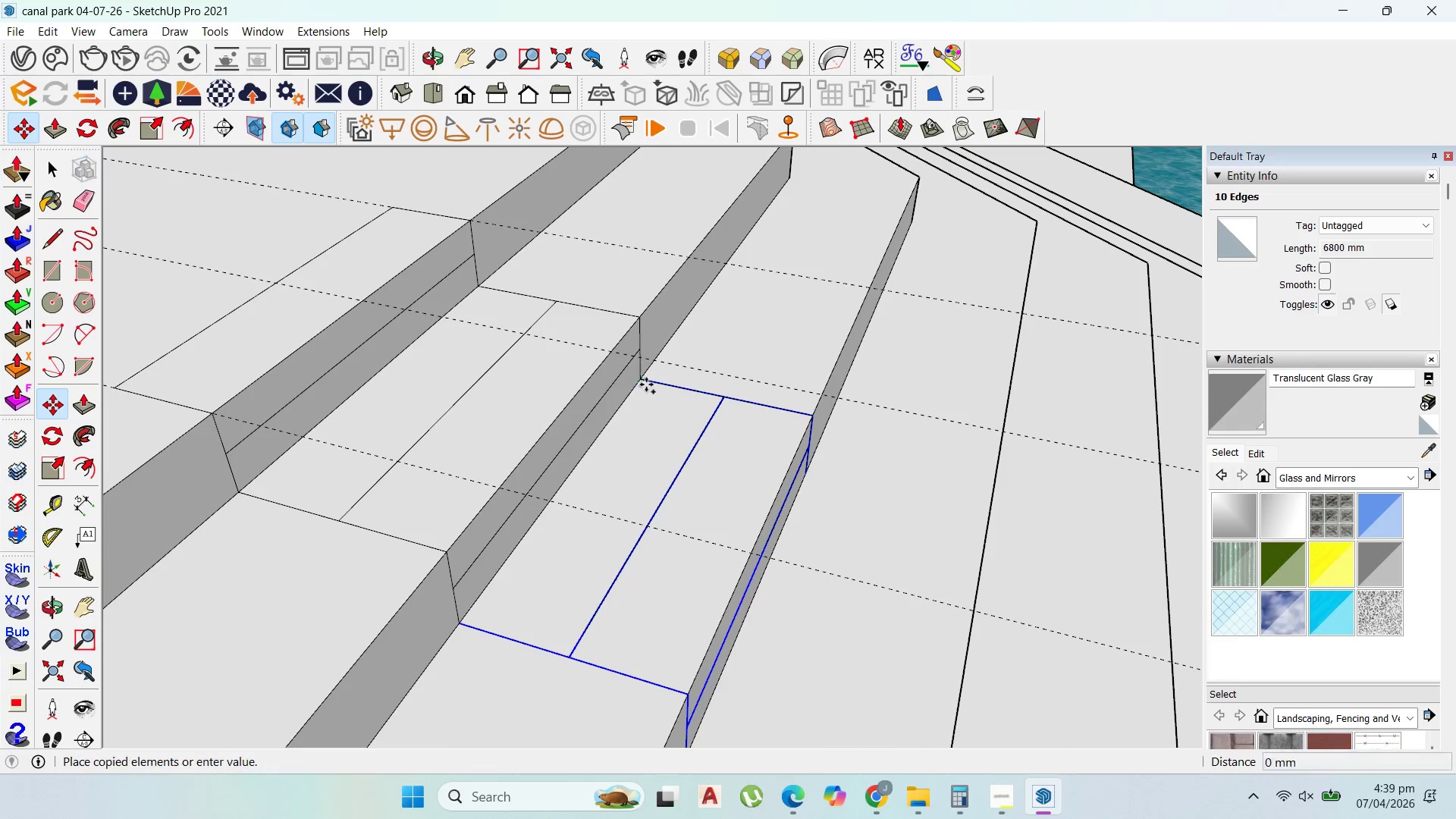 
key(Control+ControlLeft)
 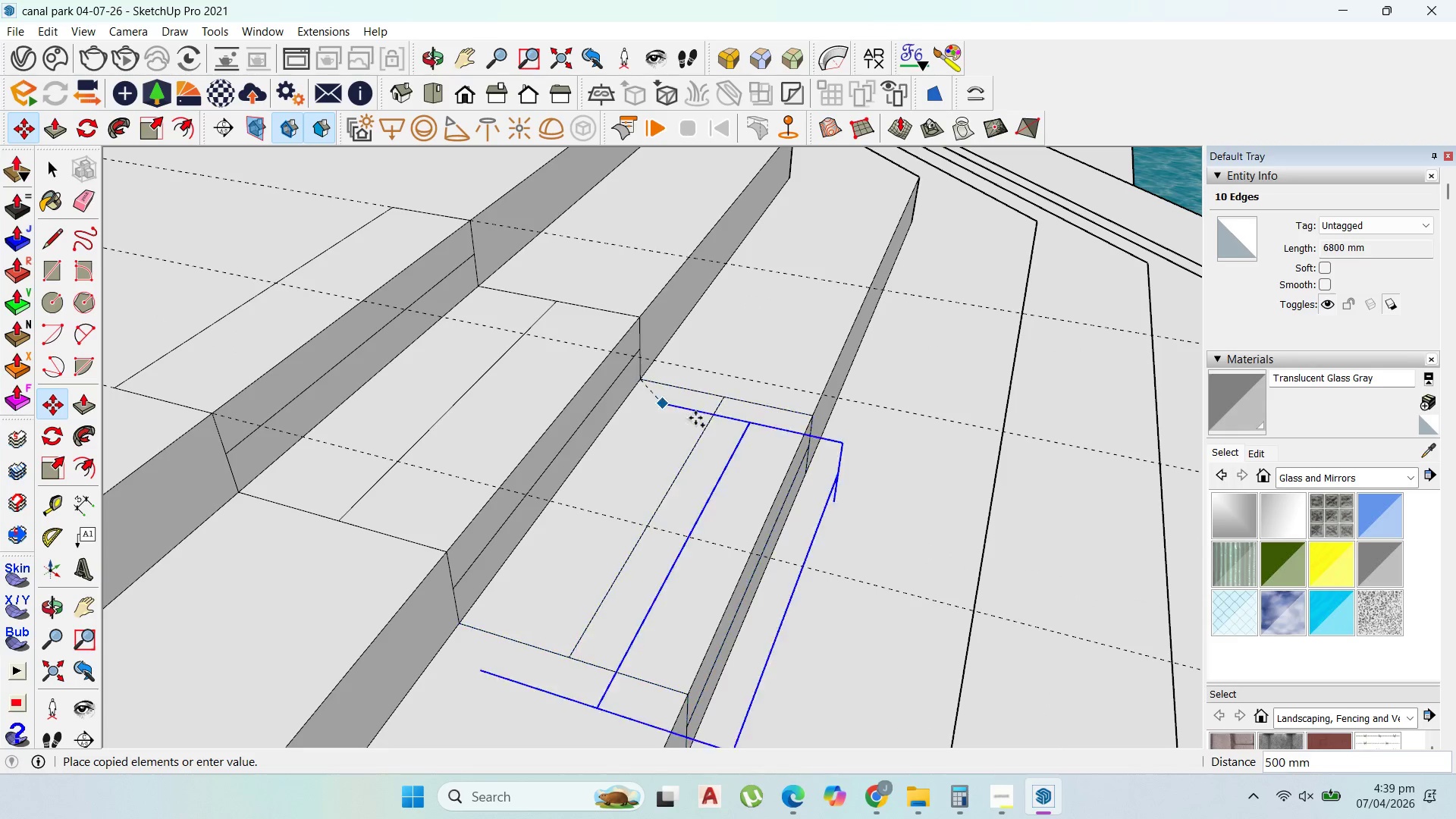 
scroll: coordinate [813, 472], scroll_direction: none, amount: 0.0
 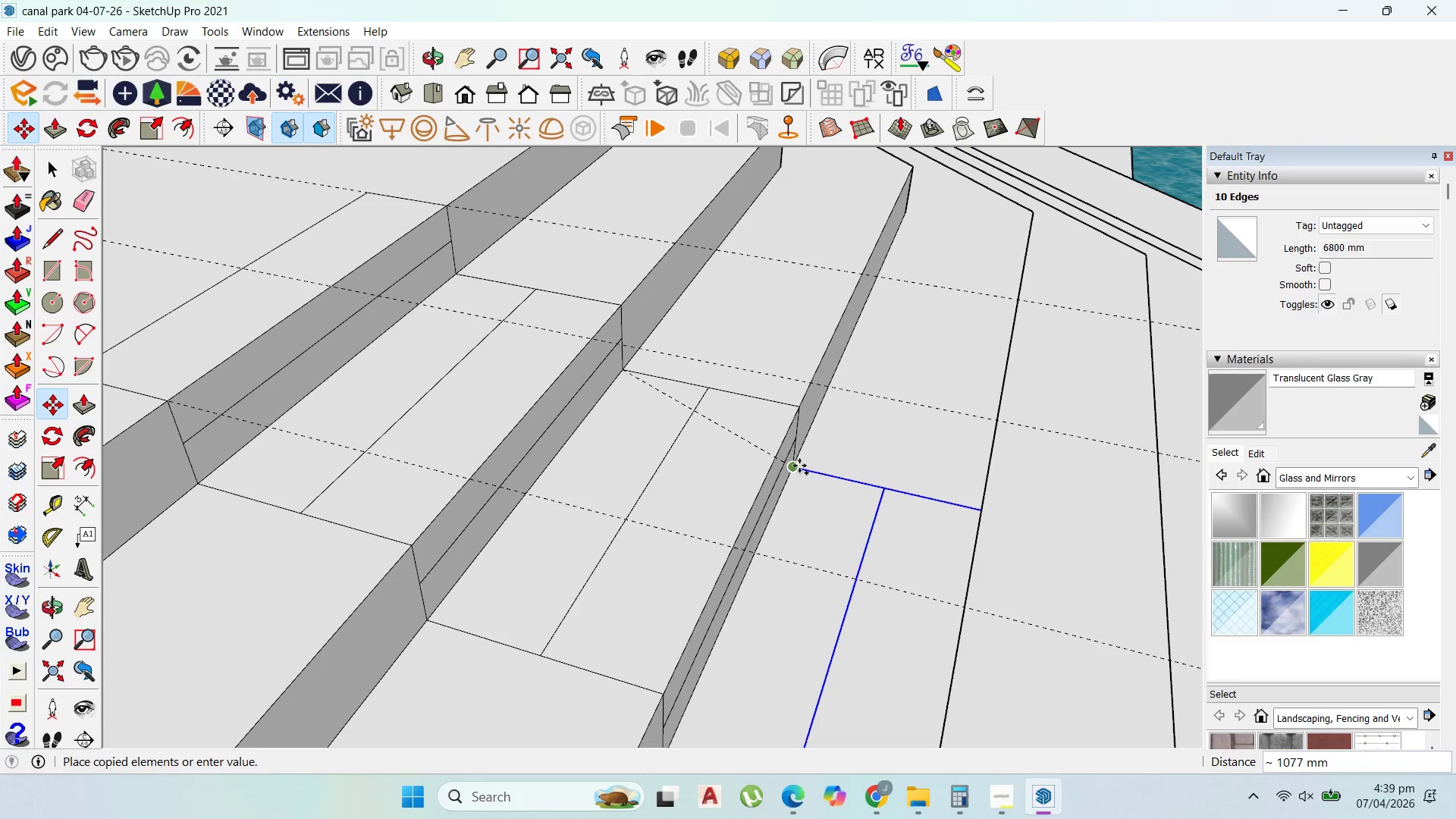 
left_click([799, 466])
 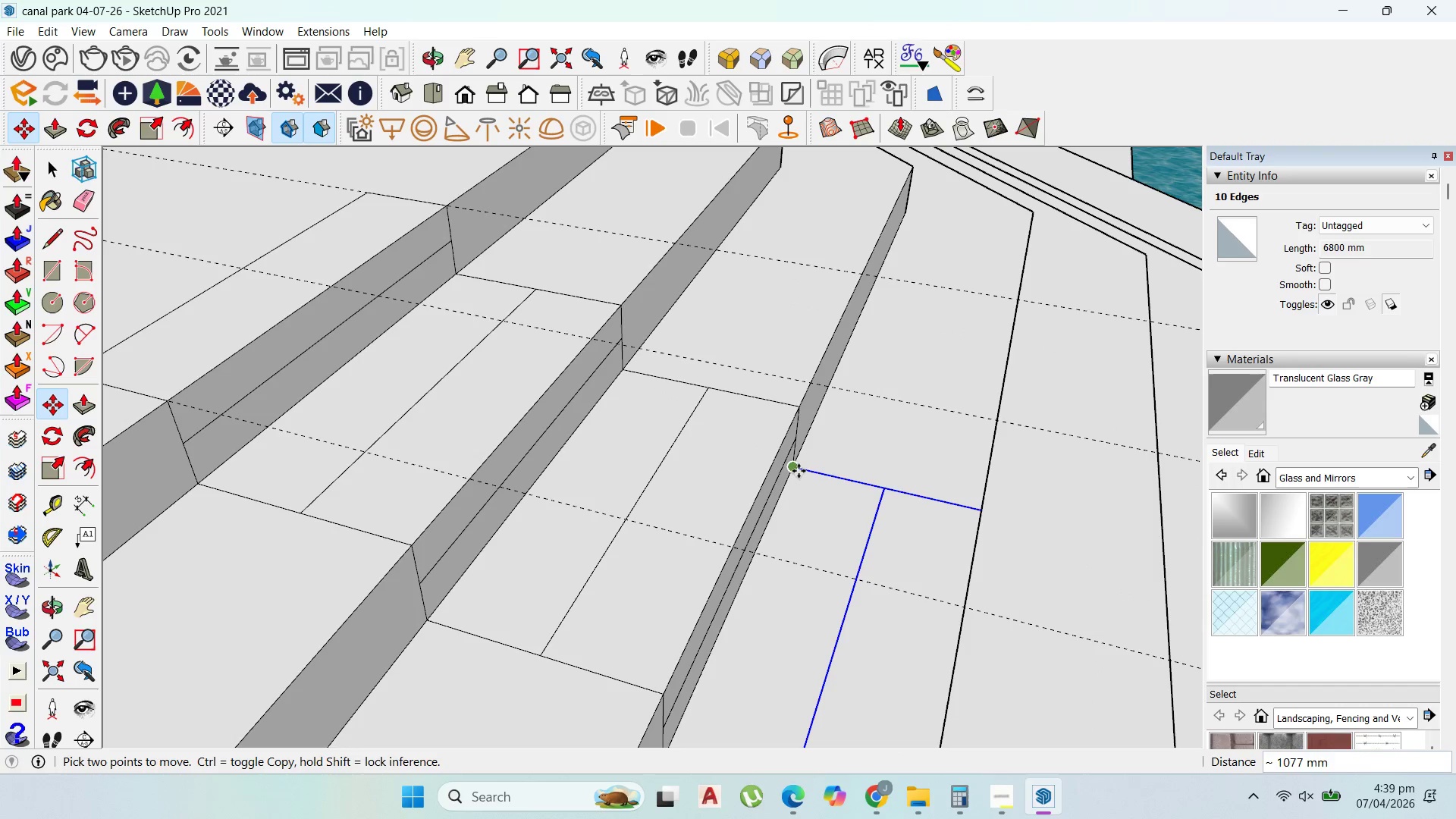 
key(Control+ControlLeft)
 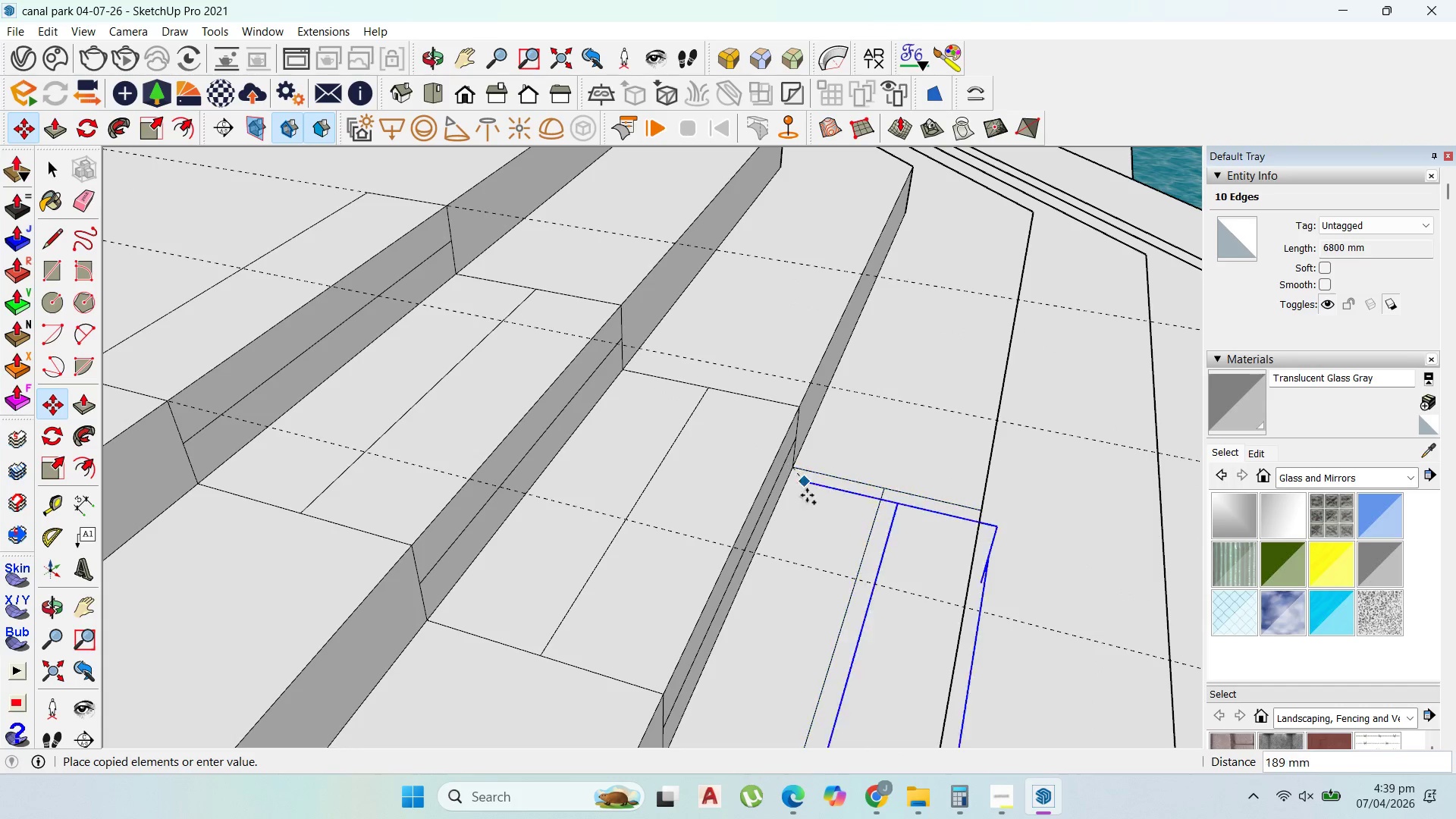 
scroll: coordinate [635, 366], scroll_direction: down, amount: 13.0
 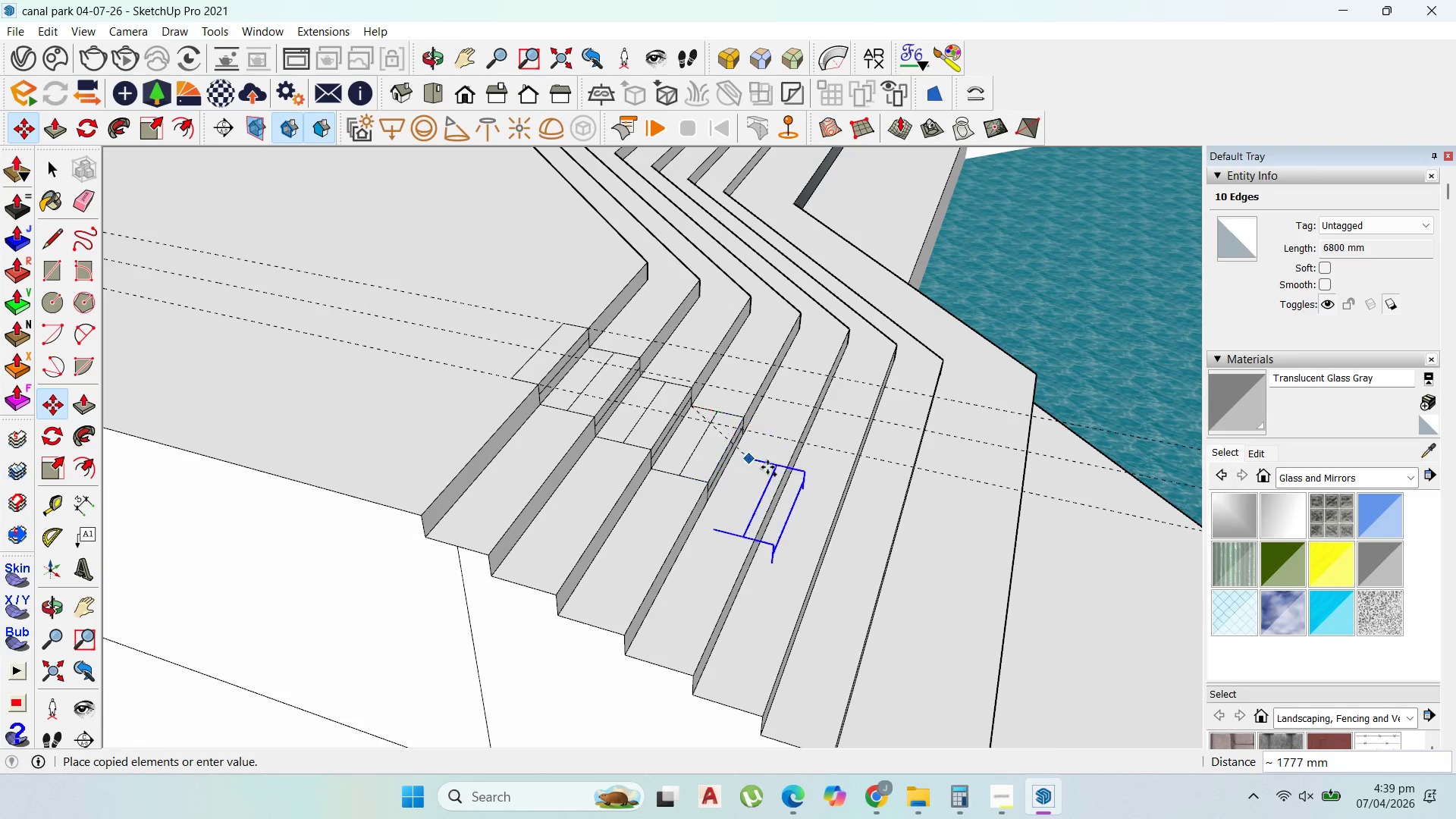 
scroll: coordinate [722, 426], scroll_direction: up, amount: 10.0
 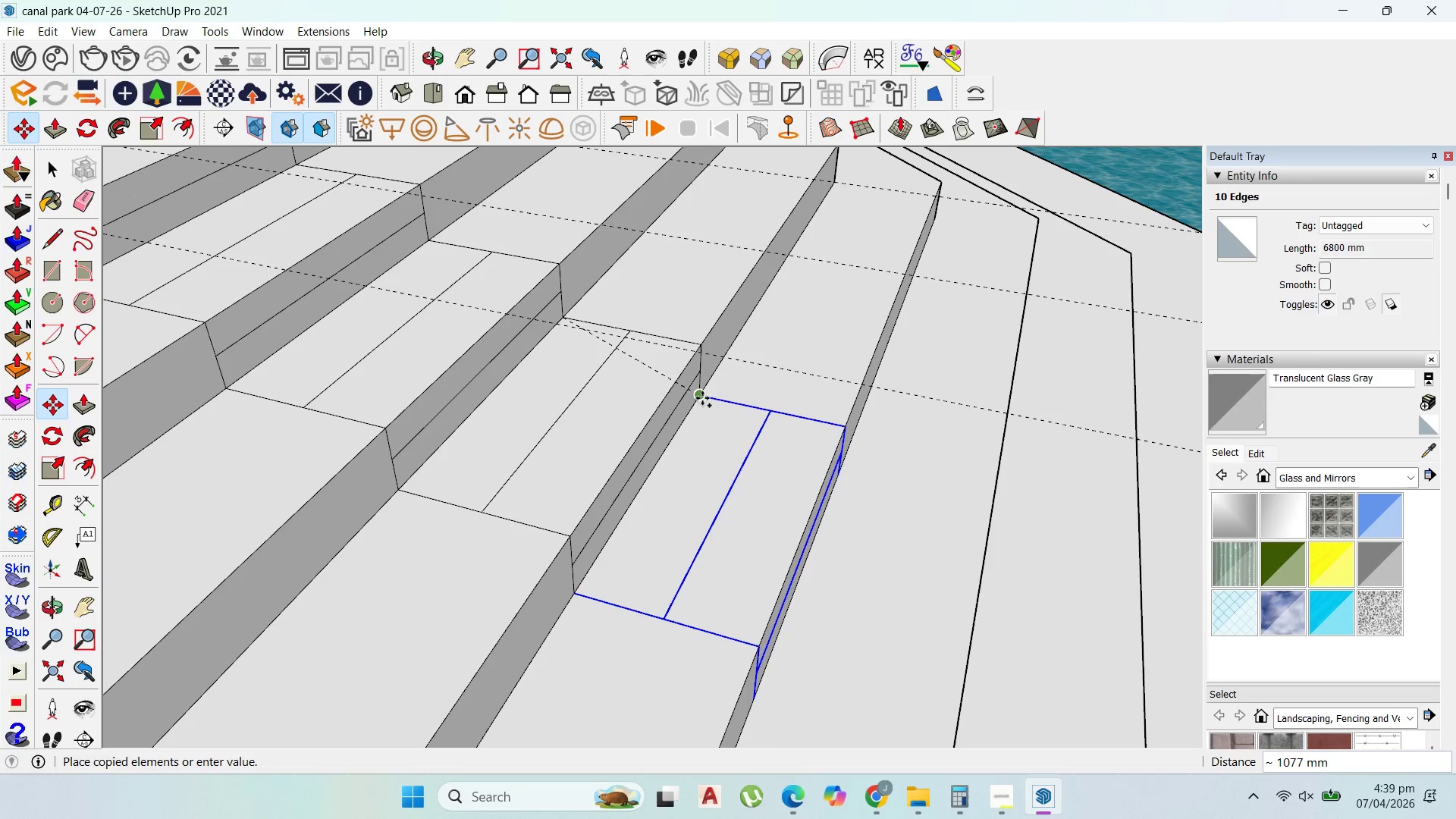 
left_click([702, 398])
 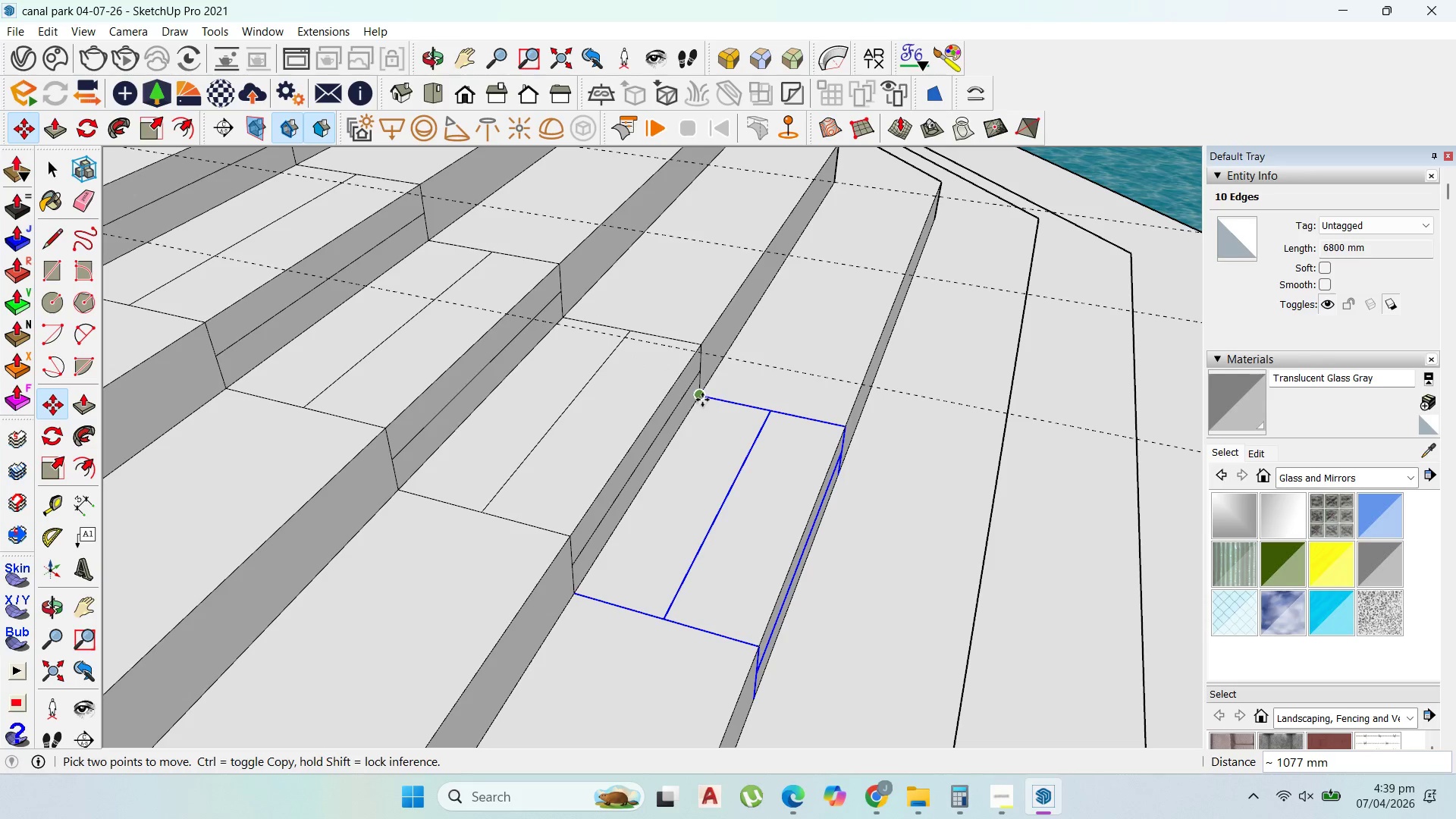 
left_click([702, 400])
 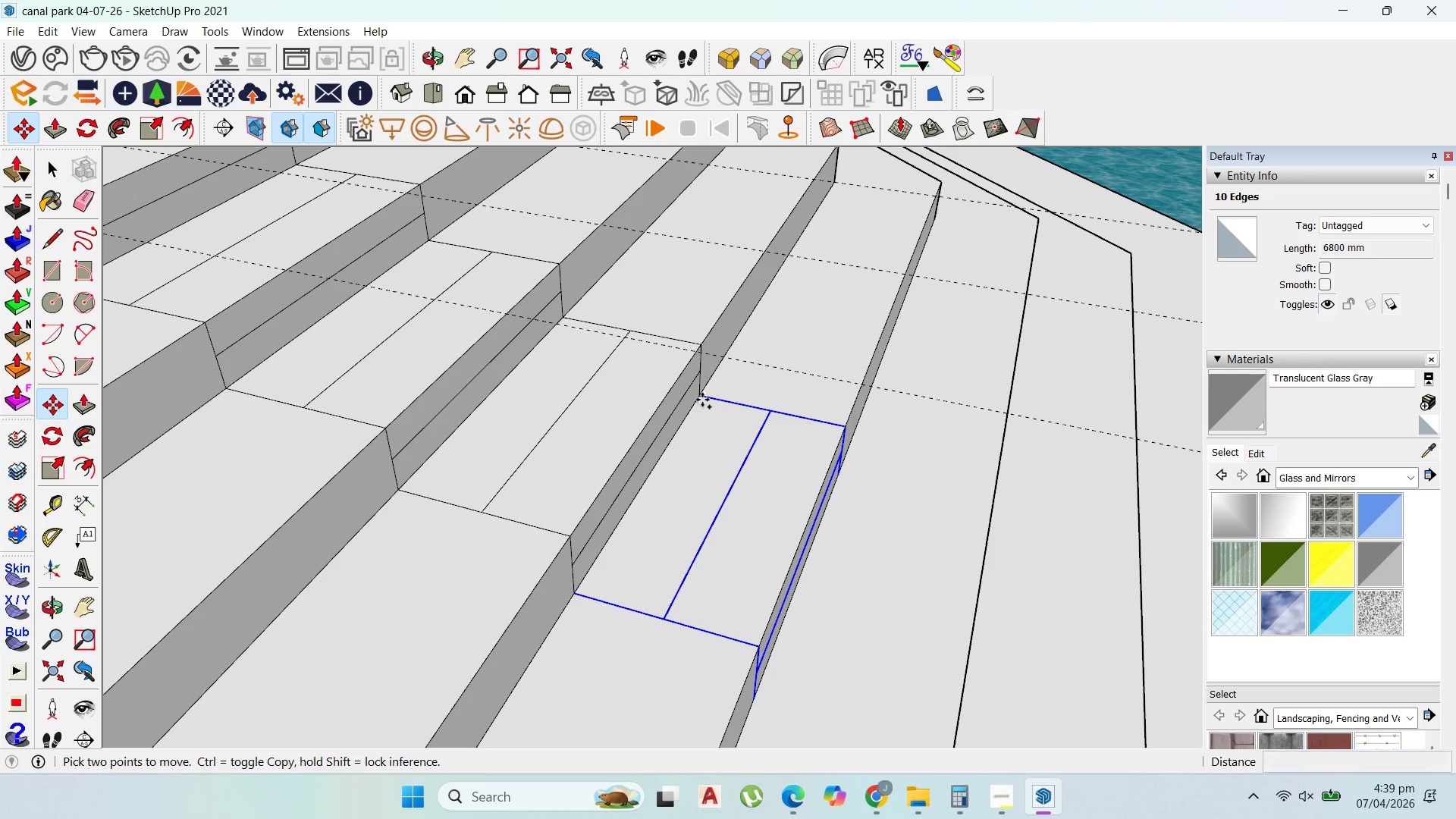 
key(Control+ControlLeft)
 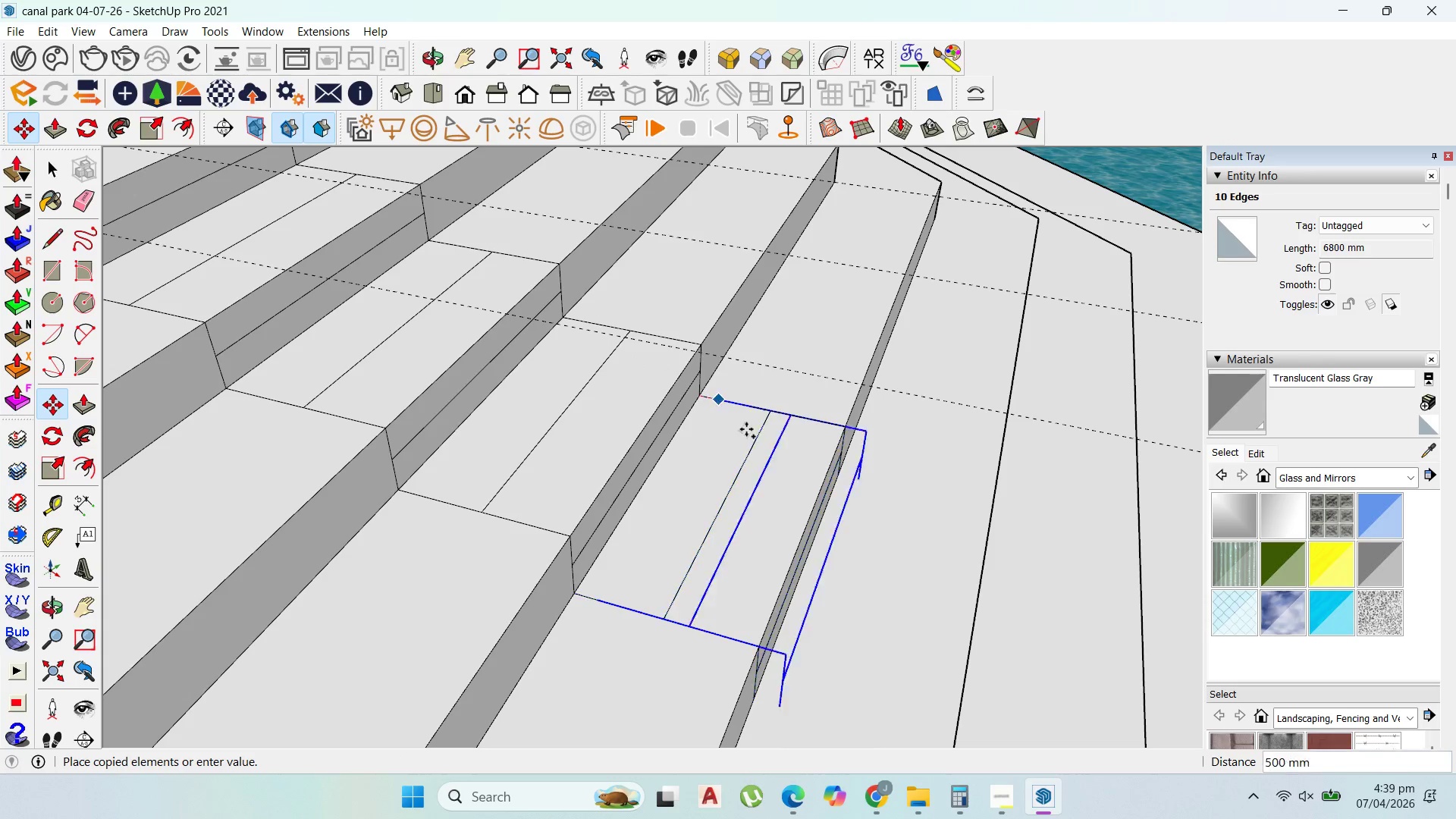 
scroll: coordinate [956, 506], scroll_direction: down, amount: 3.0
 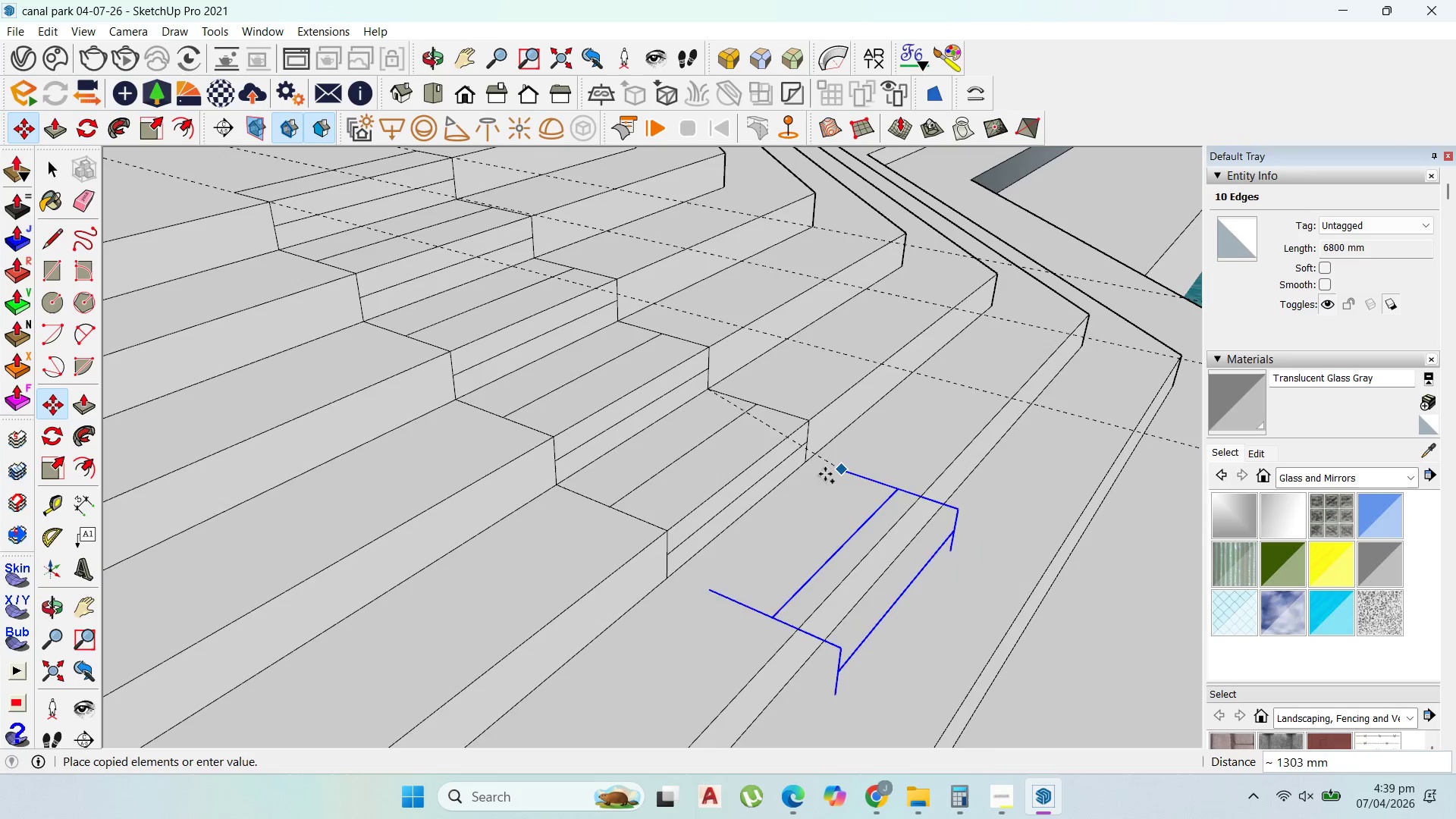 
scroll: coordinate [819, 472], scroll_direction: up, amount: 1.0
 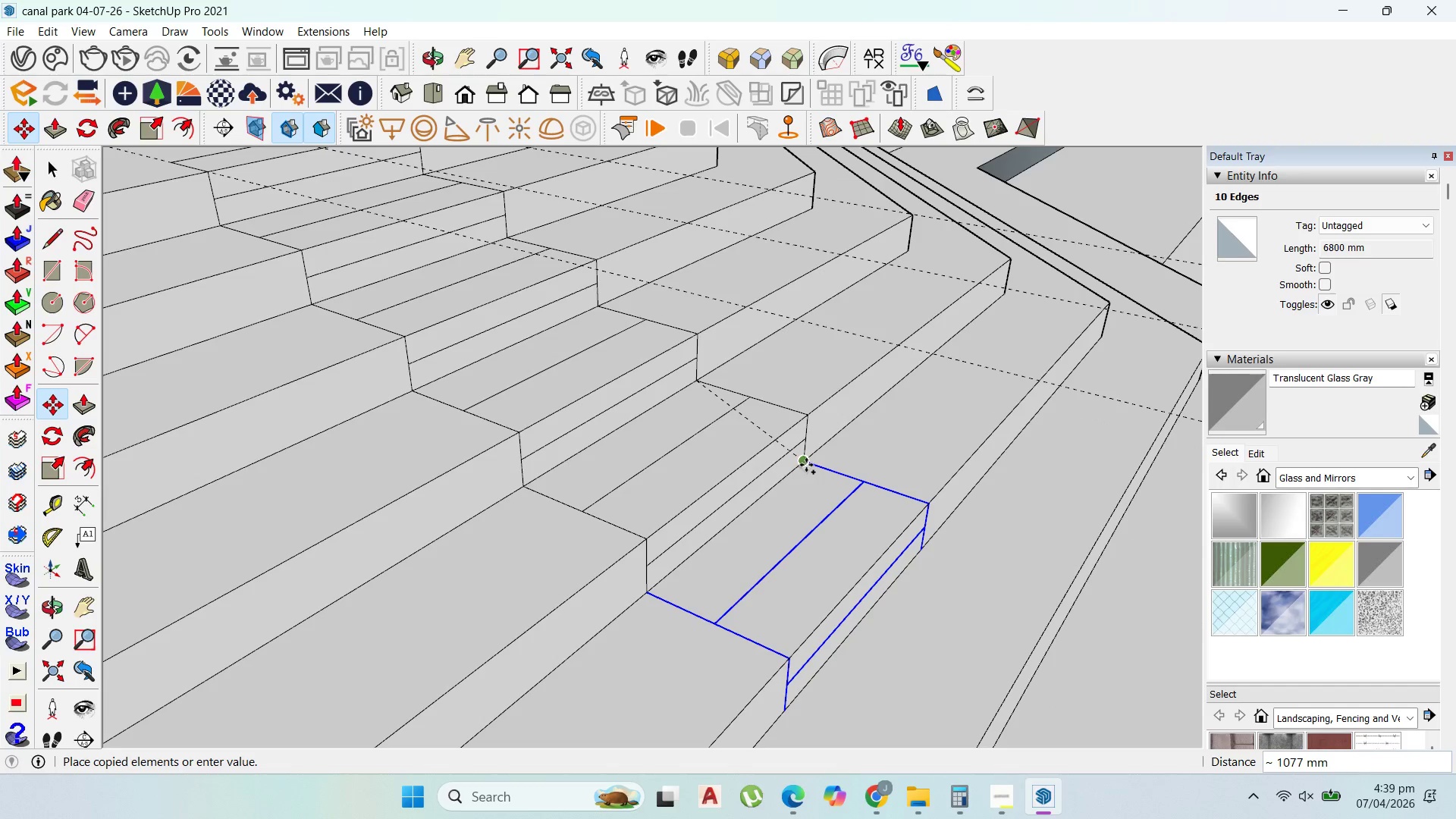 
left_click([806, 463])
 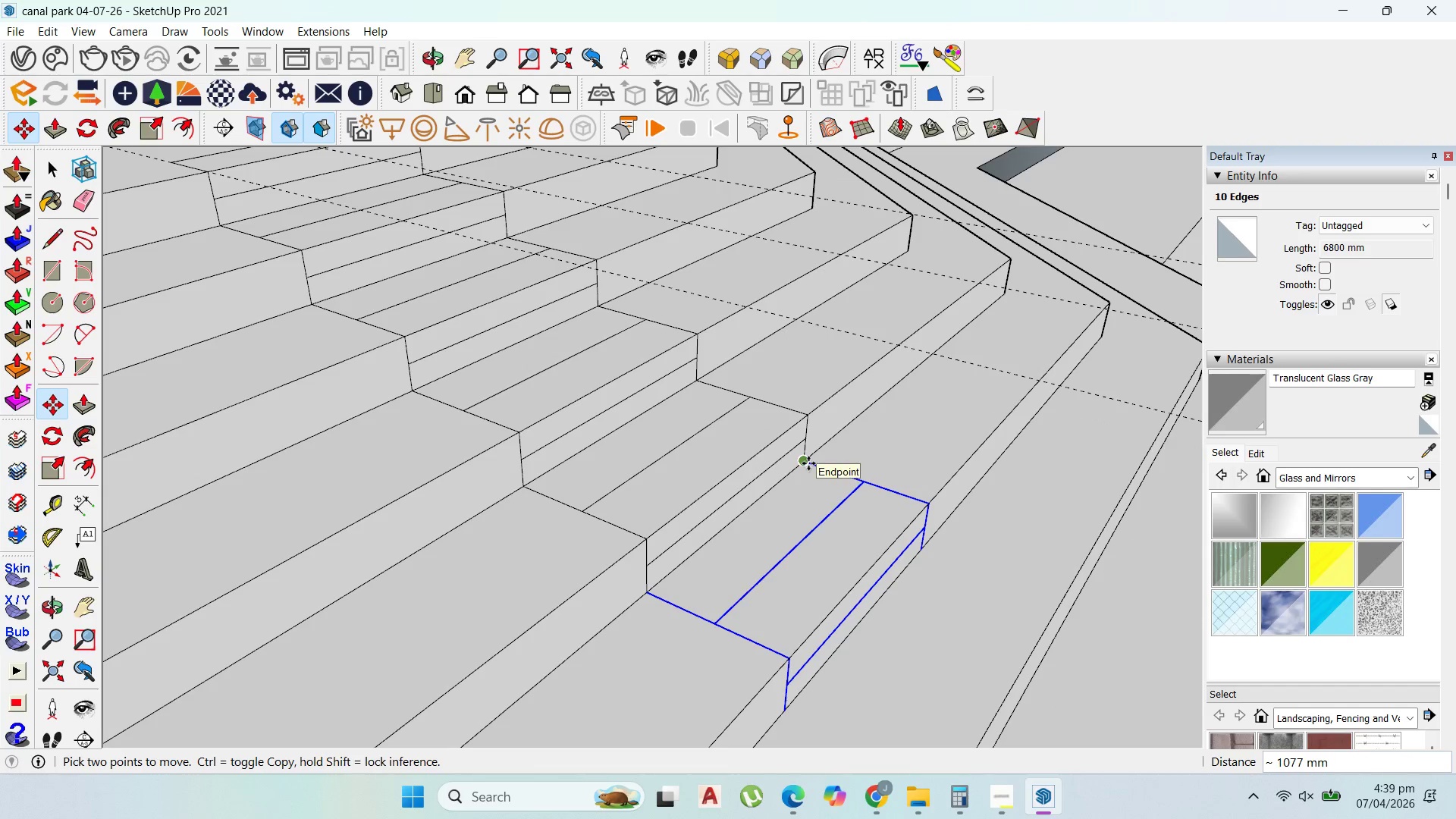 
left_click([808, 463])
 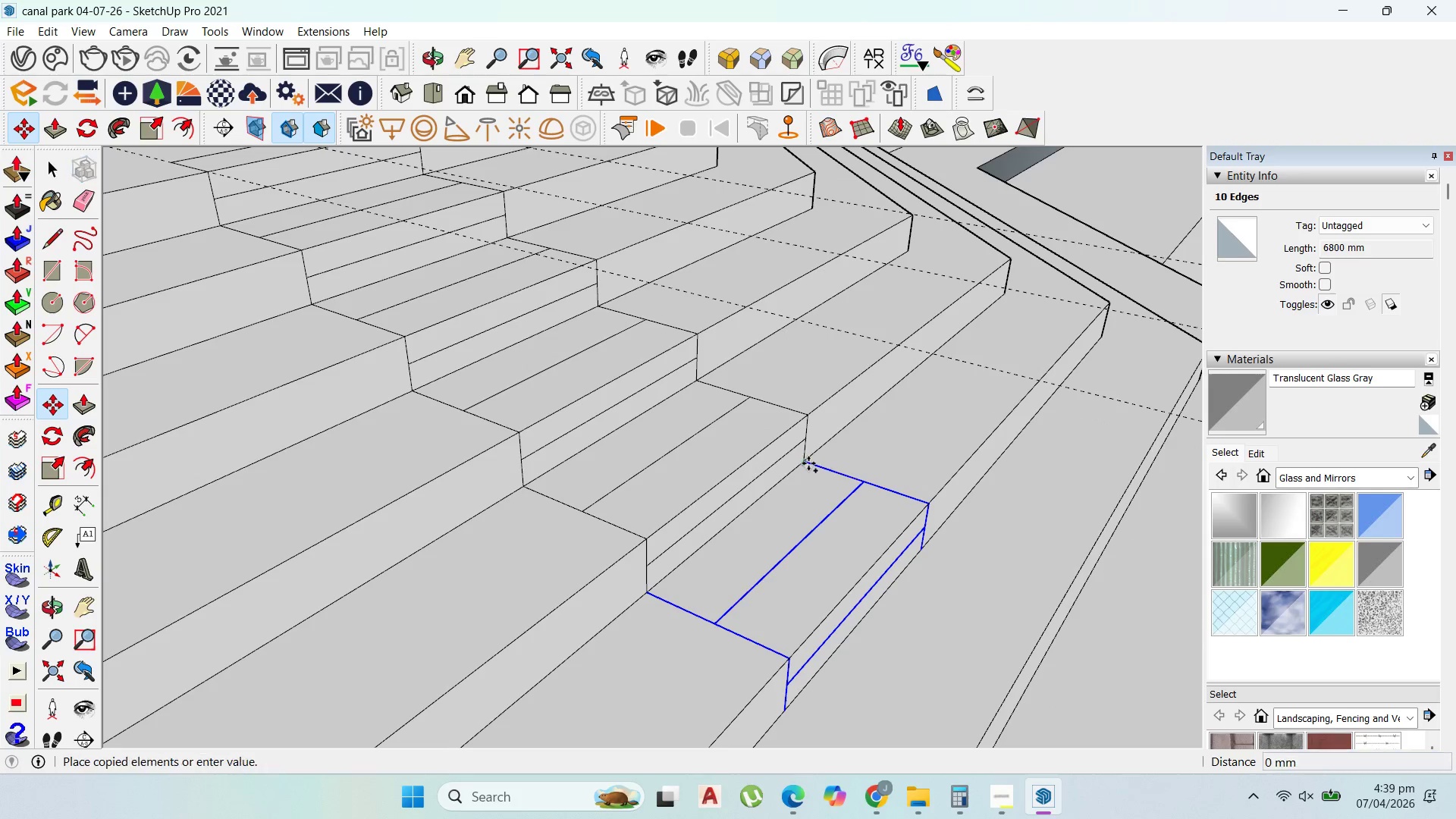 
key(Control+ControlLeft)
 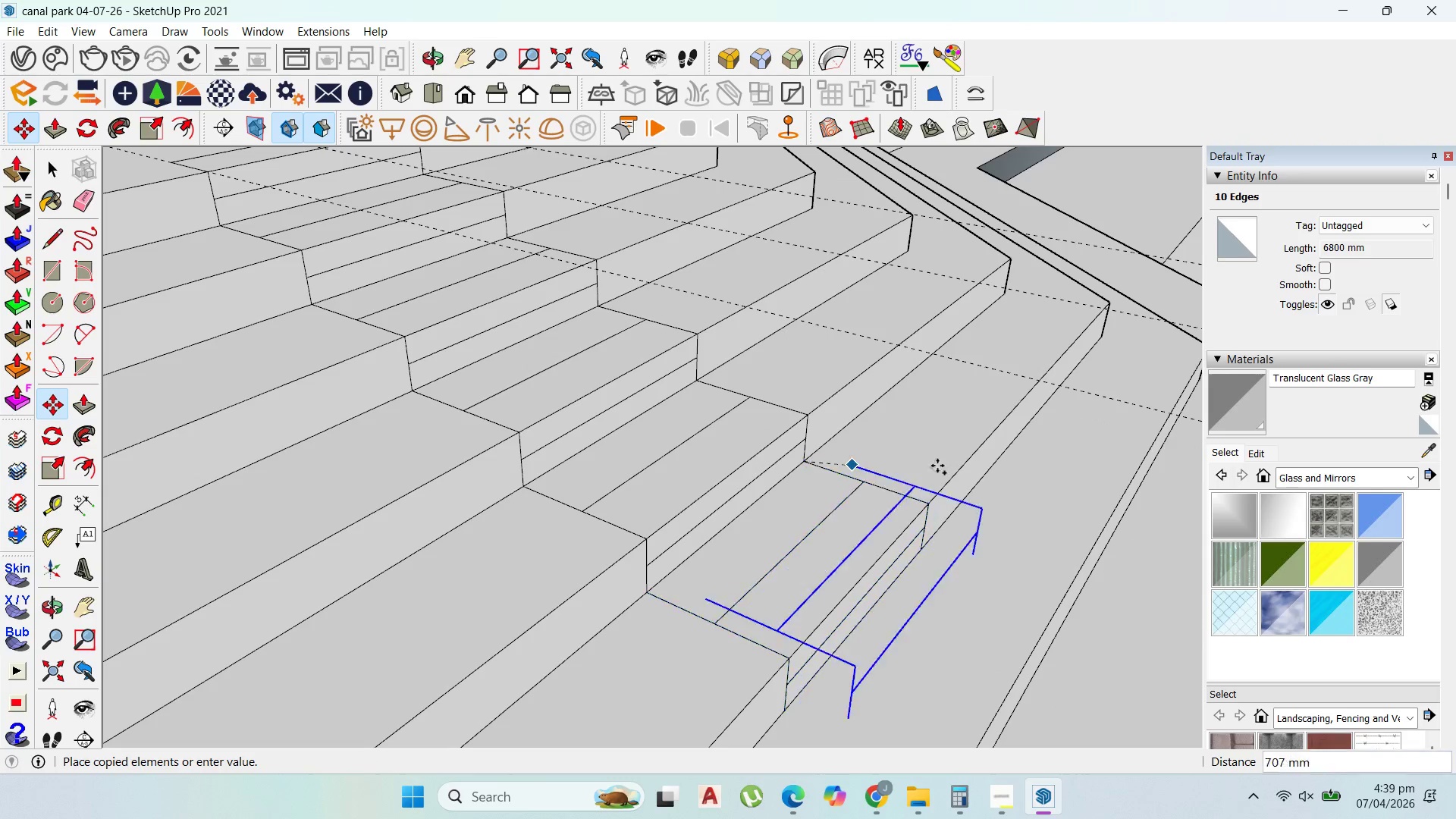 
scroll: coordinate [1050, 568], scroll_direction: down, amount: 6.0
 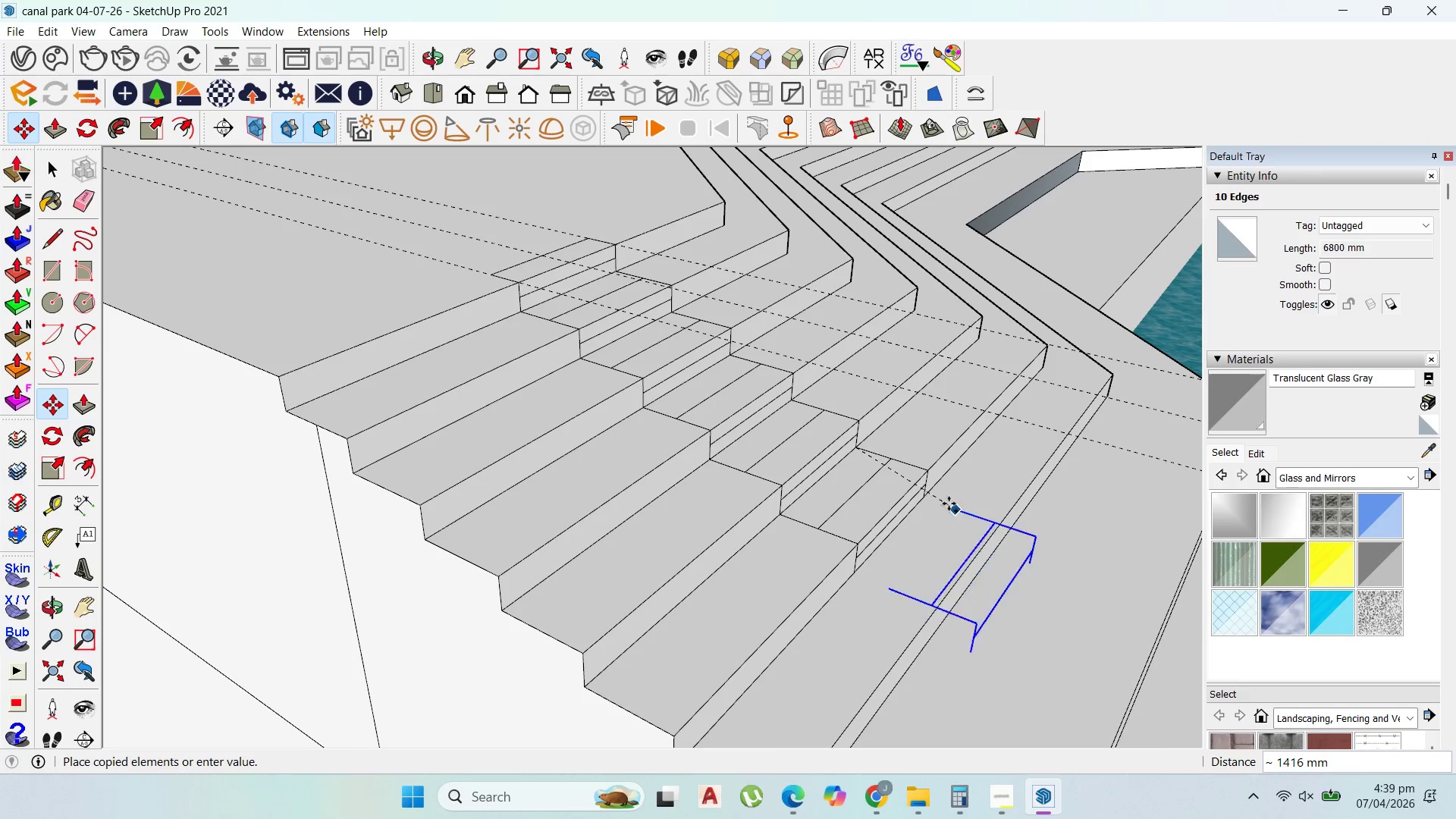 
scroll: coordinate [925, 506], scroll_direction: up, amount: 8.0
 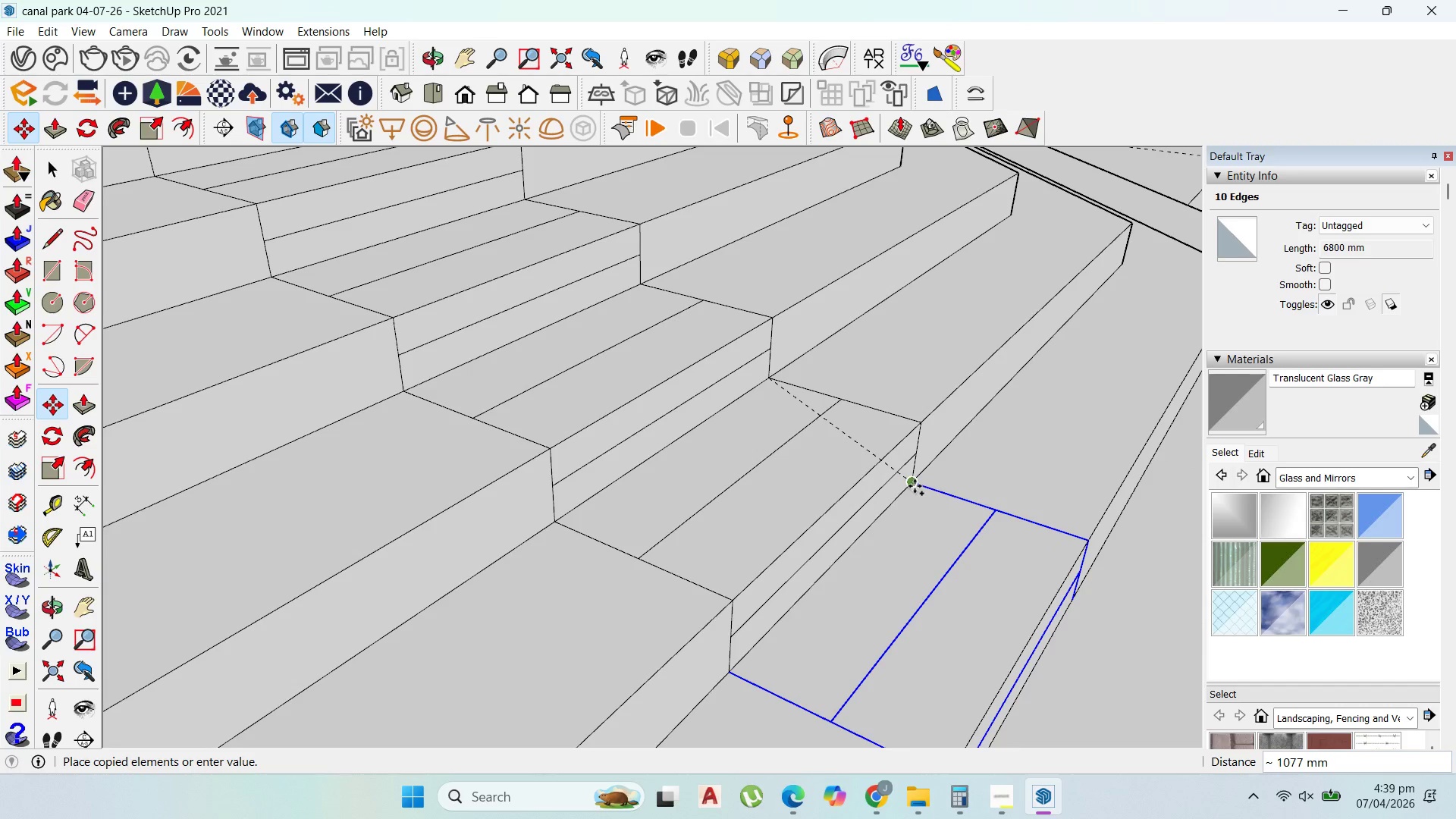 
left_click([915, 485])
 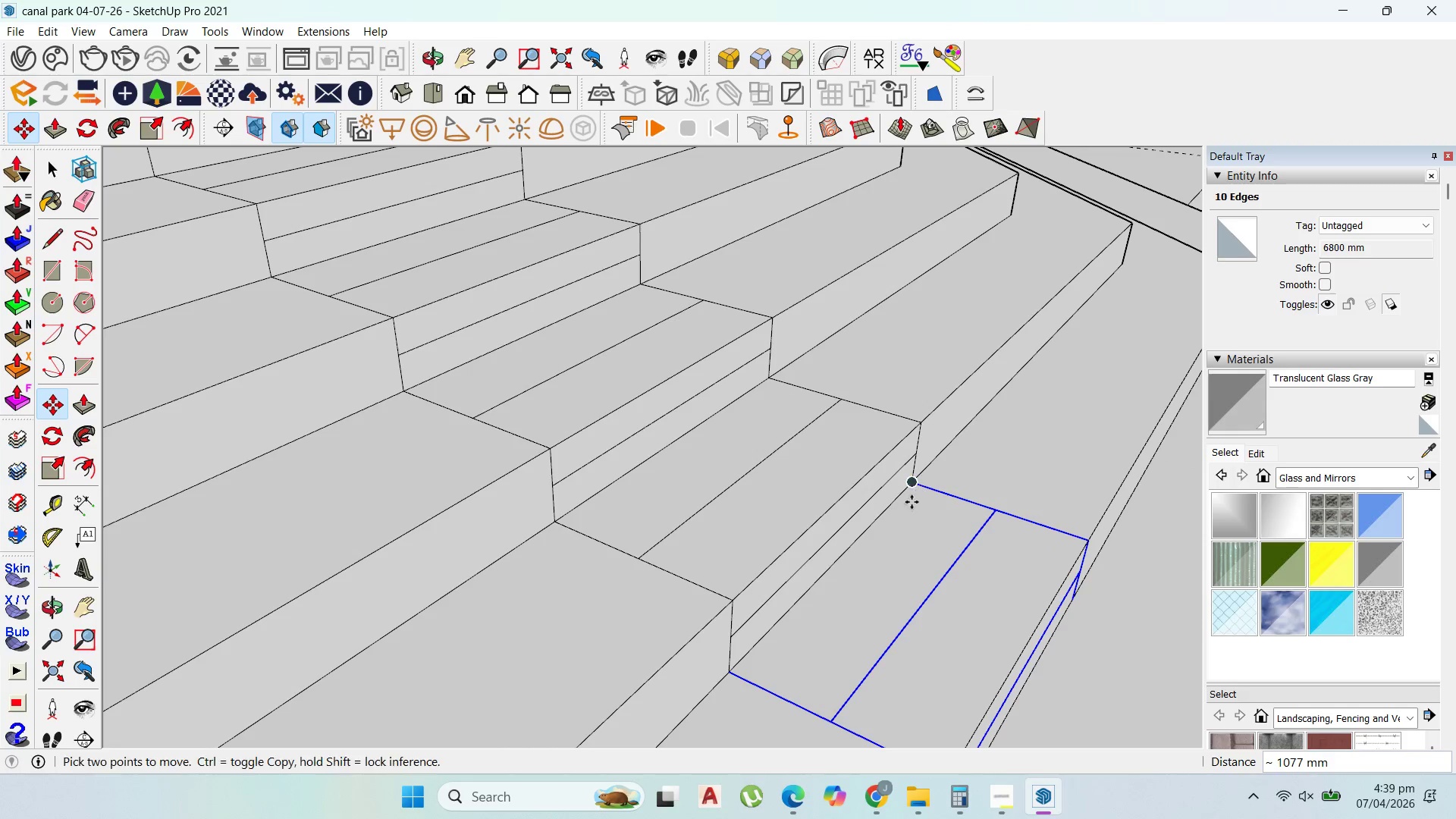 
scroll: coordinate [892, 482], scroll_direction: down, amount: 10.0
 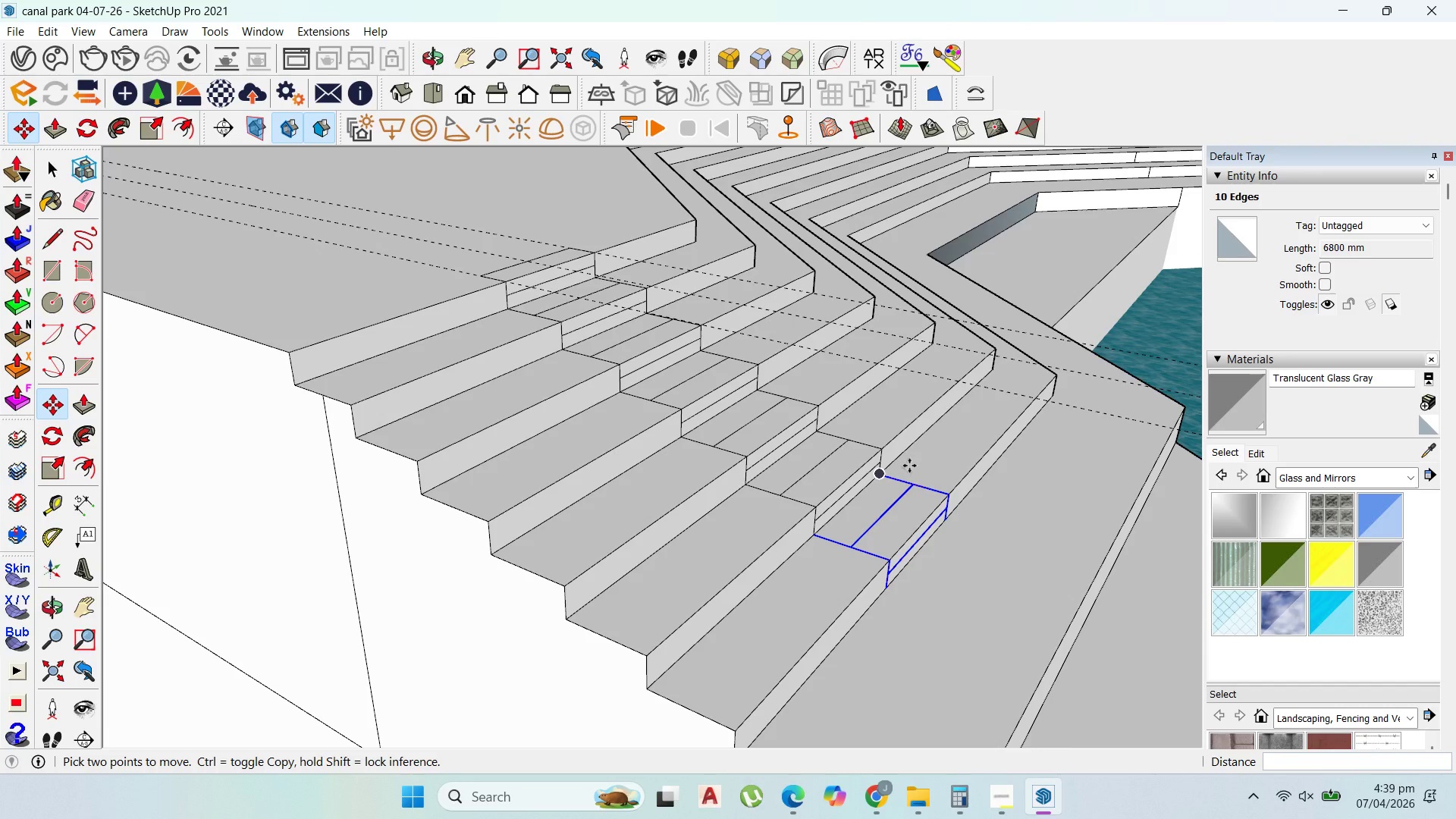 
key(P)
 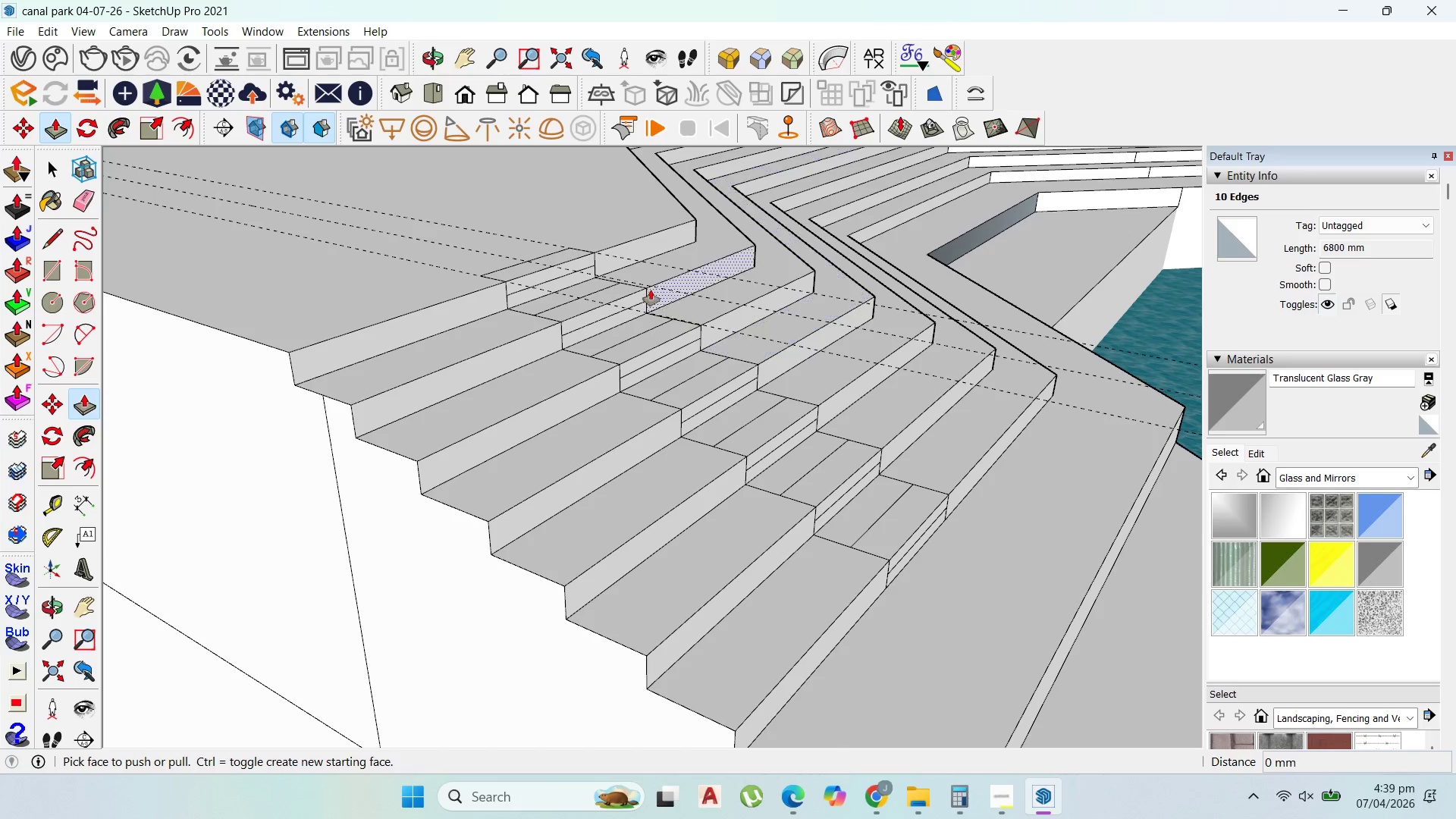 
left_click_drag(start_coordinate=[490, 263], to_coordinate=[522, 286])
 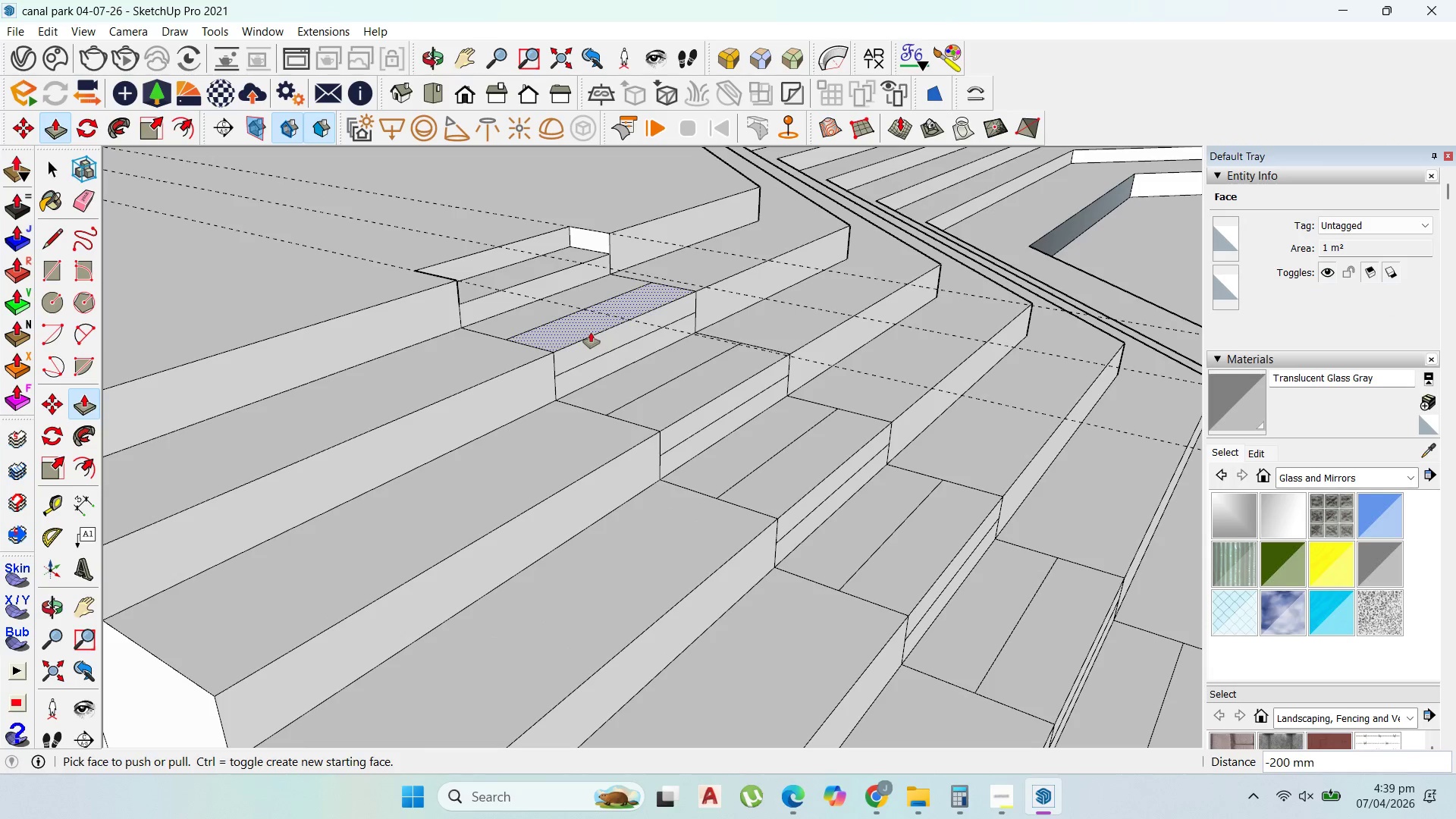 
scroll: coordinate [500, 280], scroll_direction: up, amount: 5.0
 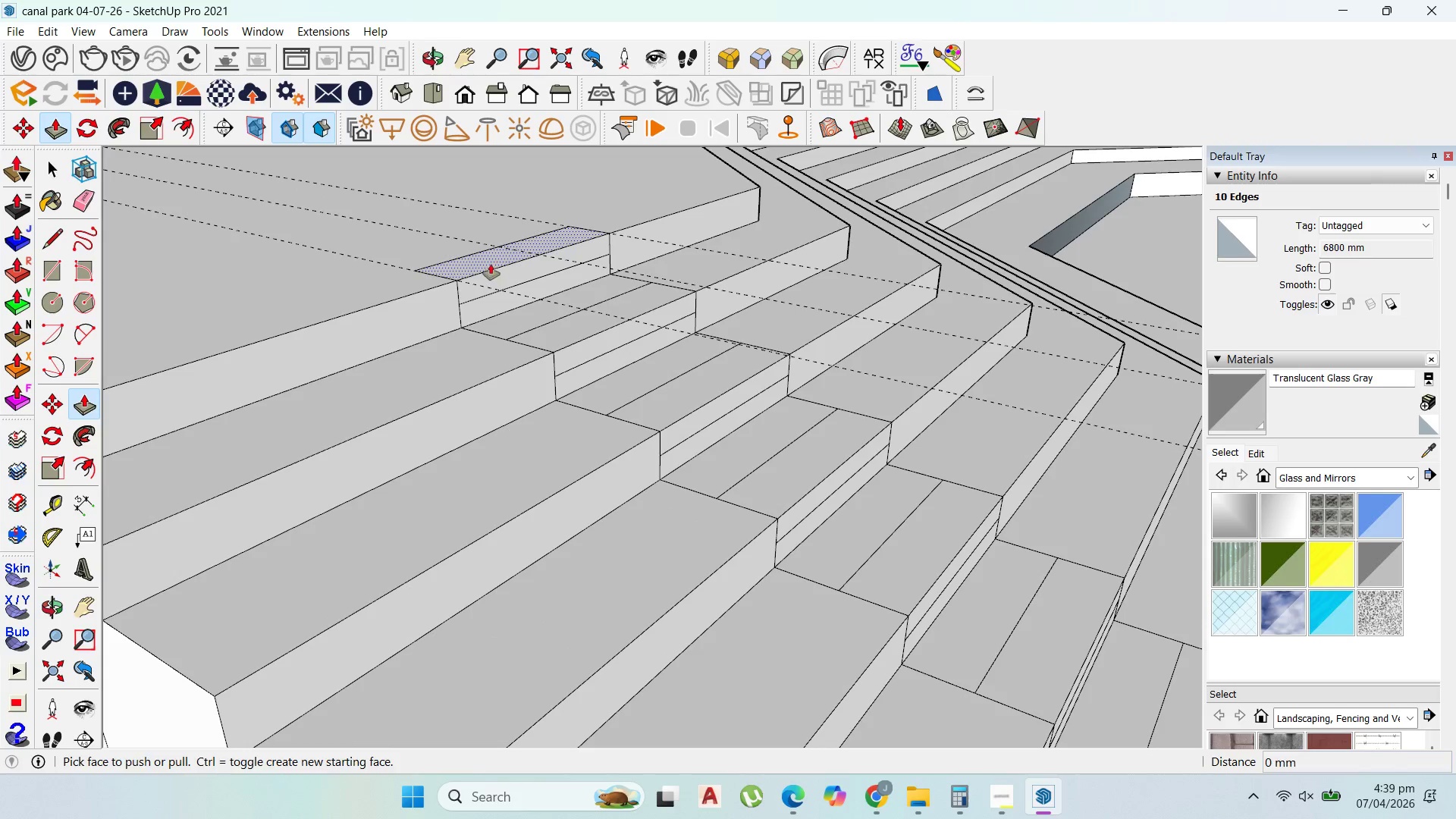 
double_click([591, 332])
 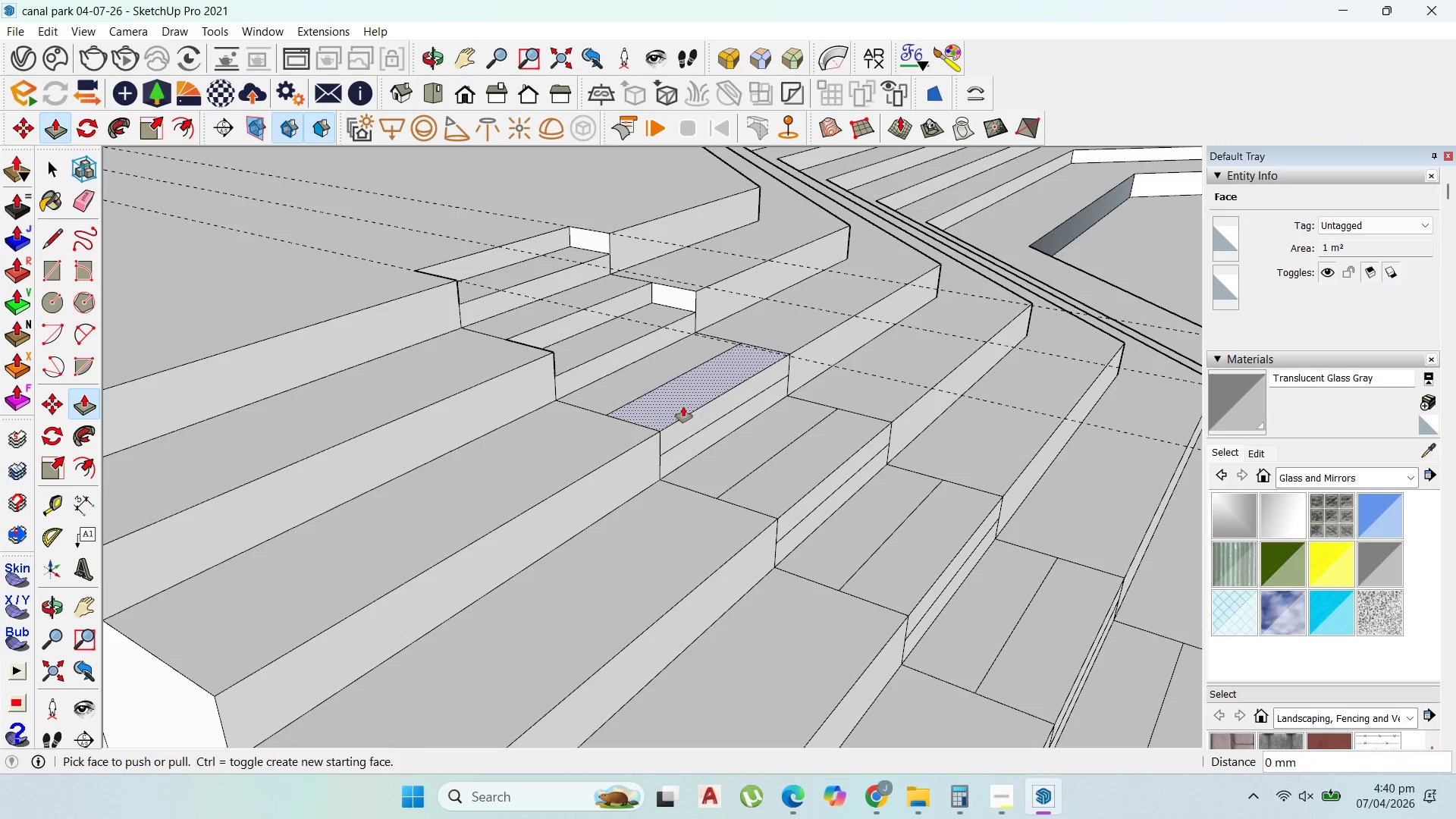 
double_click([683, 406])
 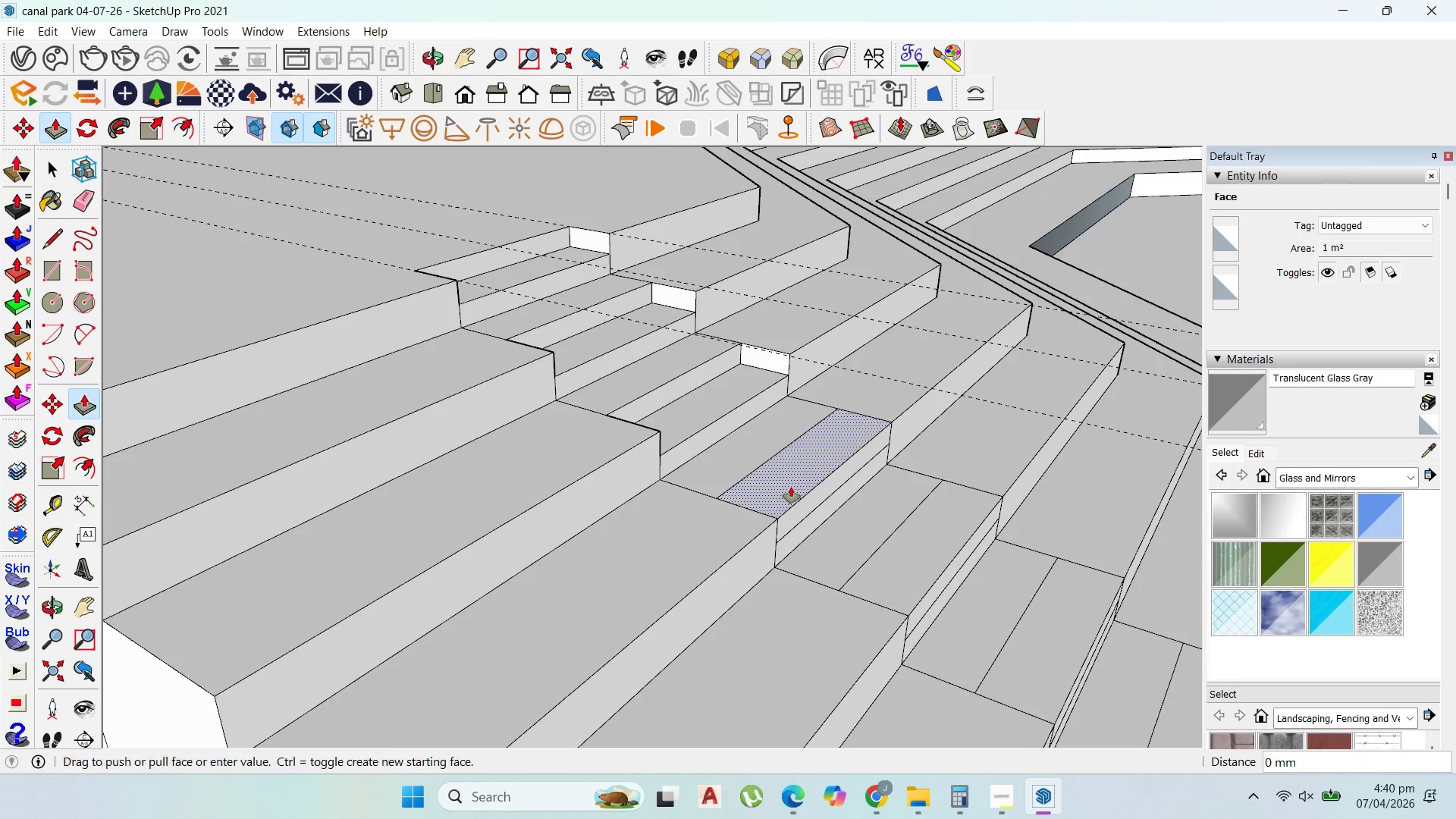 
double_click([791, 487])
 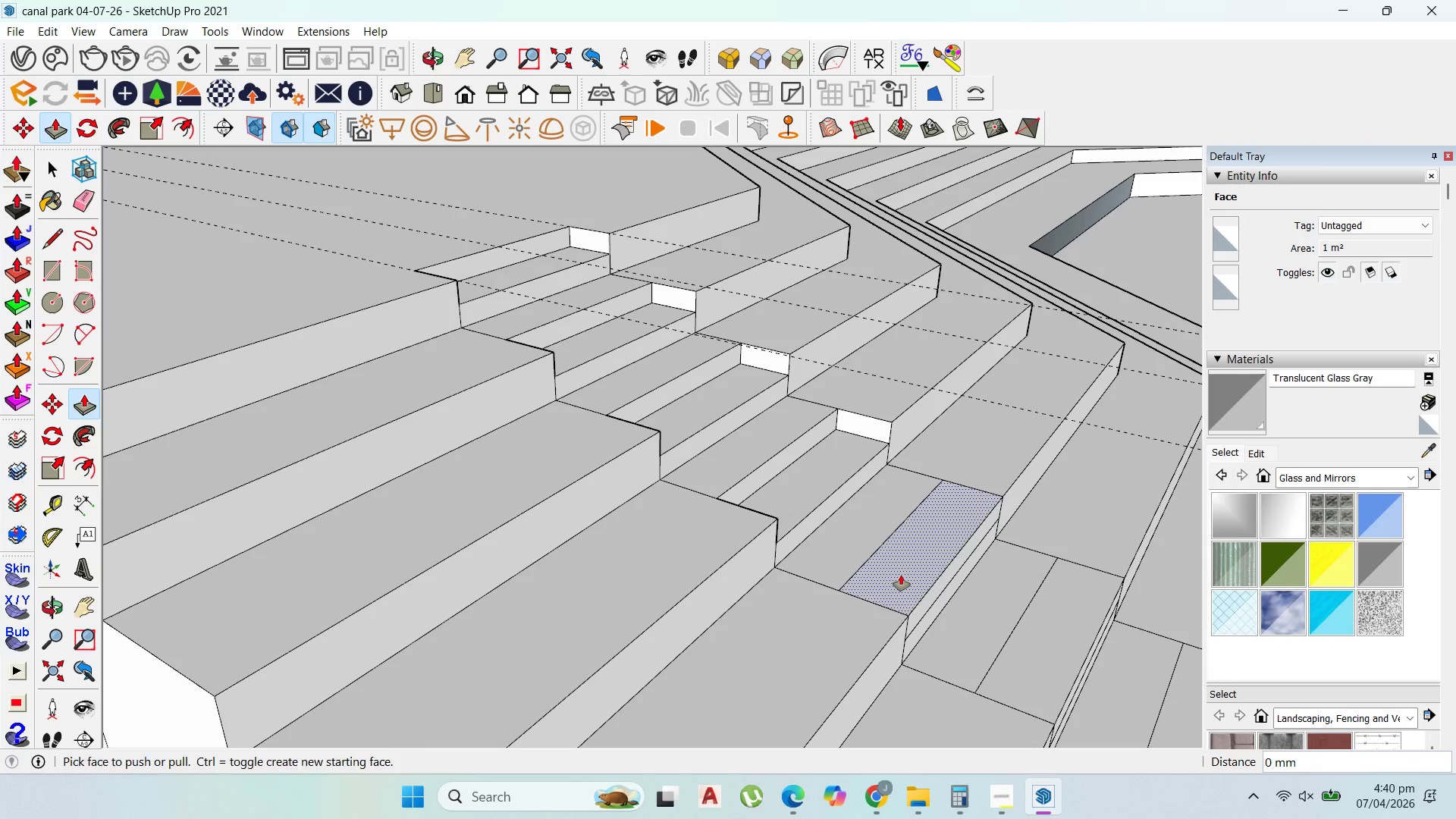 
left_click([901, 575])
 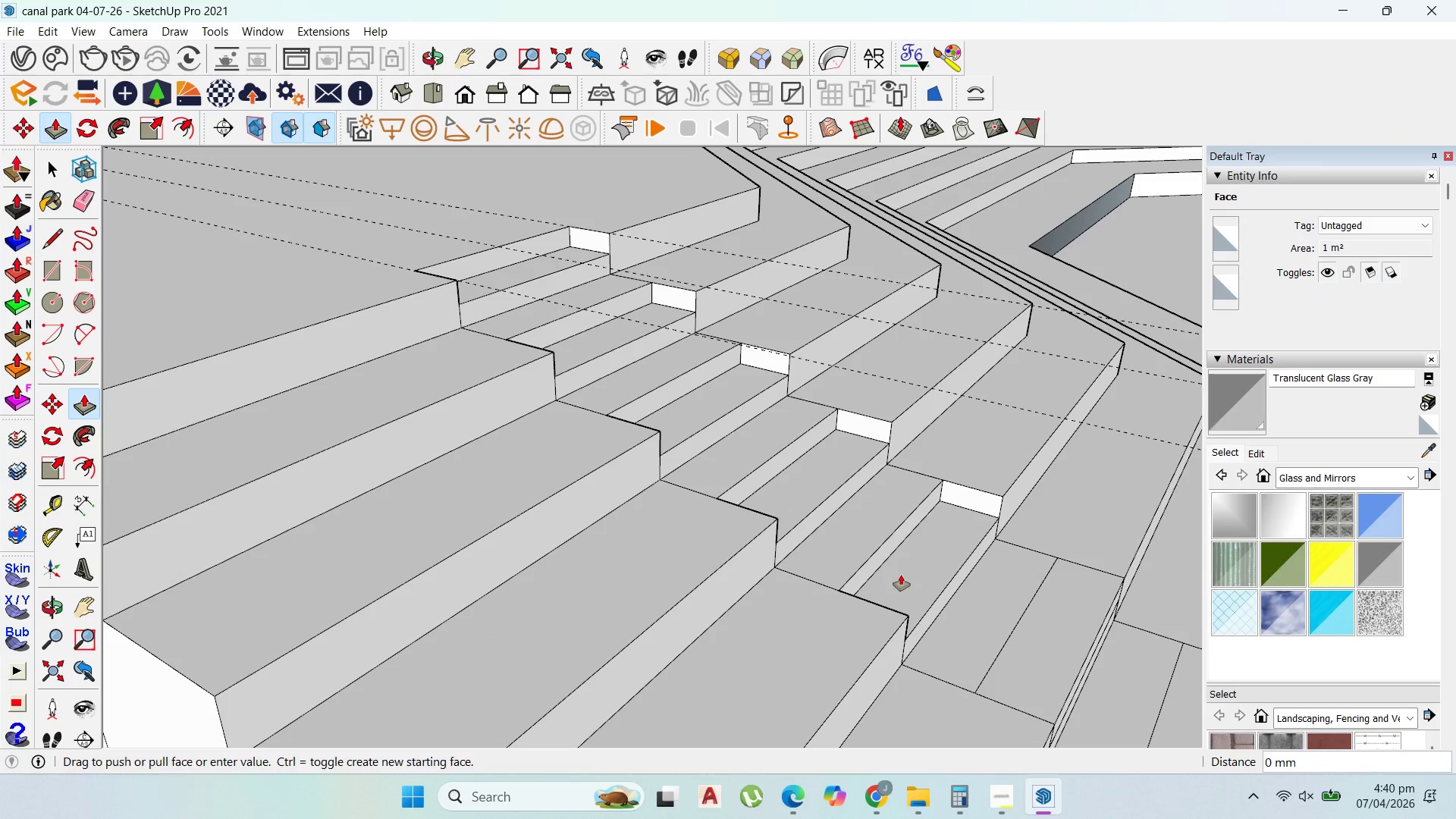 
left_click_drag(start_coordinate=[901, 575], to_coordinate=[905, 575])
 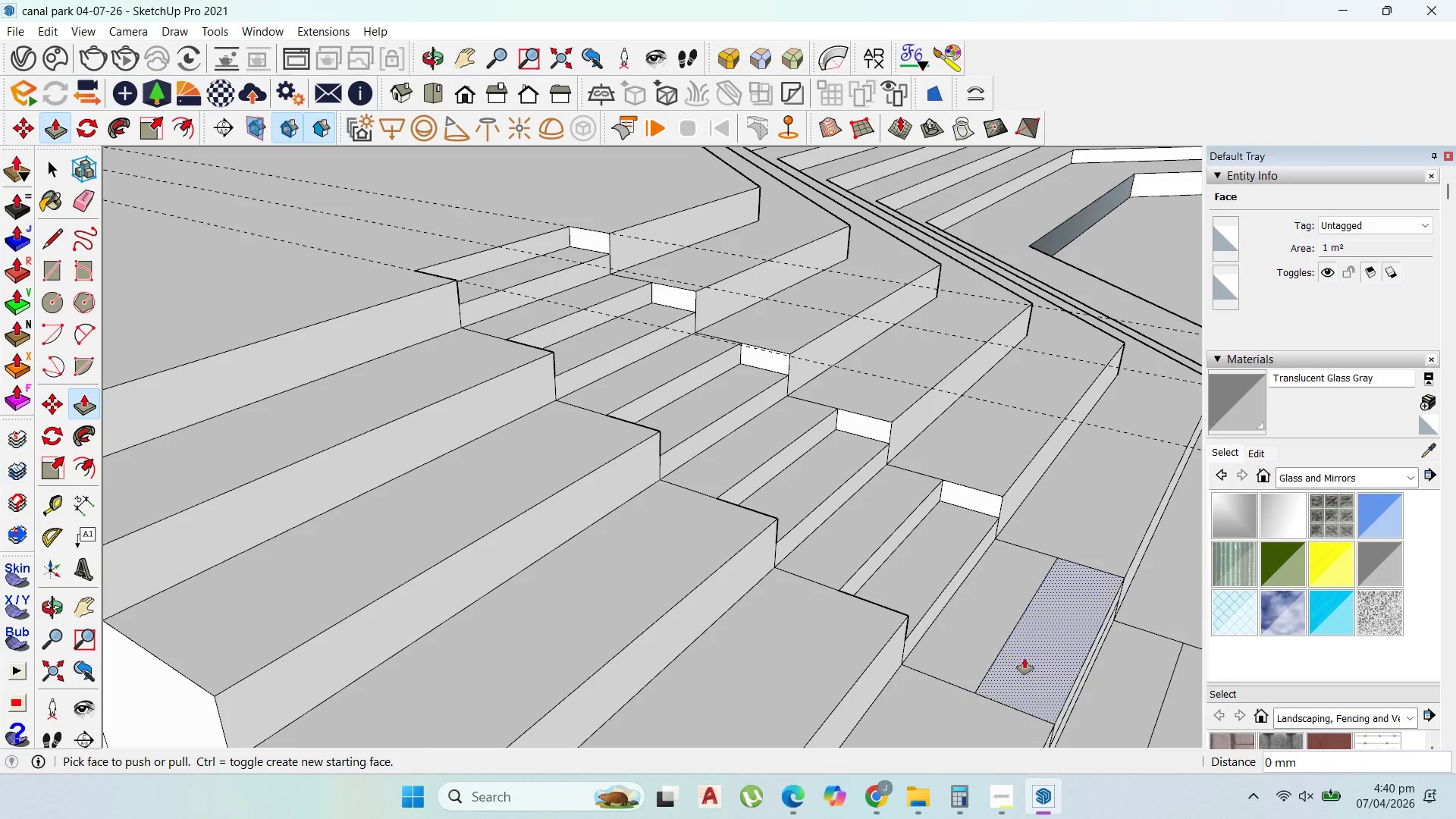 
left_click([1031, 659])
 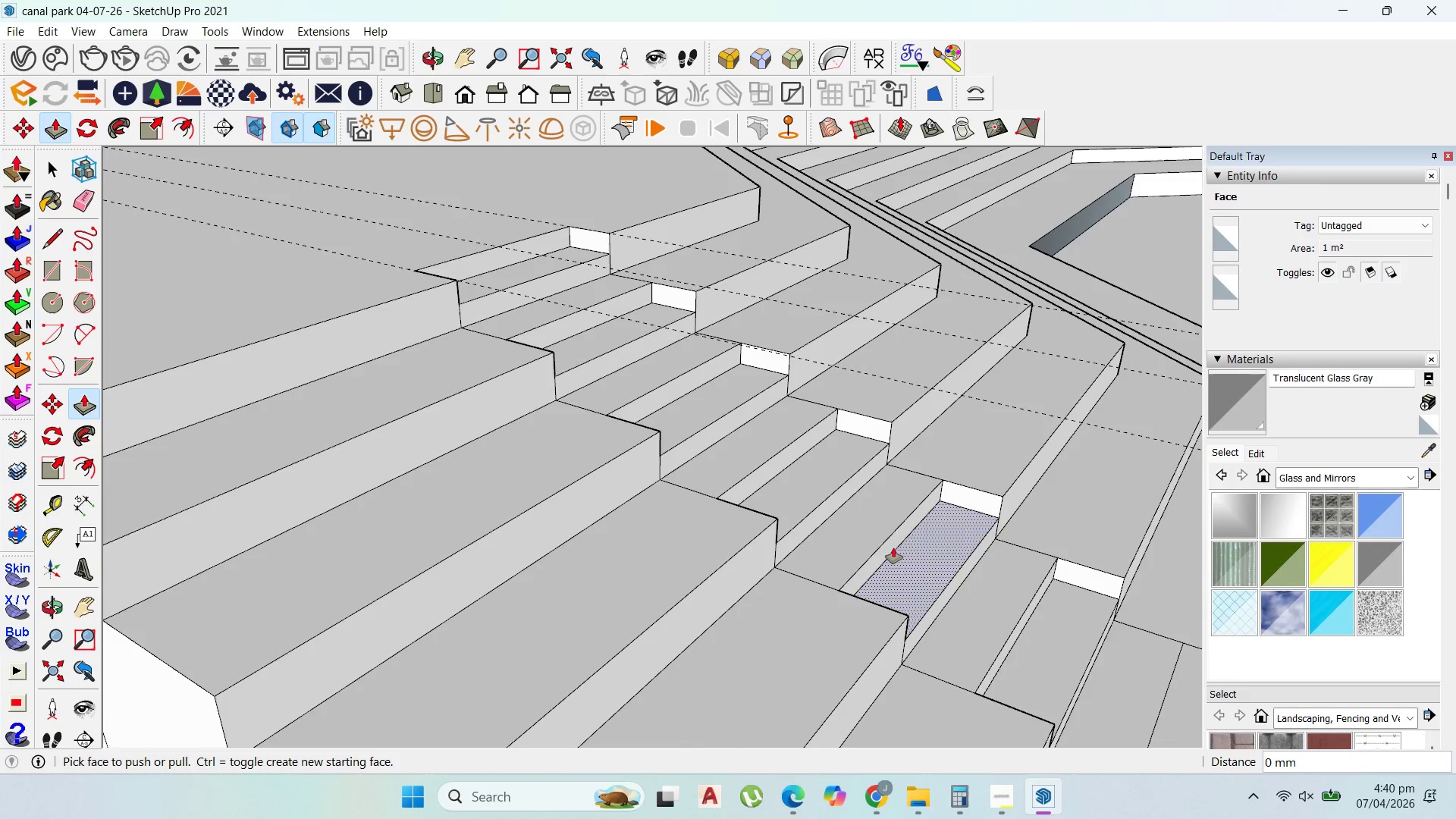 
scroll: coordinate [926, 527], scroll_direction: down, amount: 7.0
 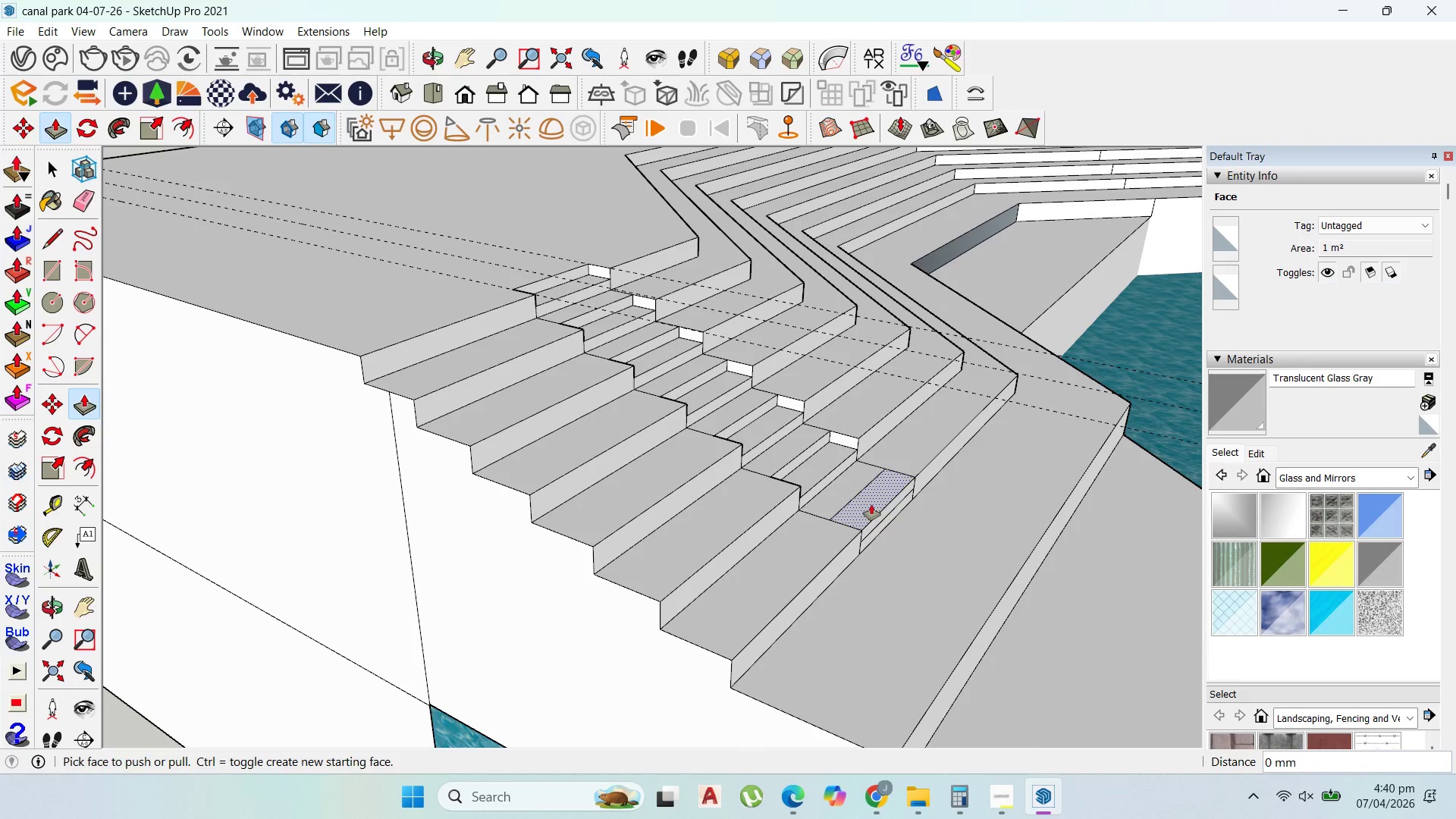 
double_click([871, 504])
 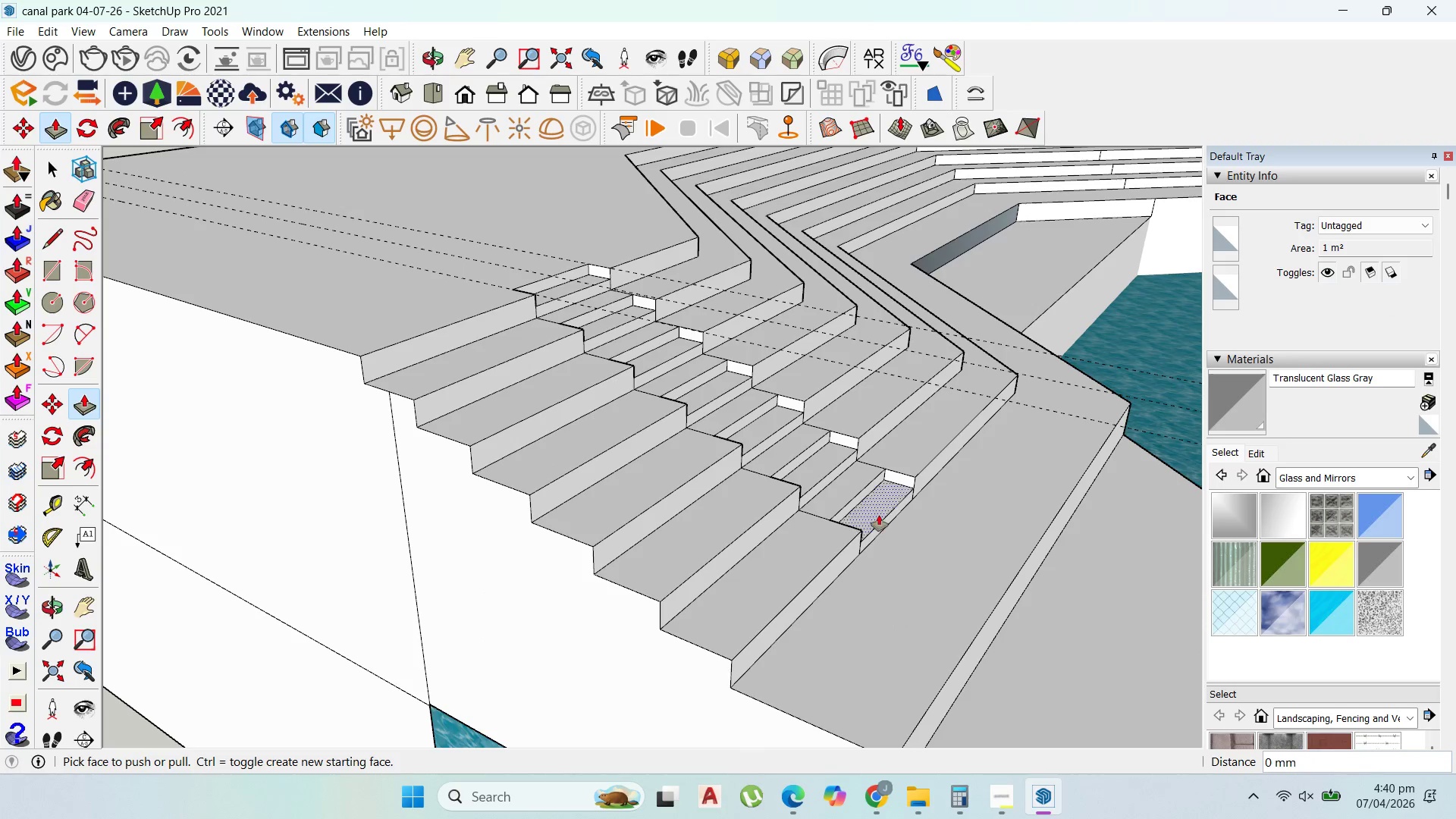 
scroll: coordinate [653, 452], scroll_direction: down, amount: 9.0
 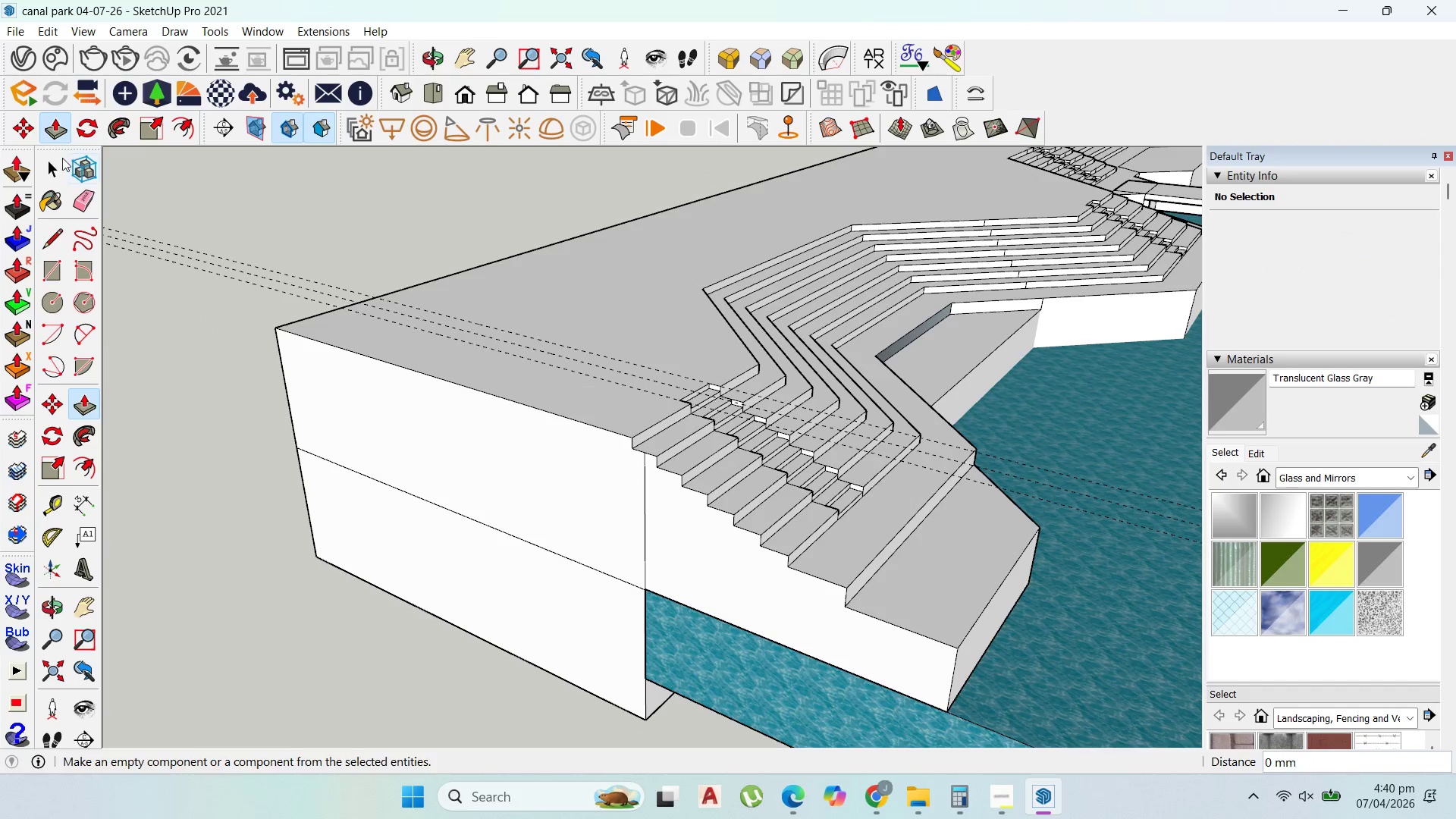 
left_click([47, 168])
 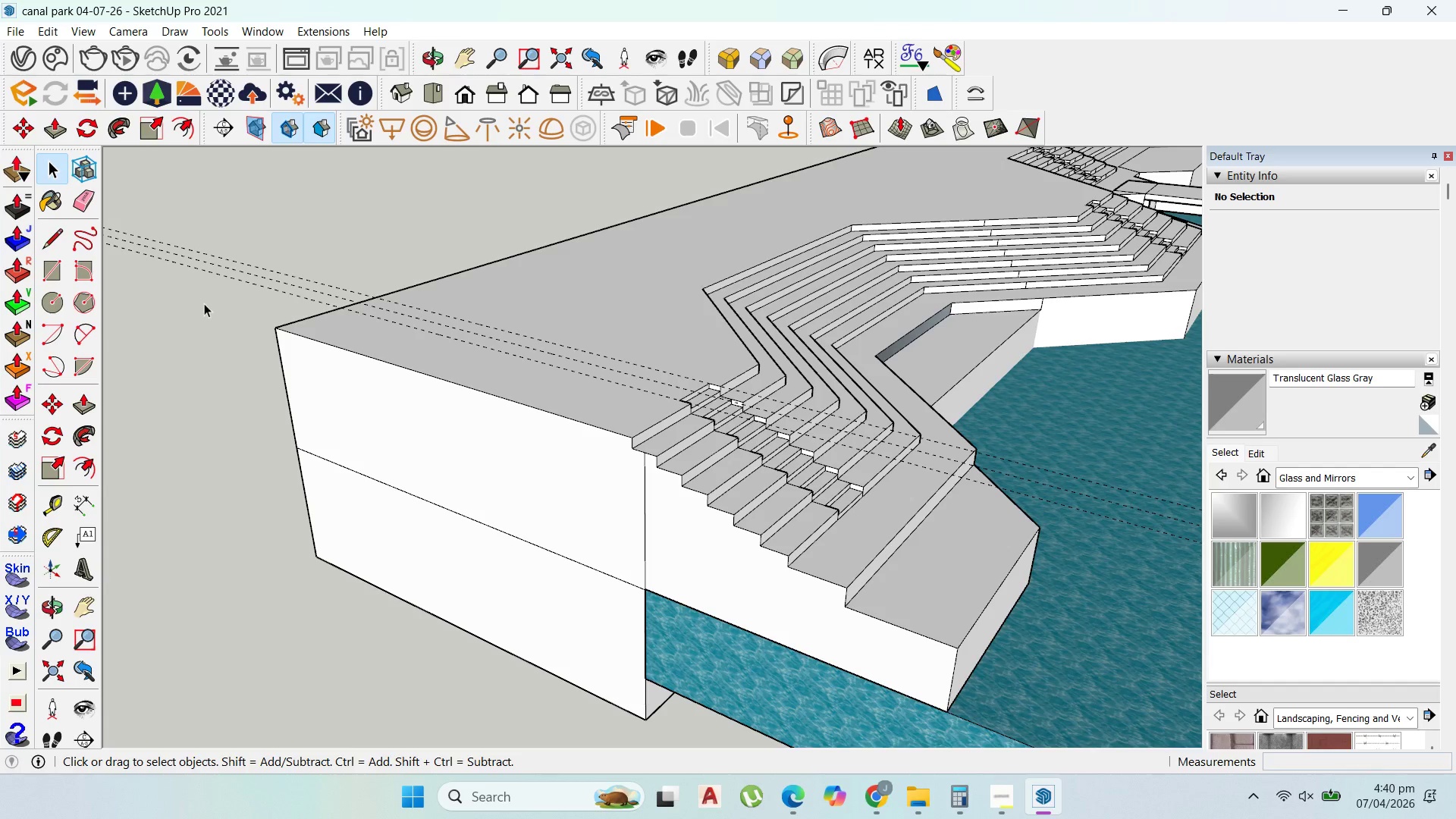 
left_click_drag(start_coordinate=[204, 303], to_coordinate=[170, 215])
 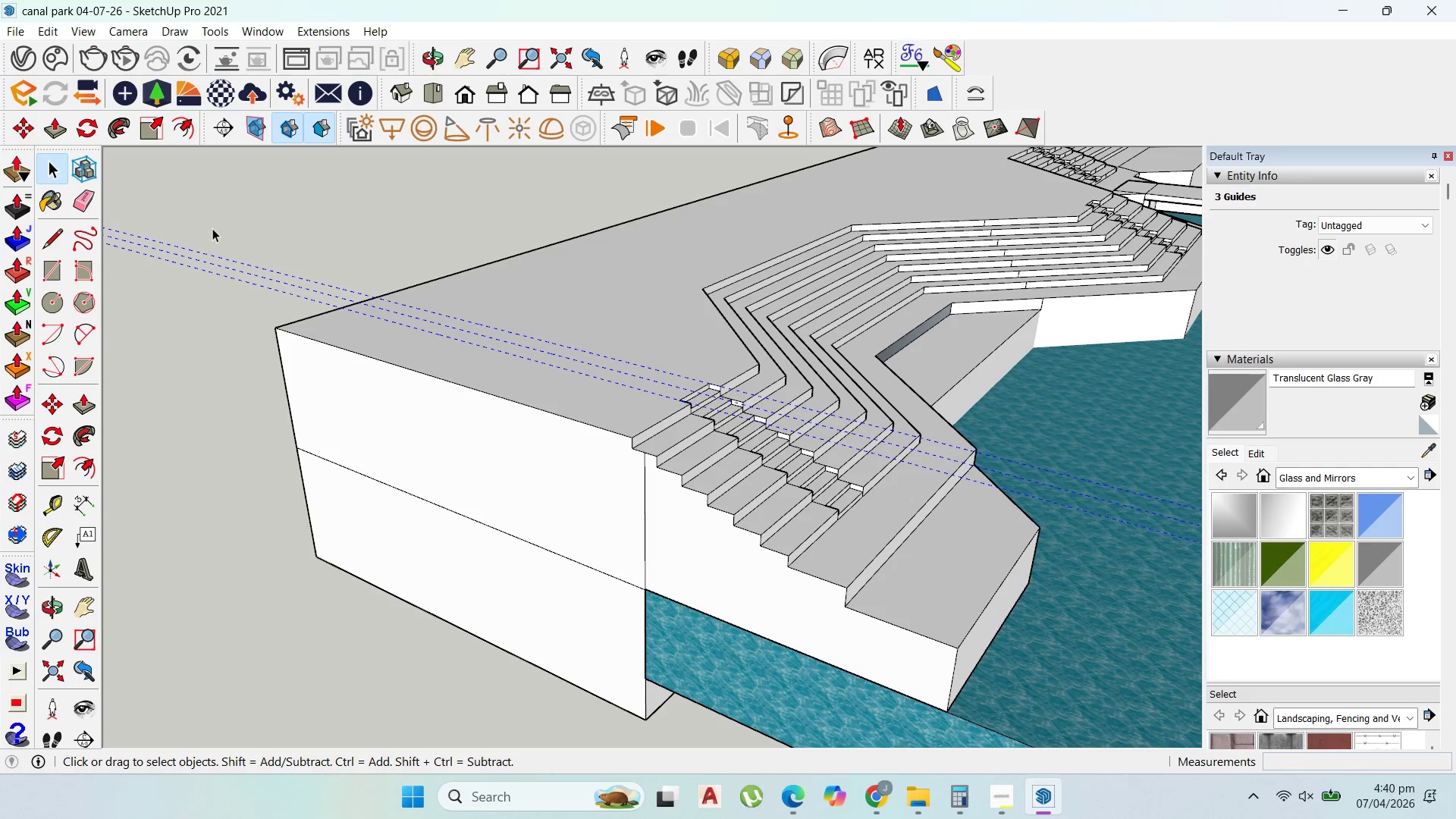 
key(Delete)
 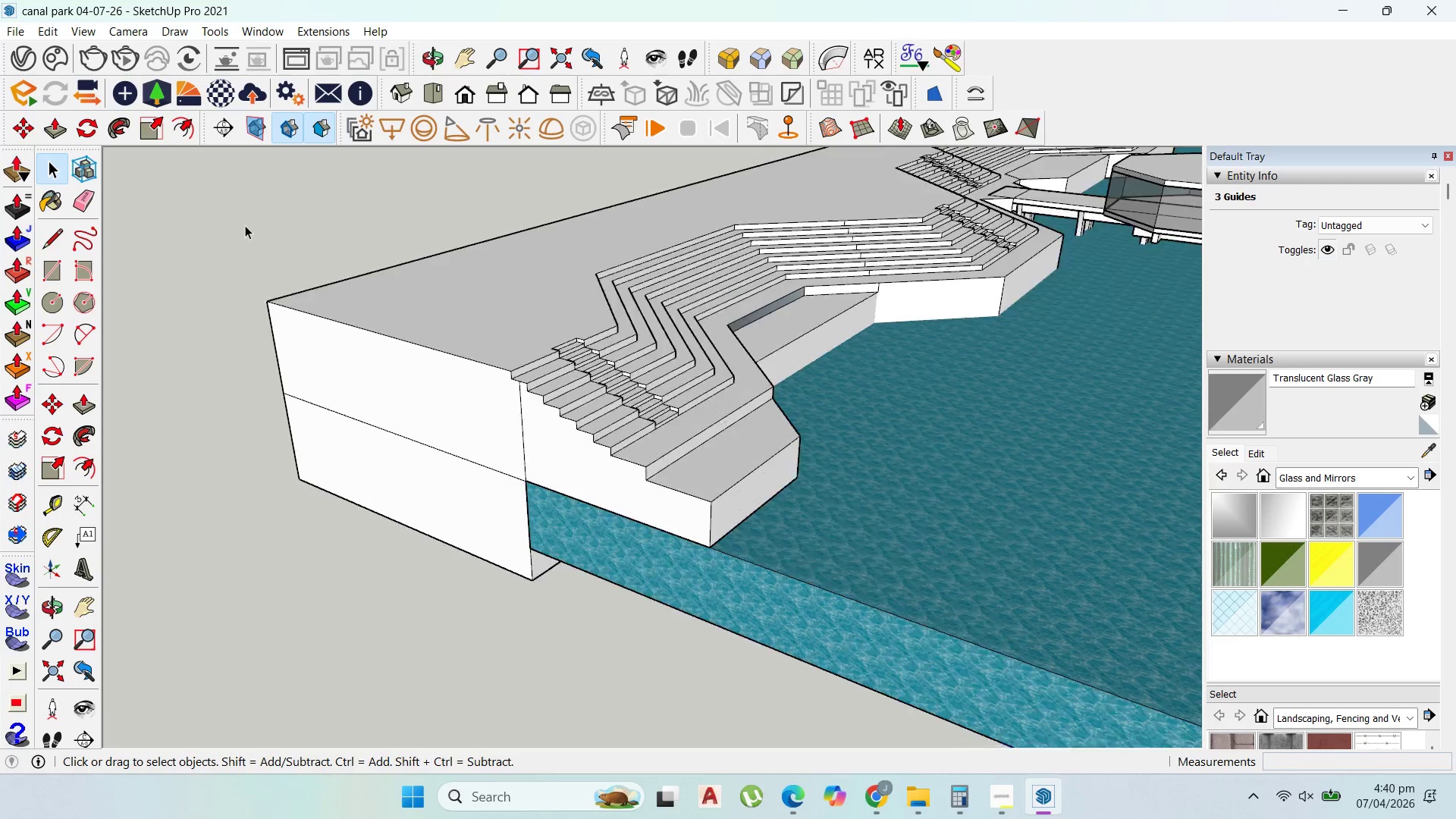 
key(Escape)
 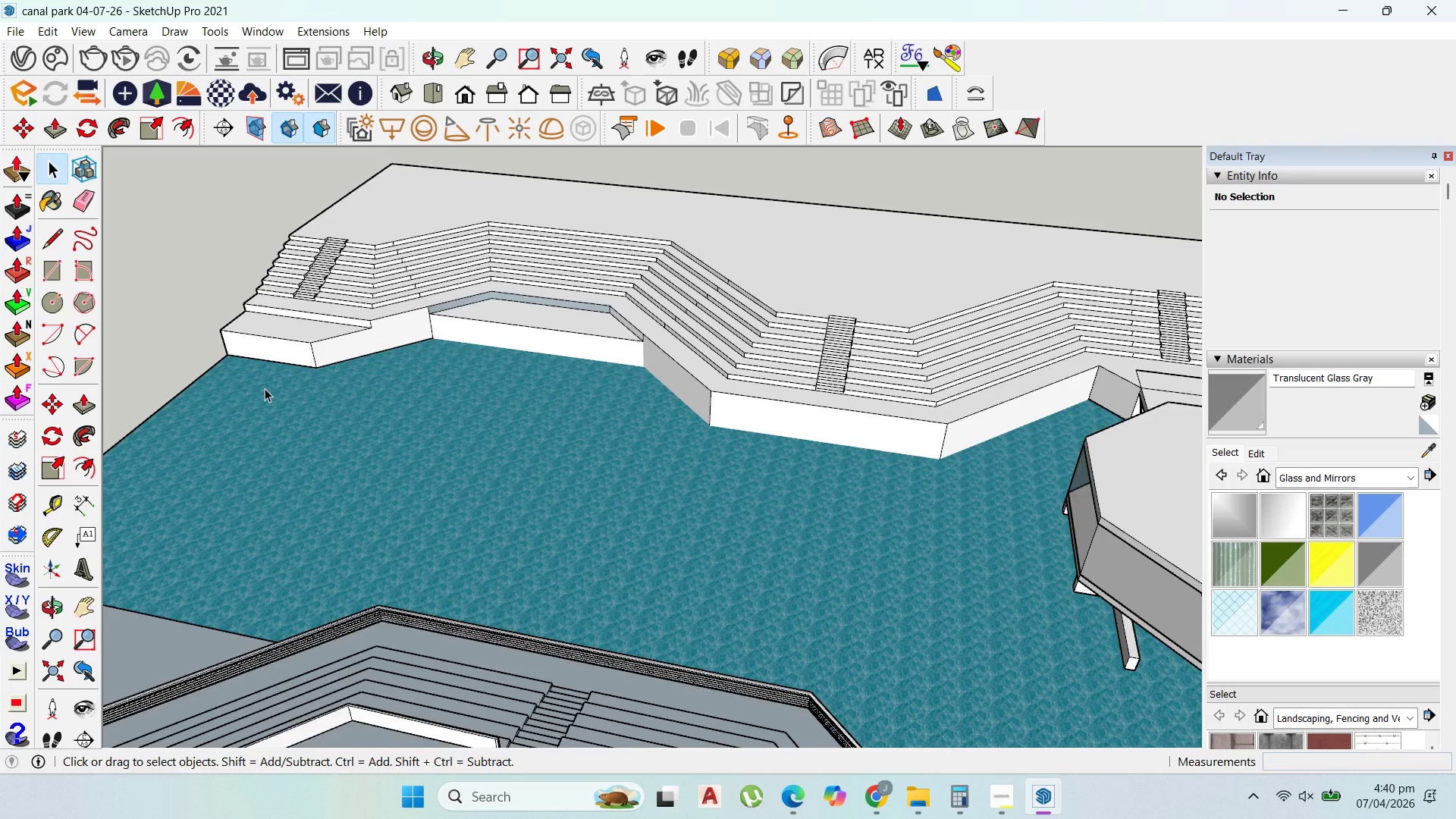 
scroll: coordinate [588, 352], scroll_direction: down, amount: 16.0
 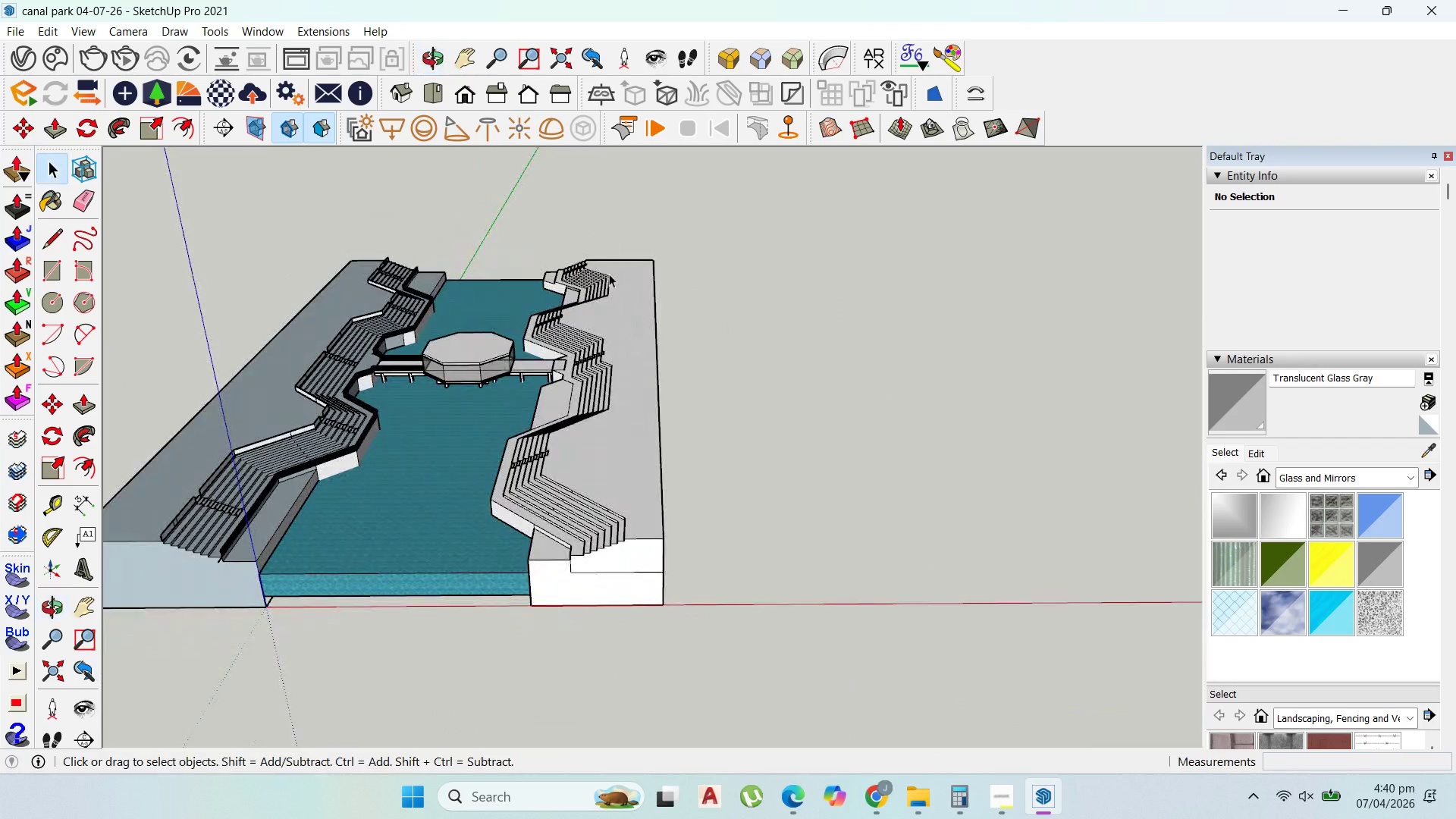 
double_click([626, 306])
 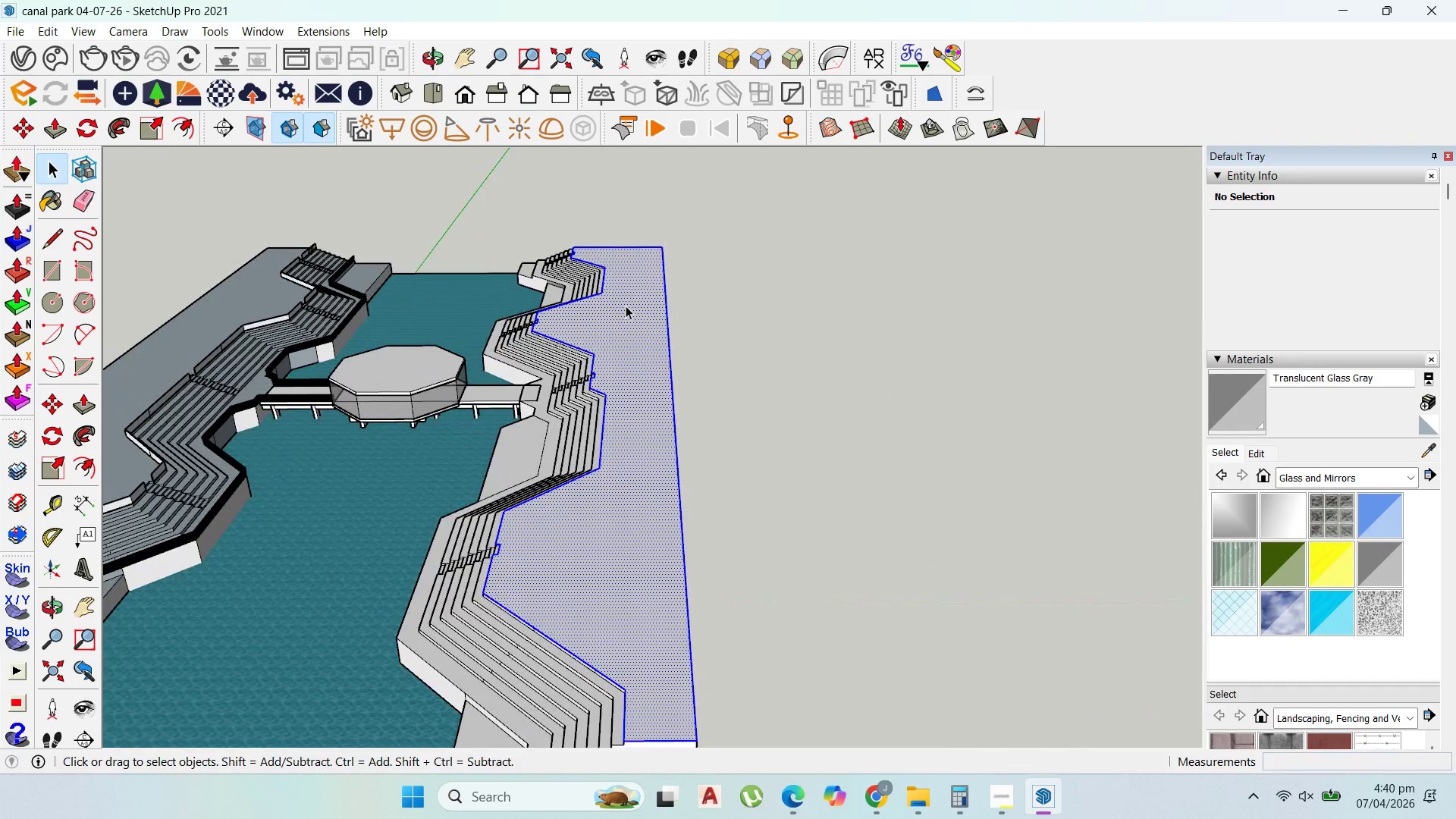 
scroll: coordinate [626, 306], scroll_direction: up, amount: 3.0
 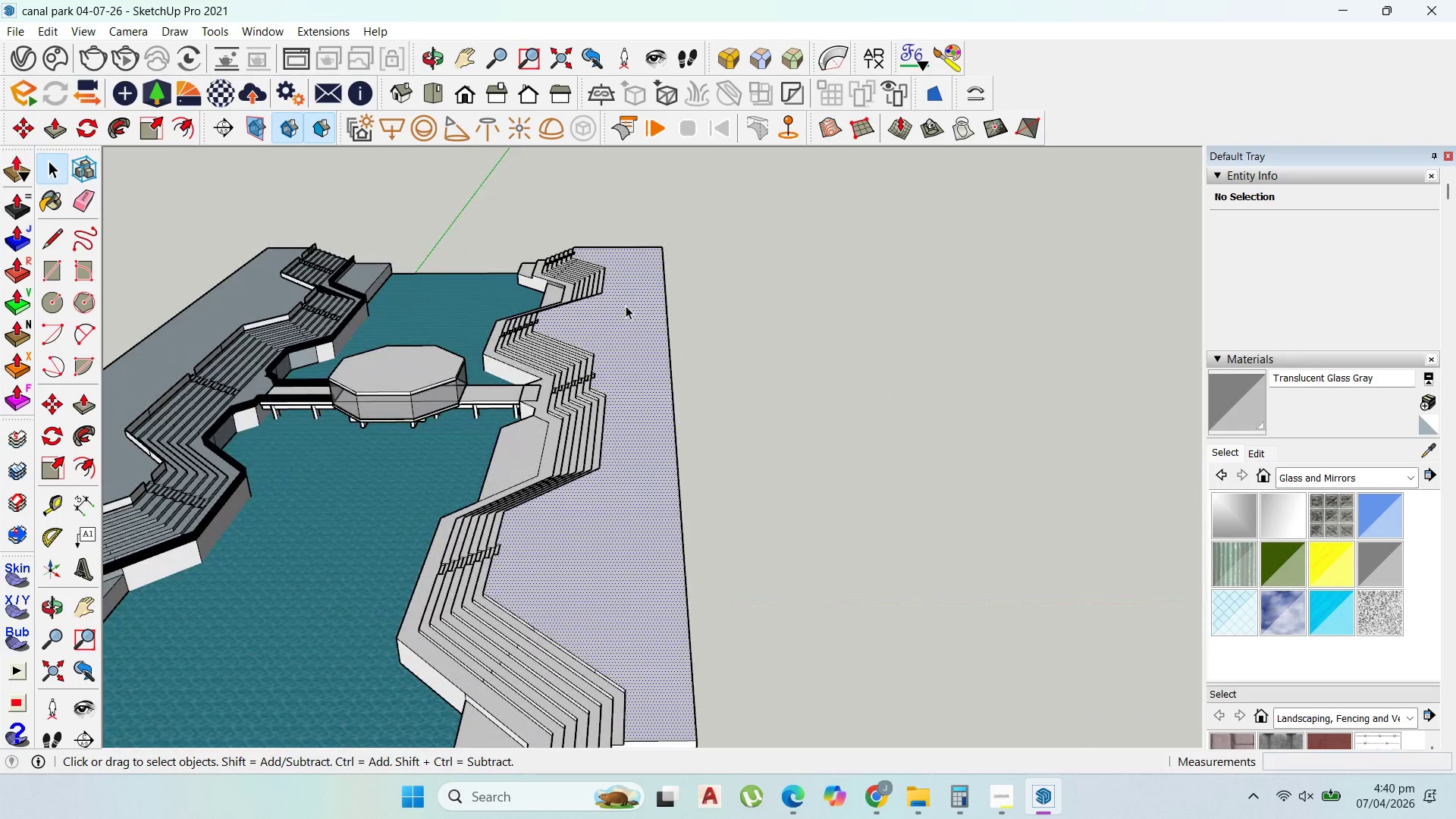 
triple_click([626, 306])
 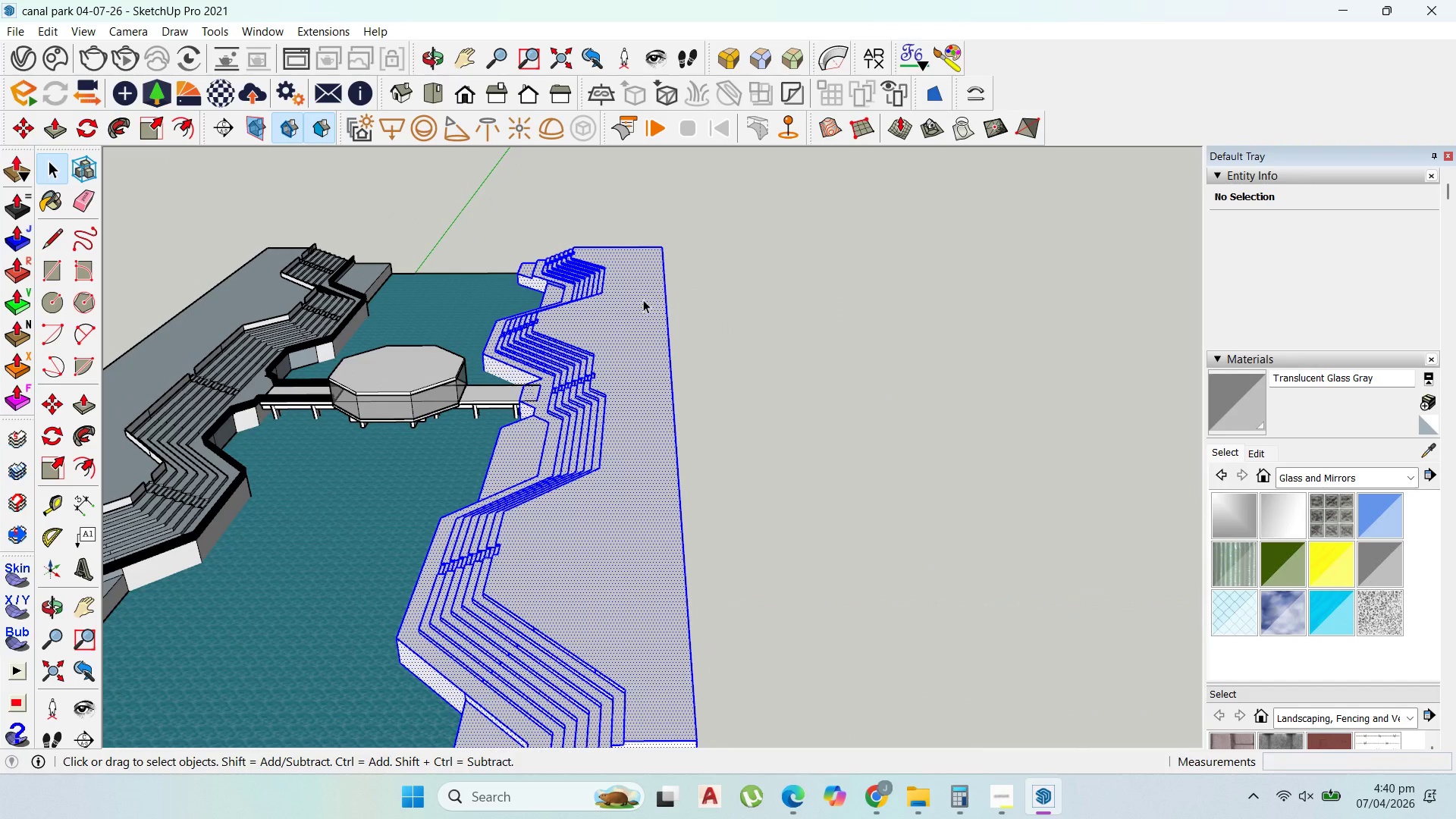 
left_click([657, 386])
 